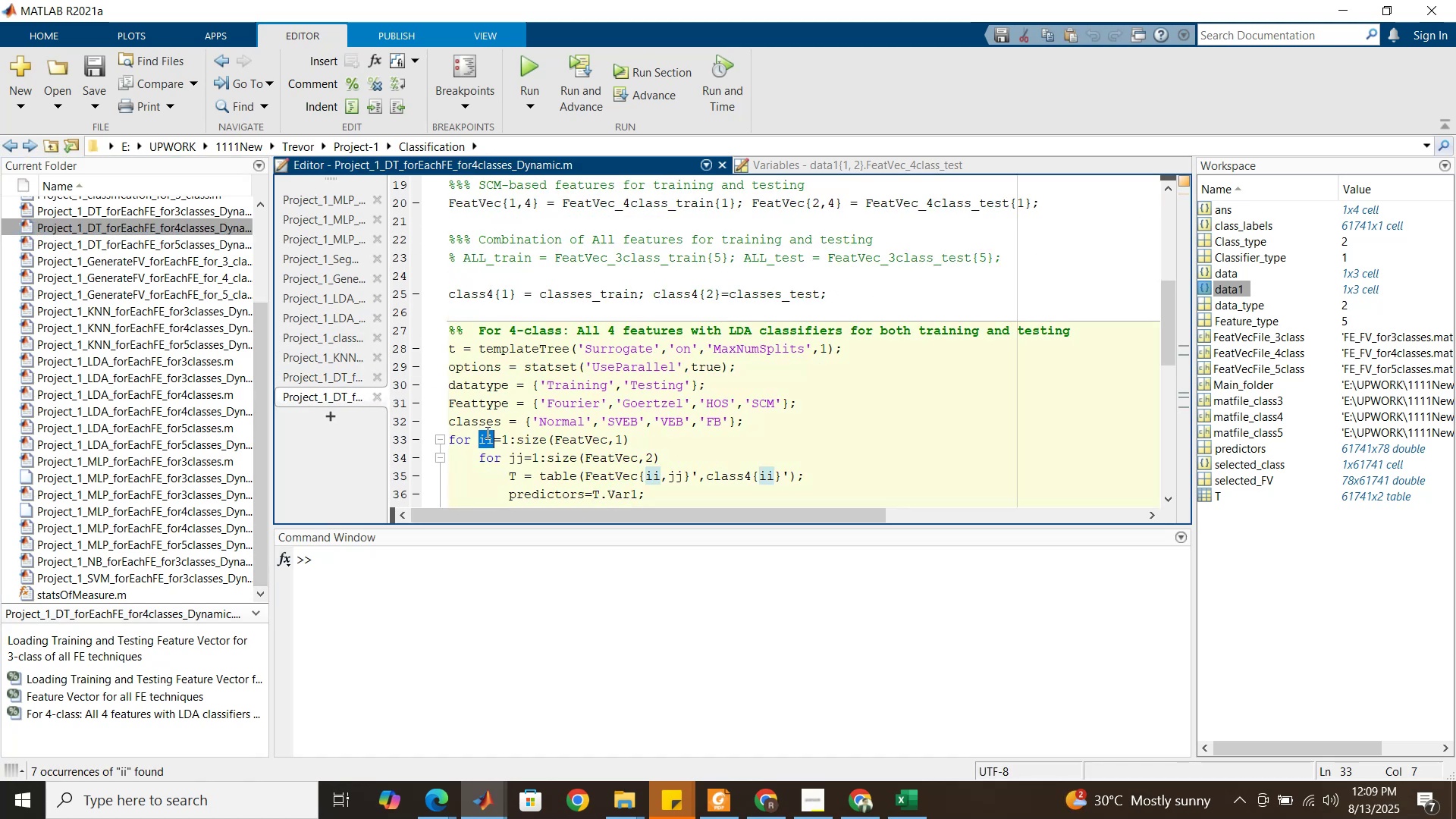 
triple_click([486, 432])
 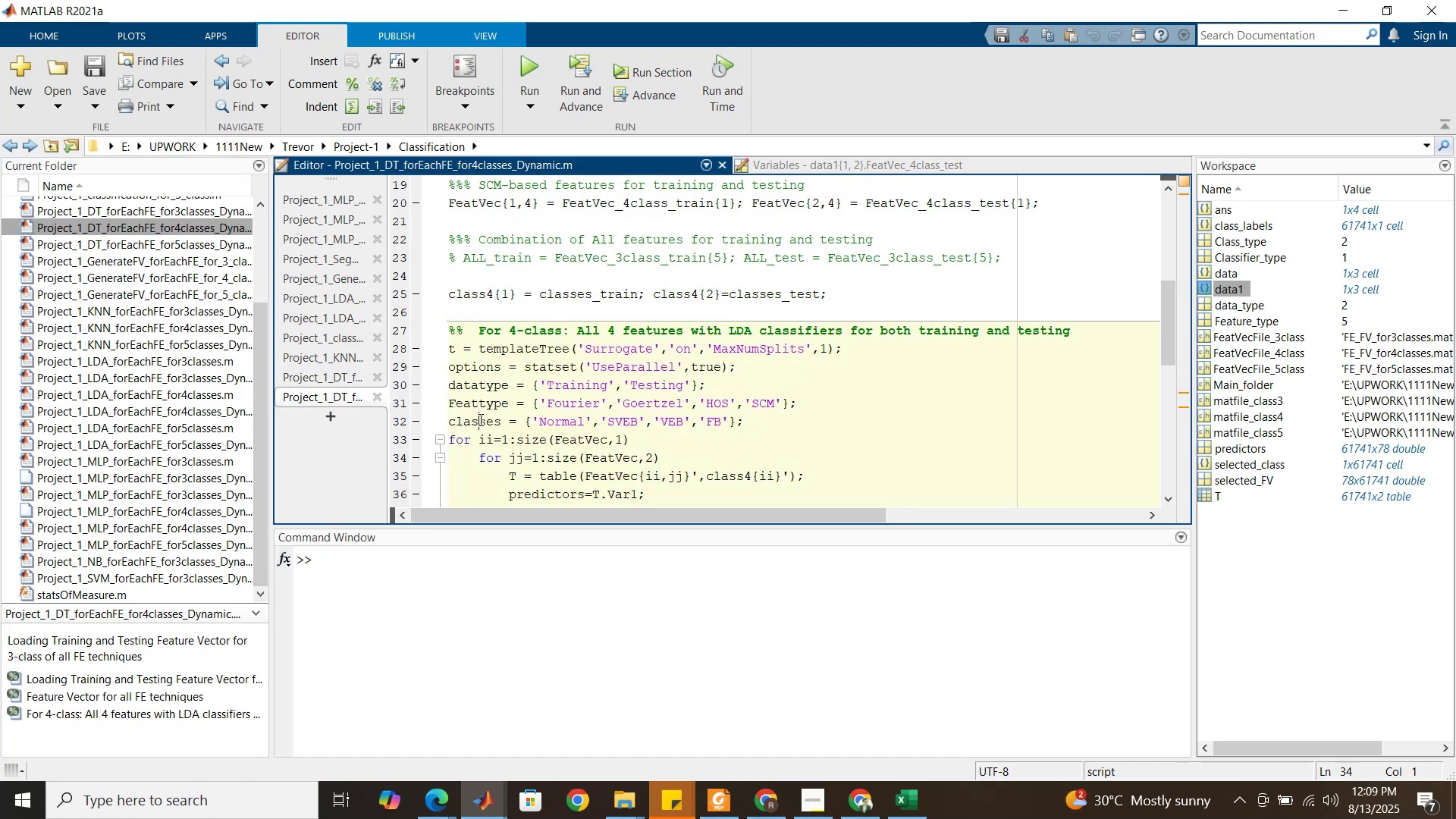 
double_click([479, 419])
 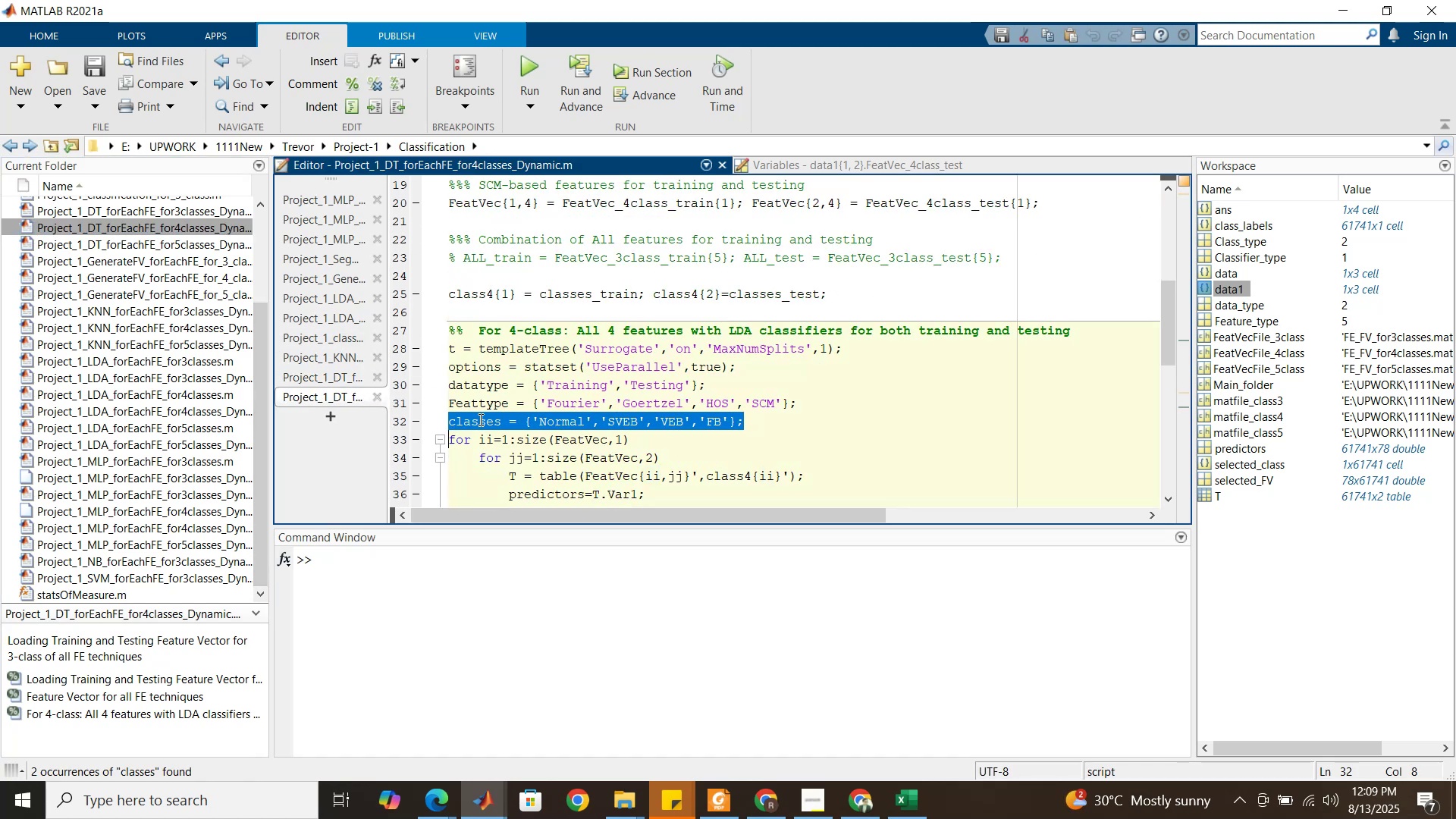 
triple_click([479, 419])
 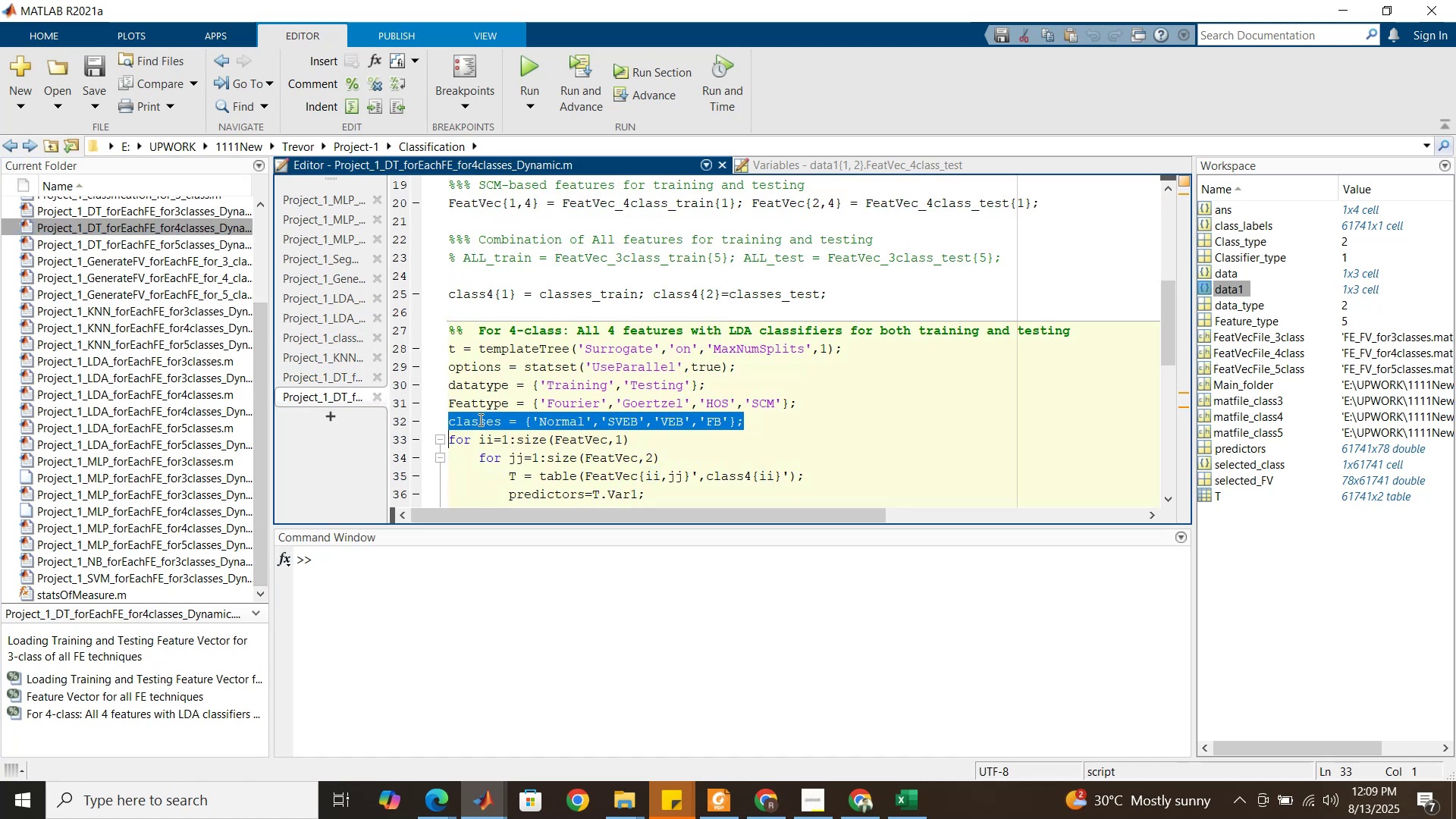 
key(Control+C)
 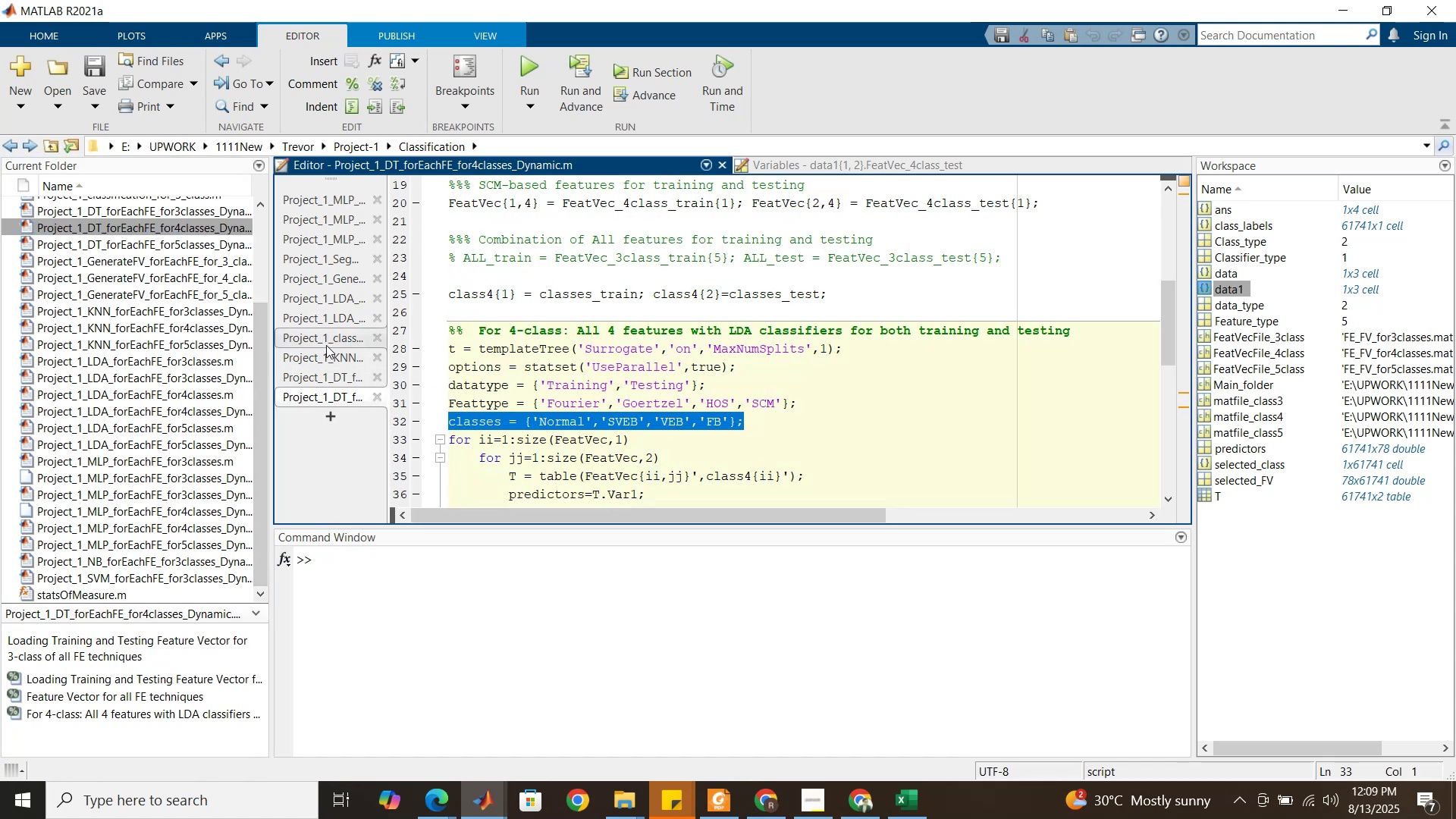 
left_click([326, 340])
 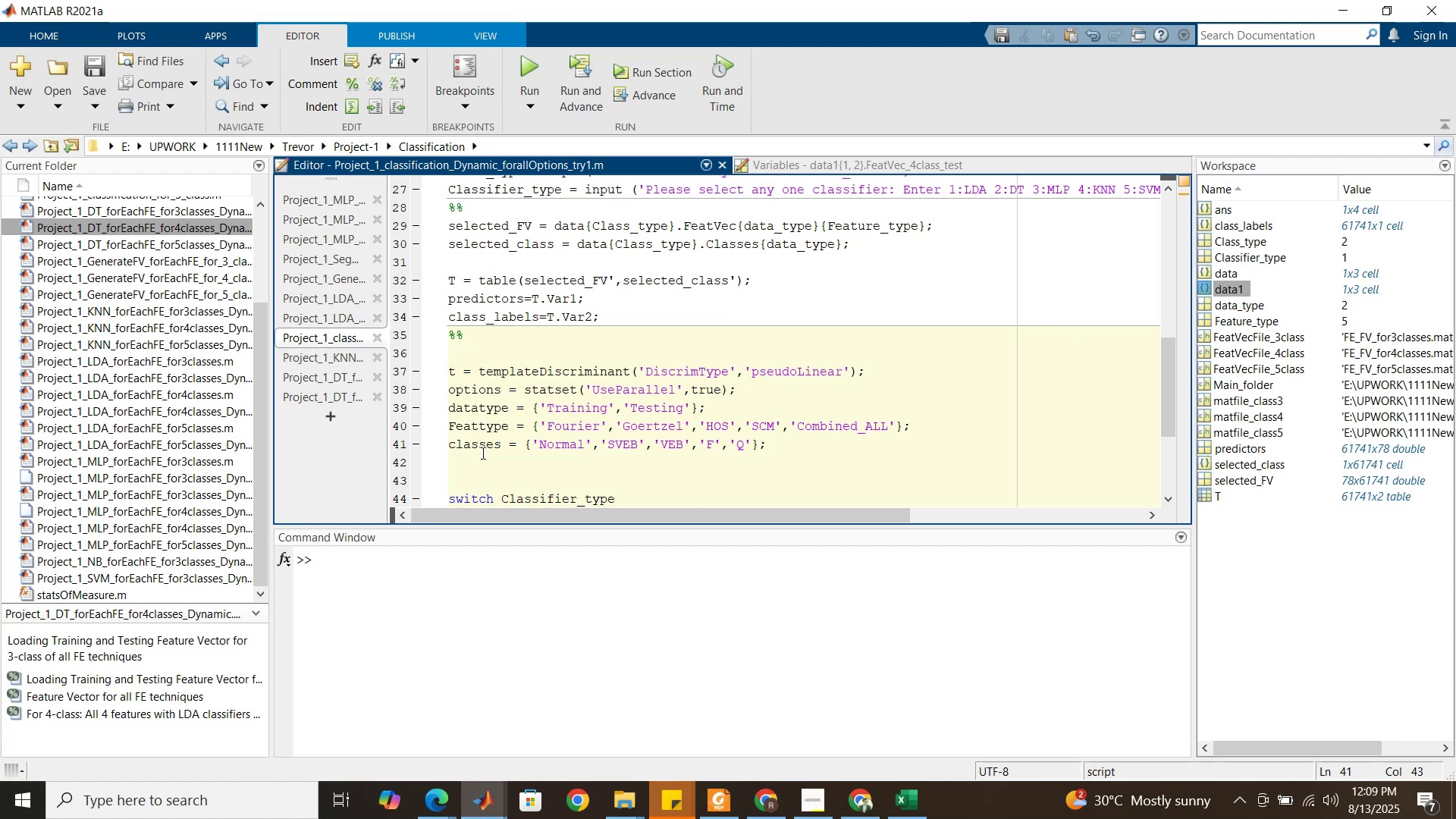 
left_click([484, 458])
 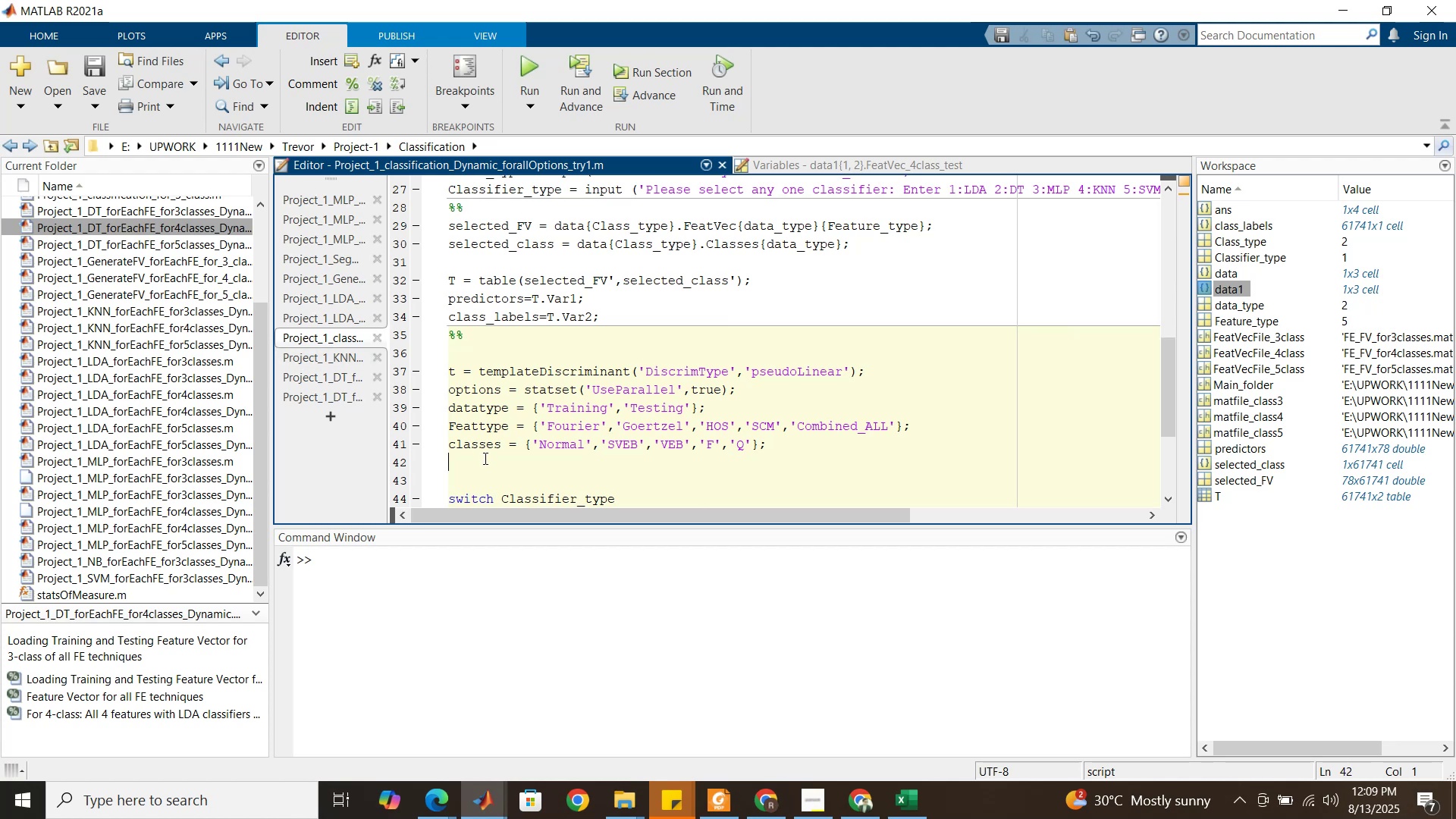 
key(Control+V)
 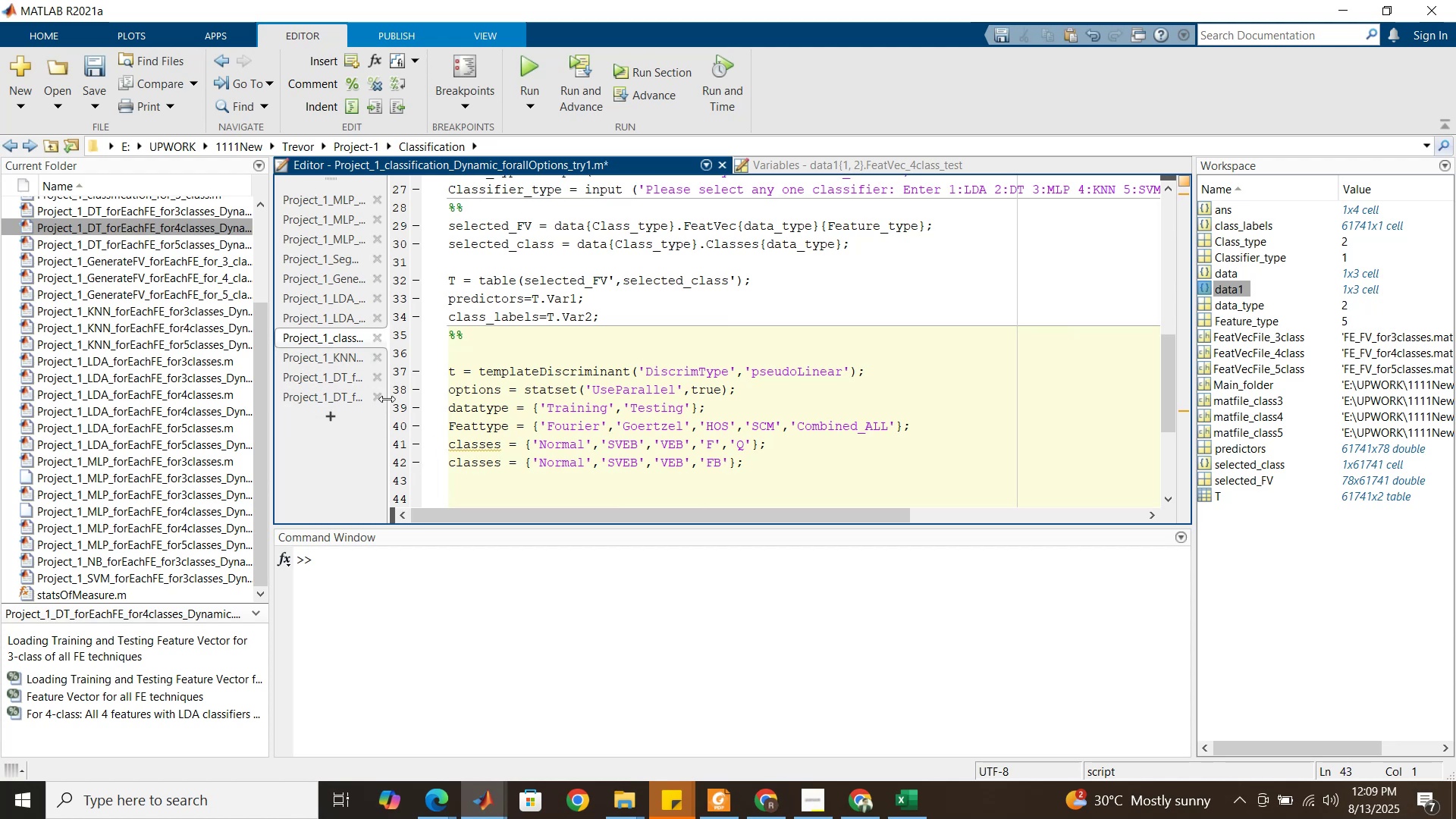 
wait(5.19)
 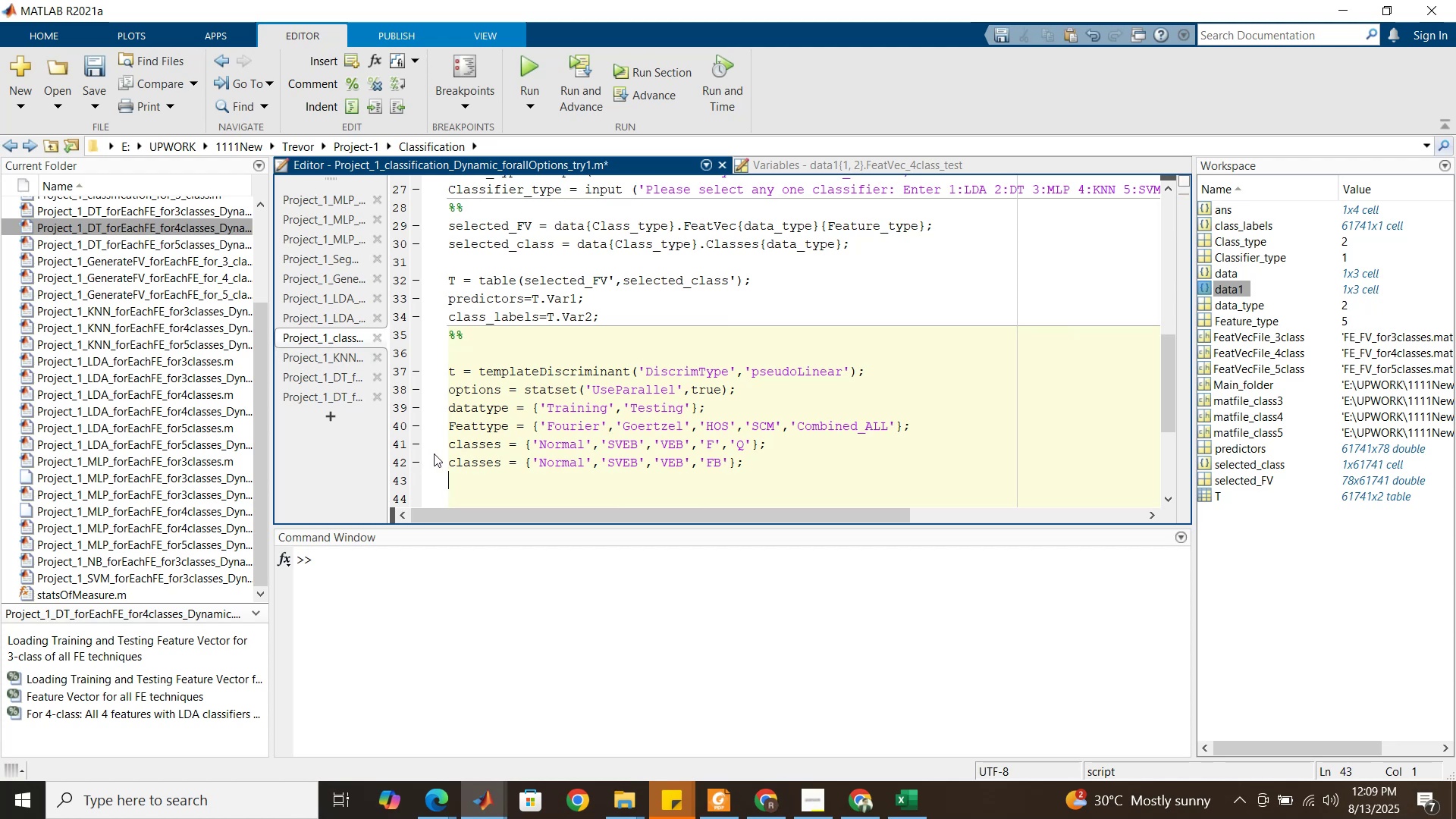 
left_click([340, 319])
 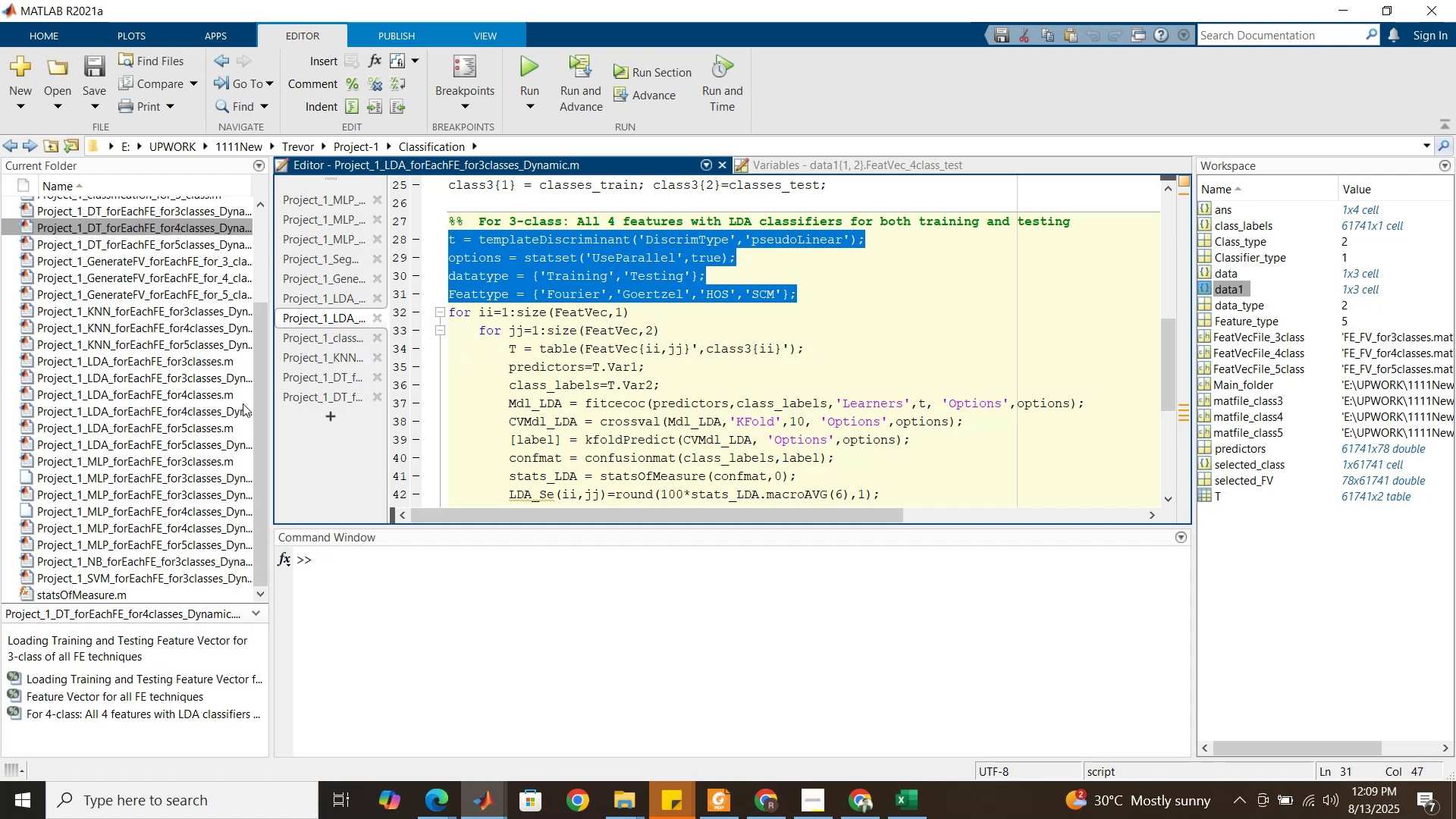 
wait(9.42)
 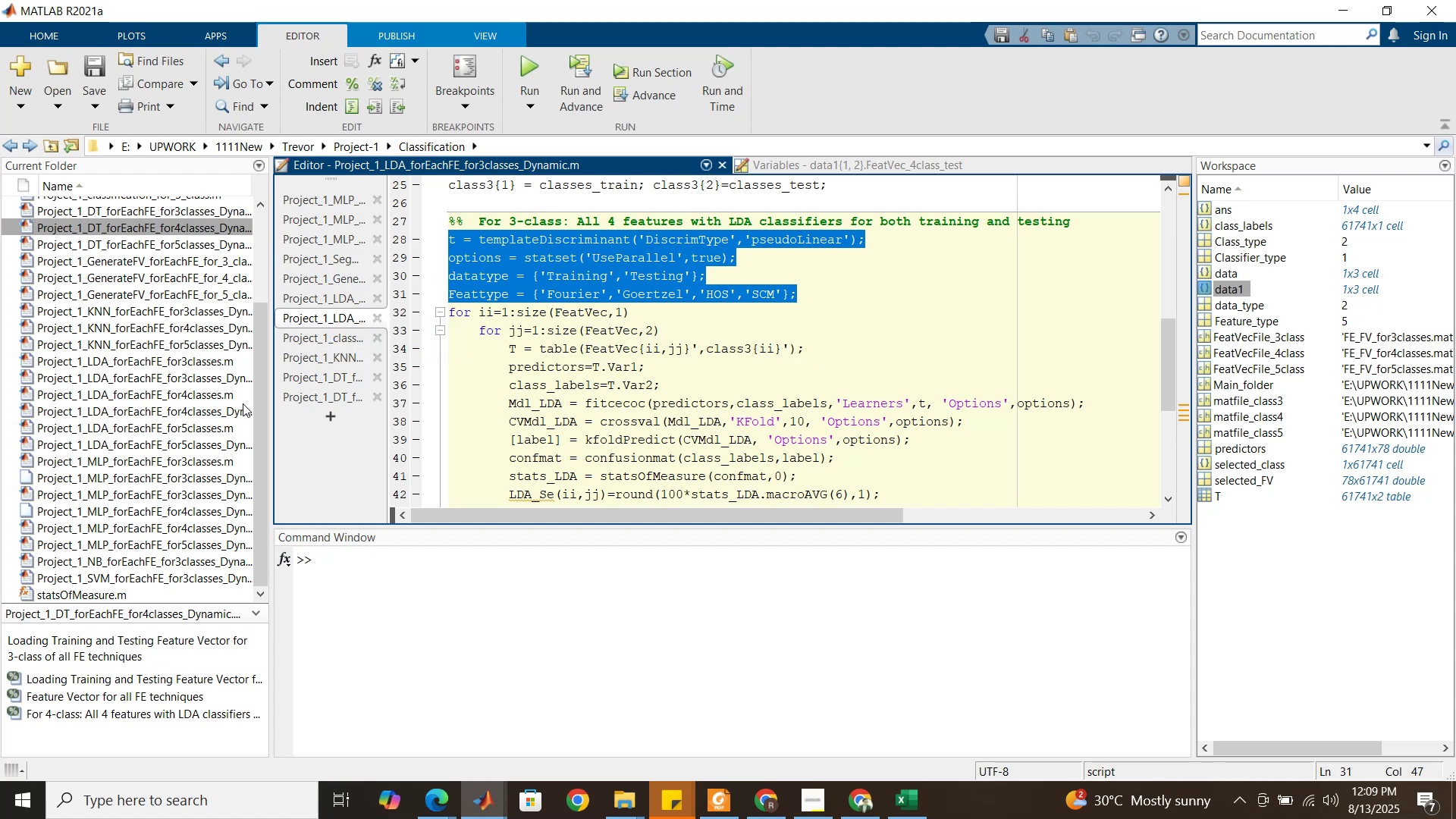 
double_click([178, 492])
 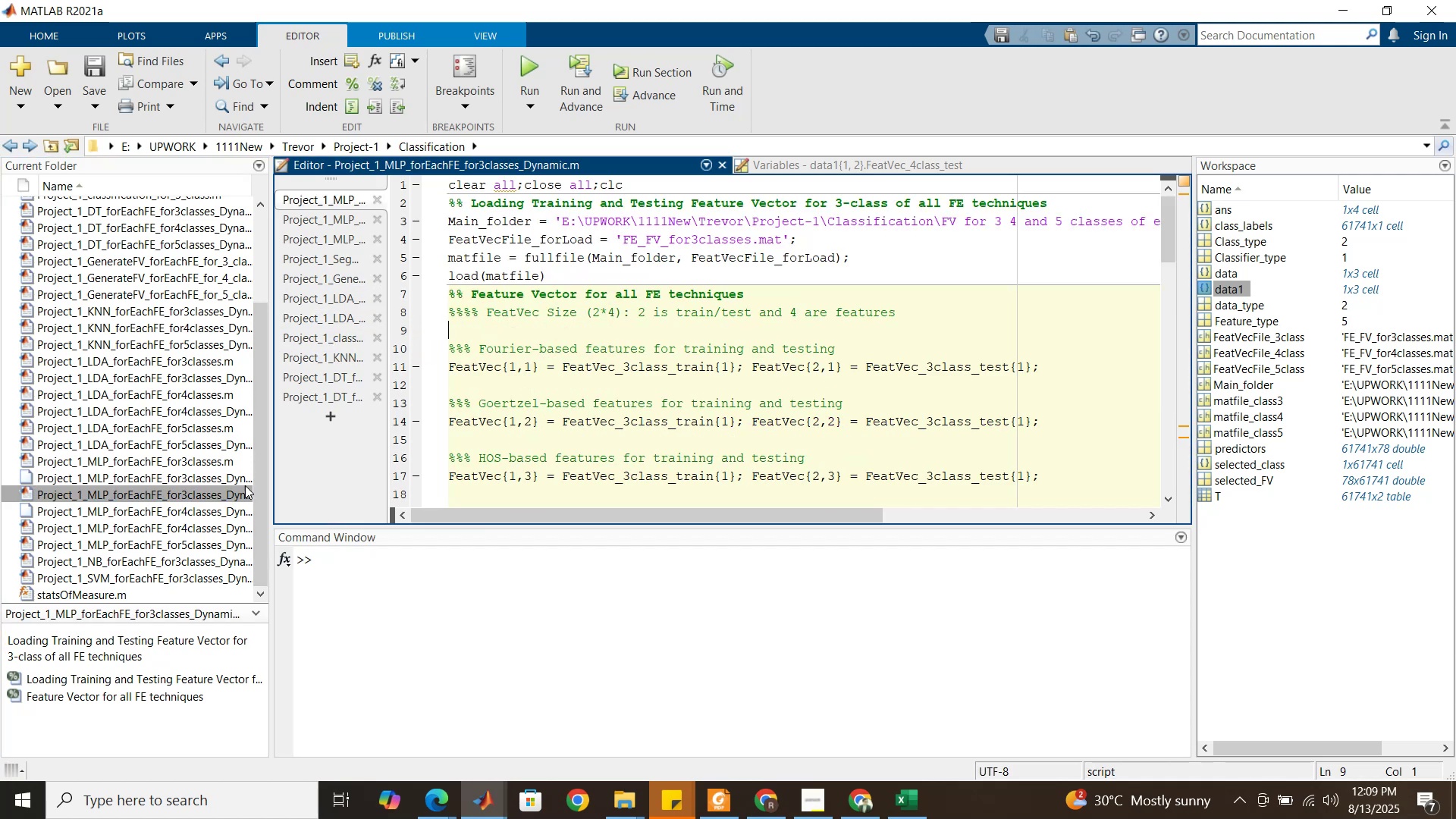 
scroll: coordinate [469, 454], scroll_direction: down, amount: 5.0
 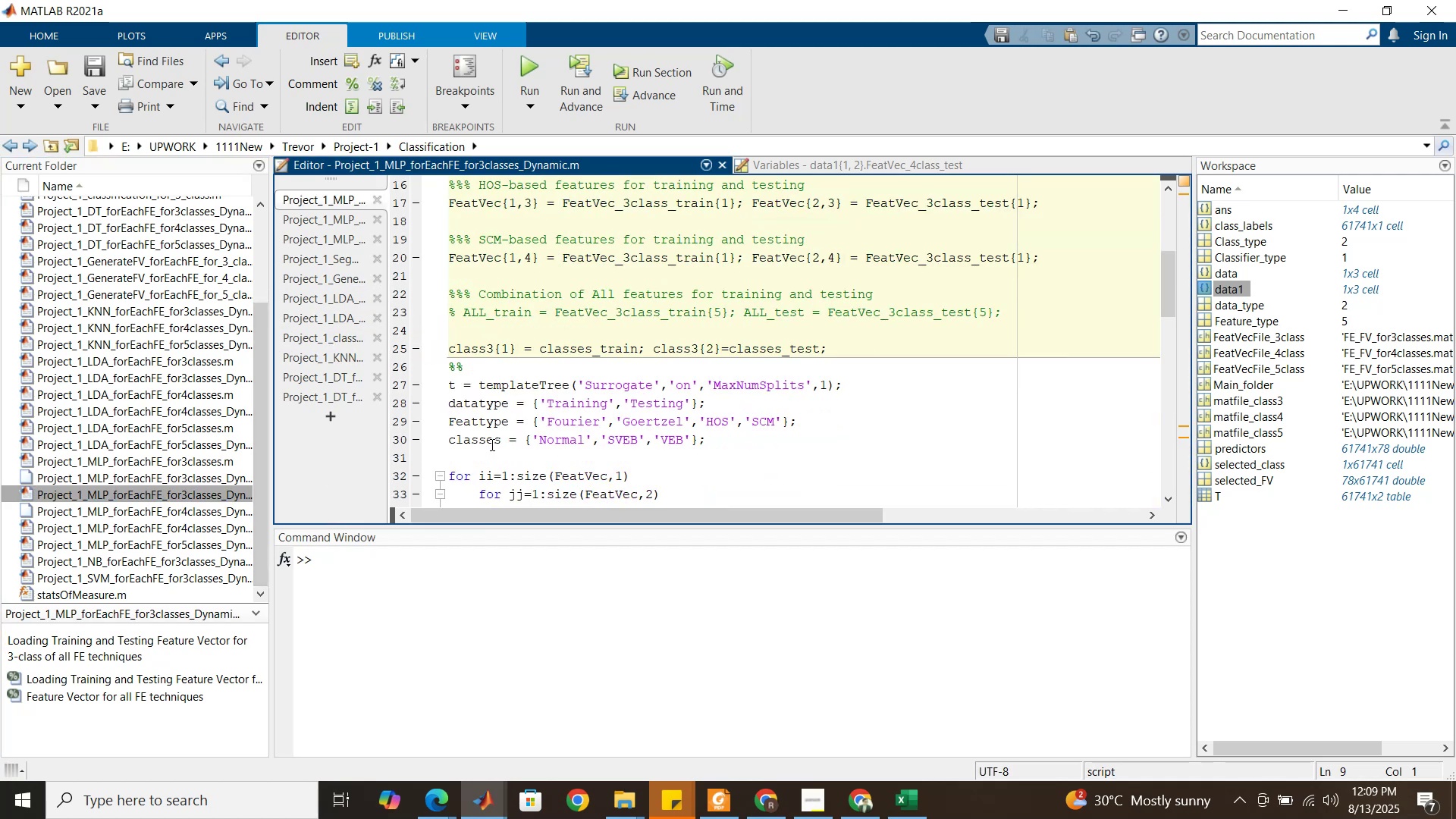 
double_click([491, 444])
 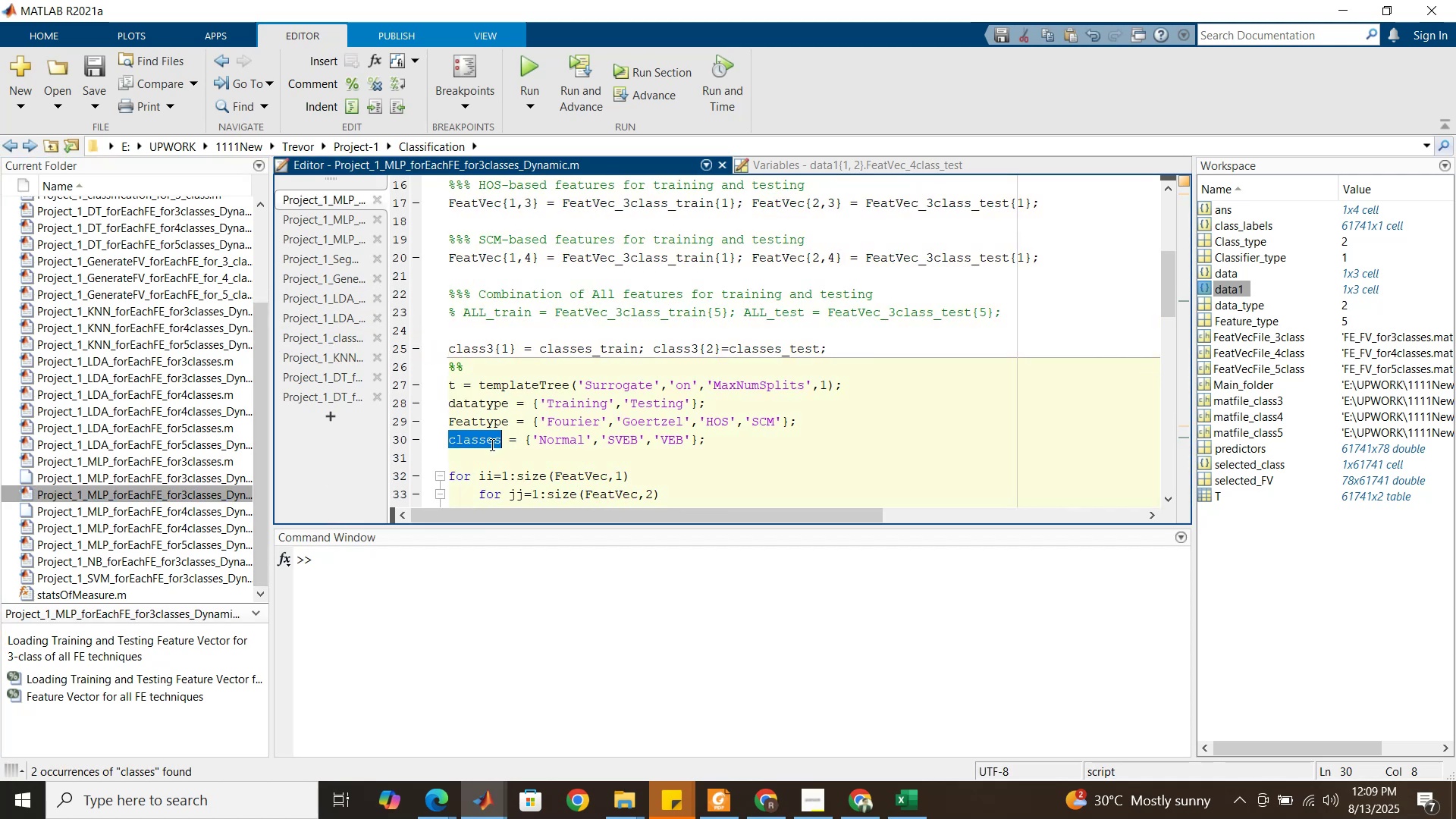 
triple_click([491, 444])
 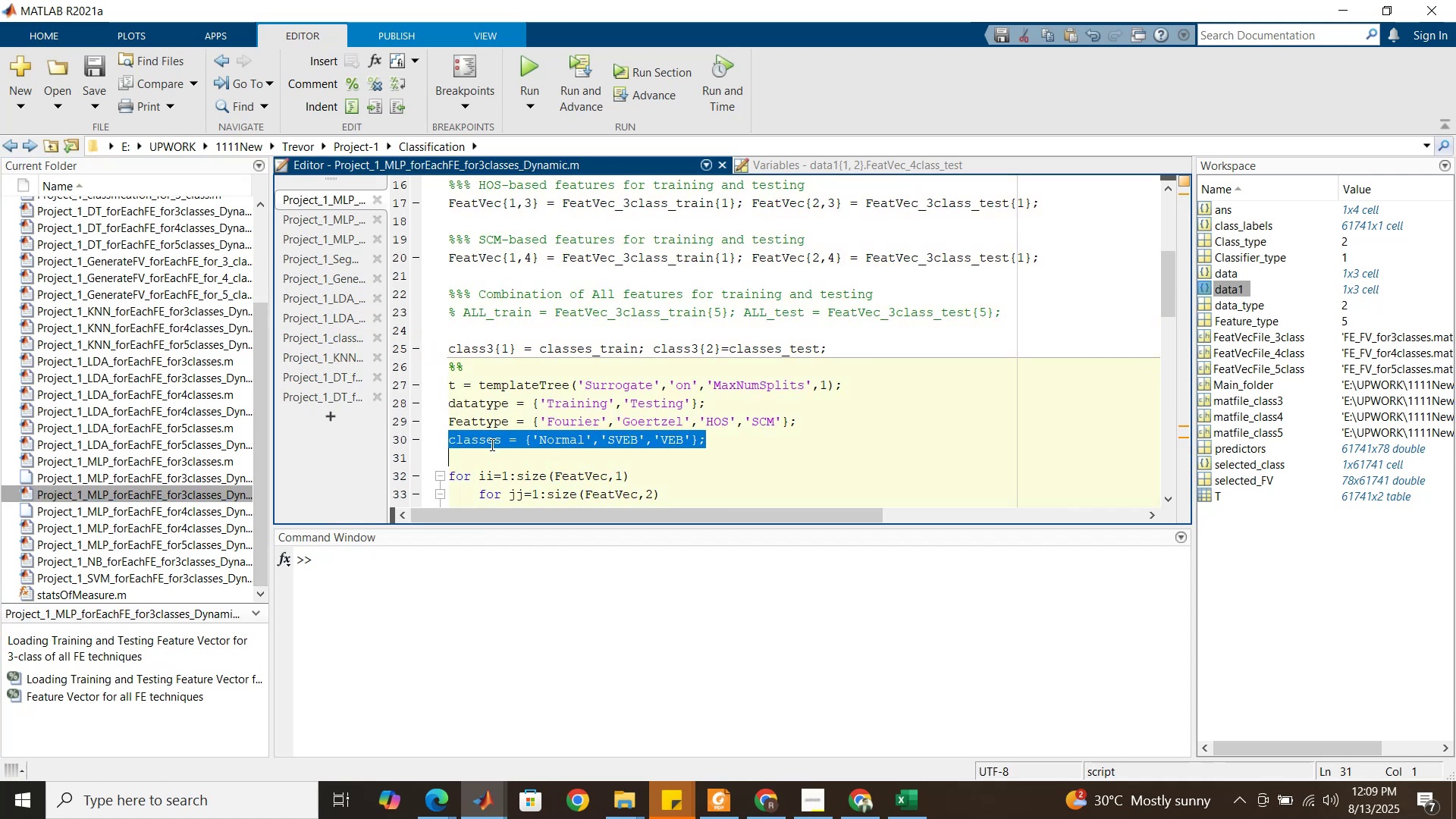 
key(Control+C)
 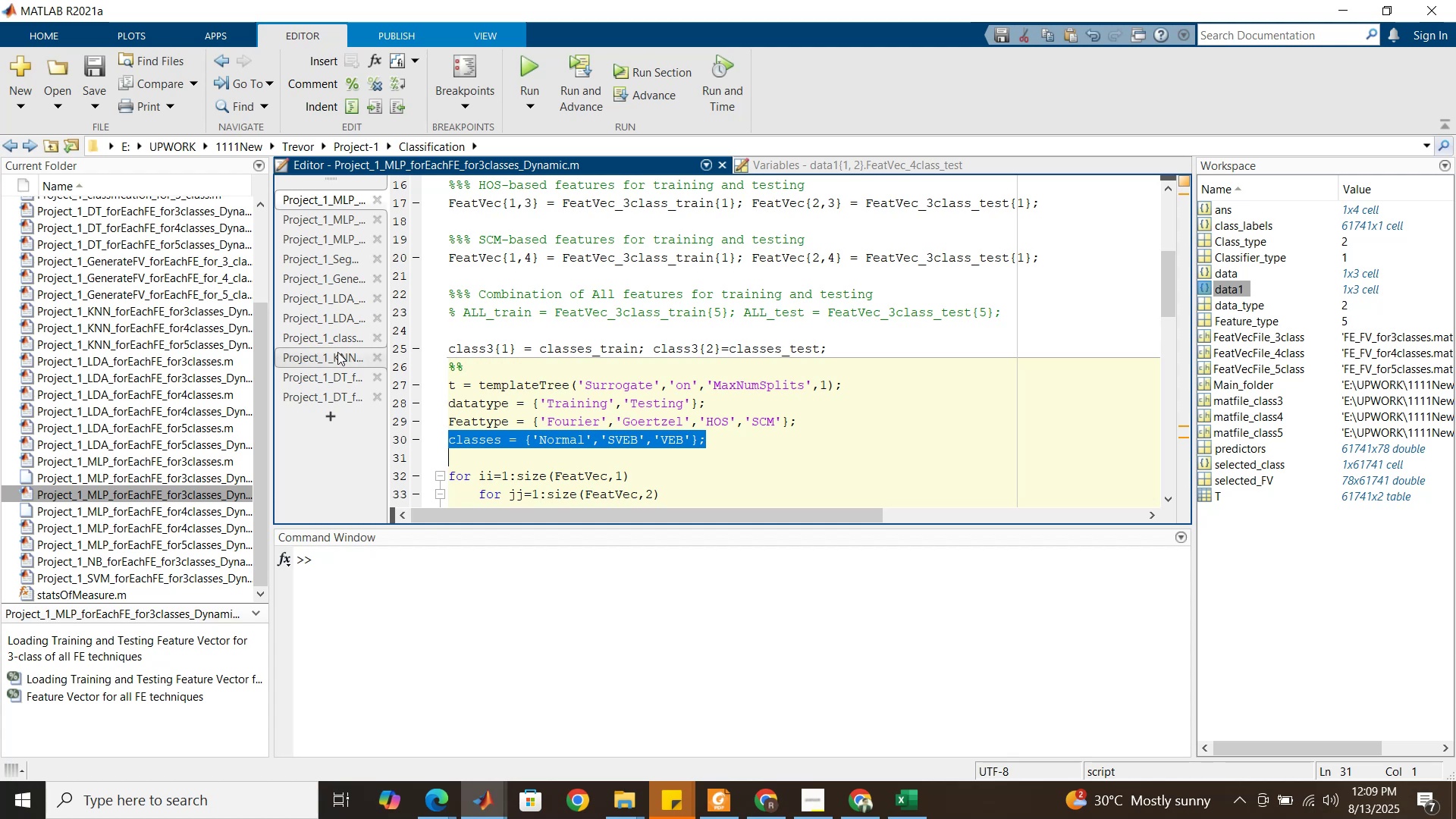 
left_click([334, 341])
 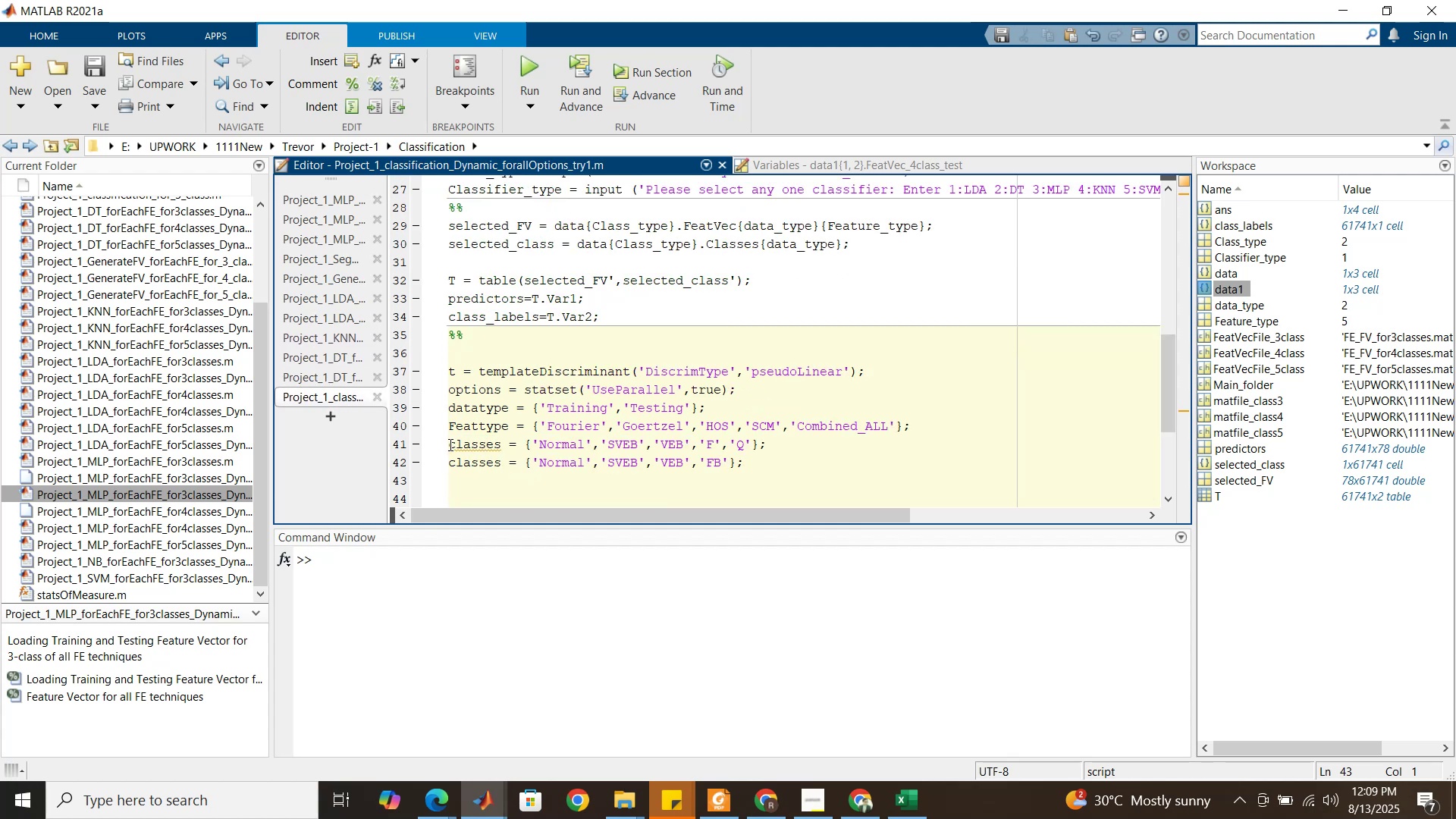 
wait(6.57)
 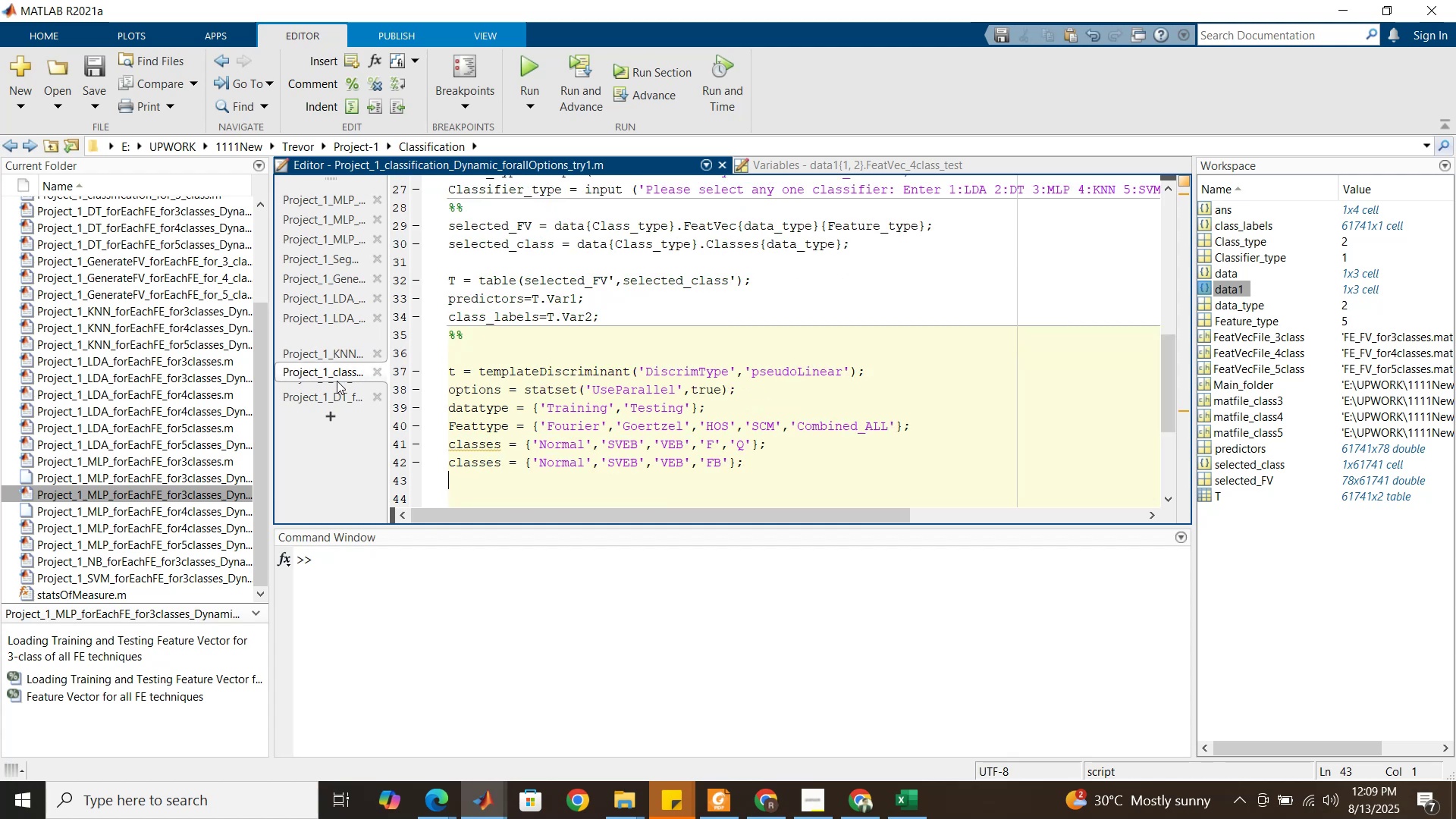 
key(Control+V)
 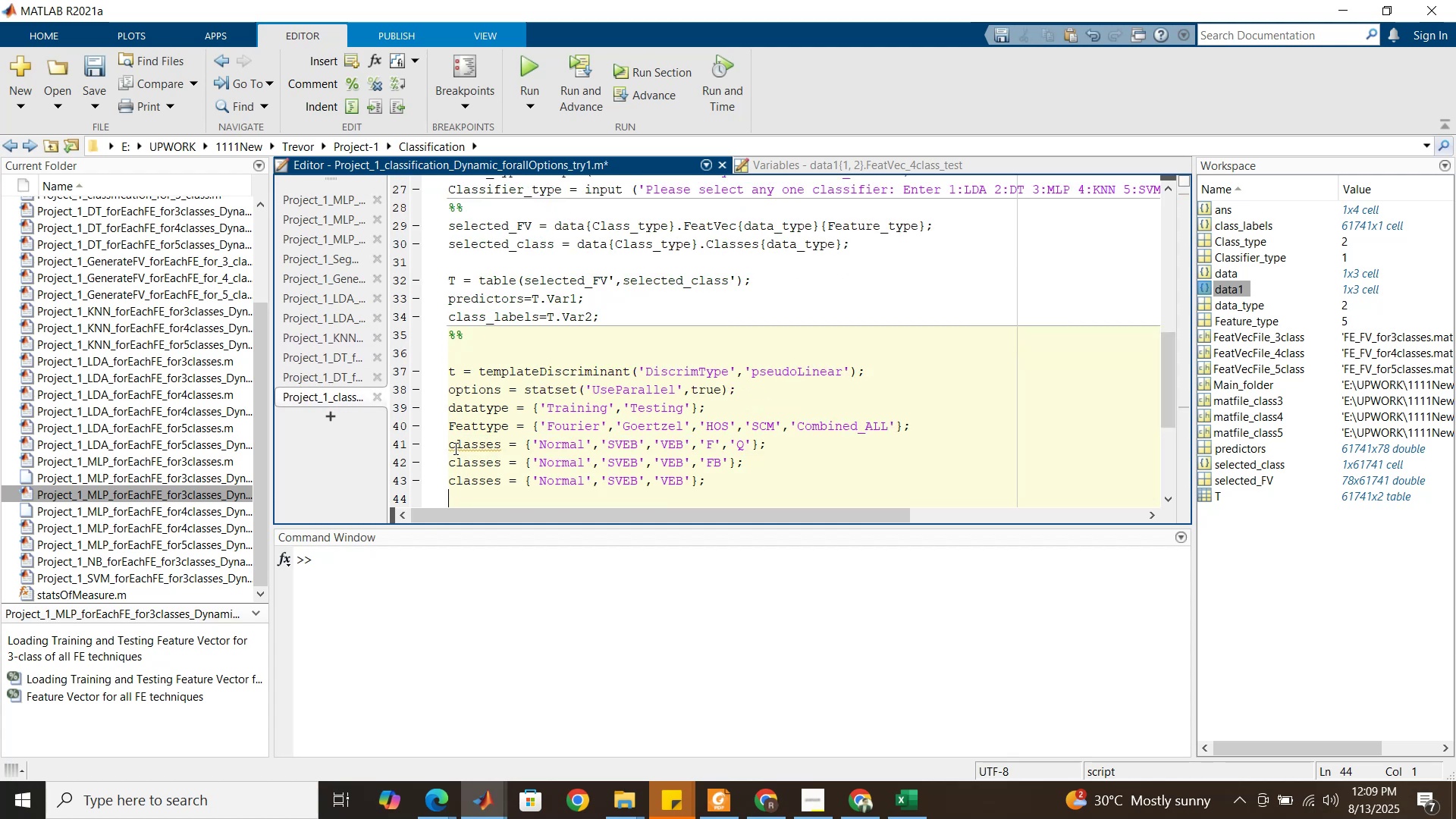 
left_click([449, 447])
 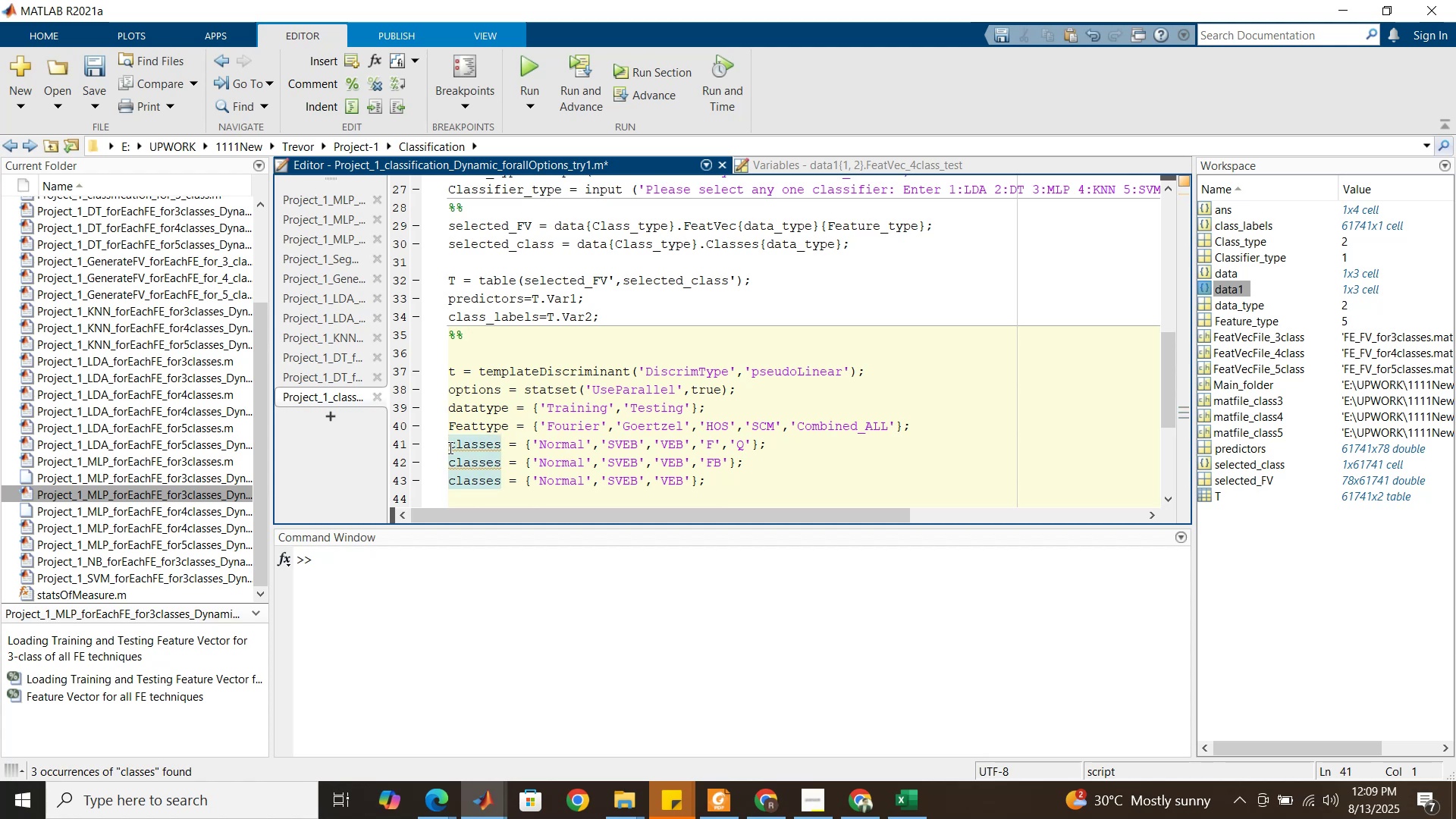 
key(Enter)
 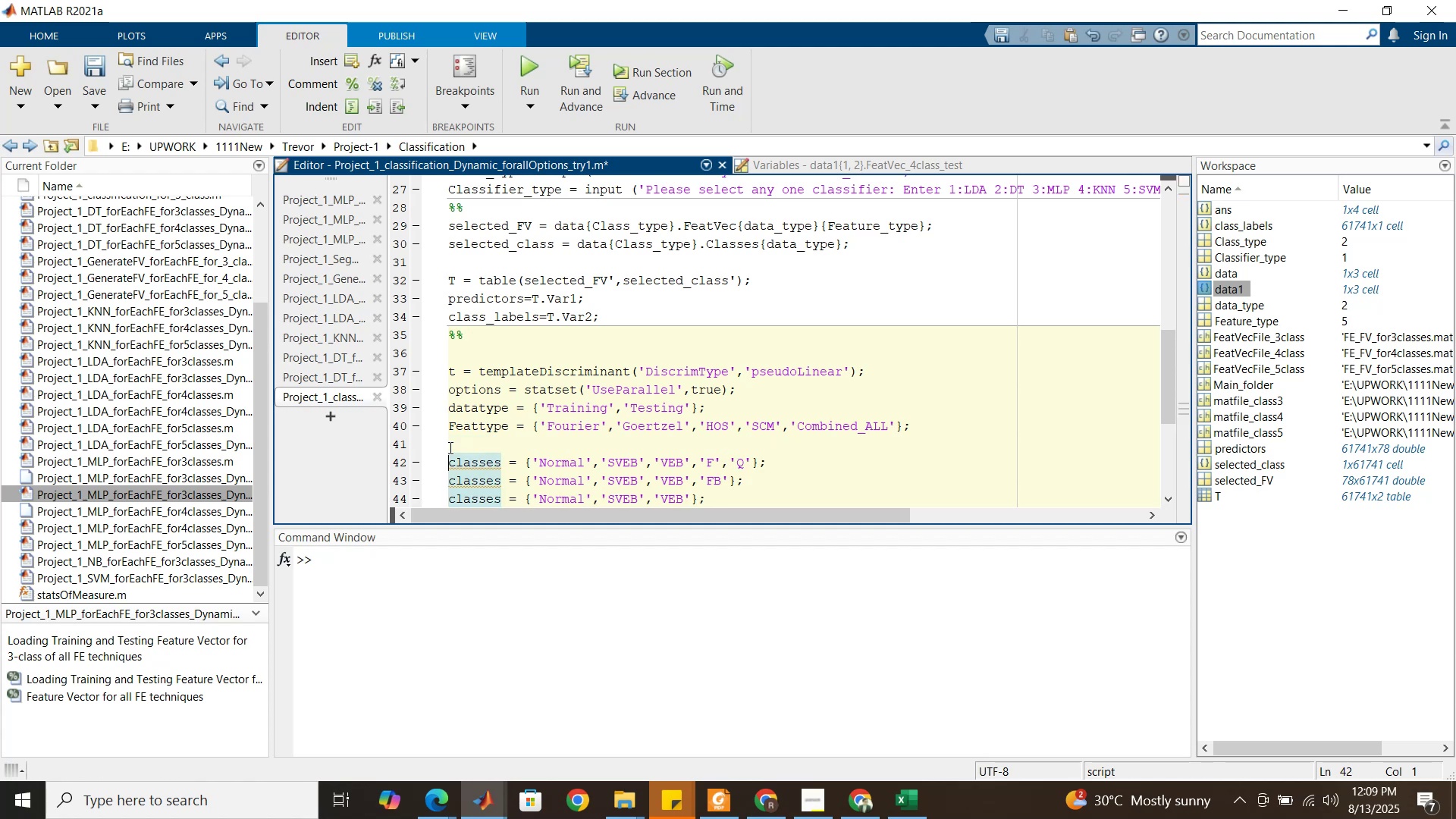 
key(Enter)
 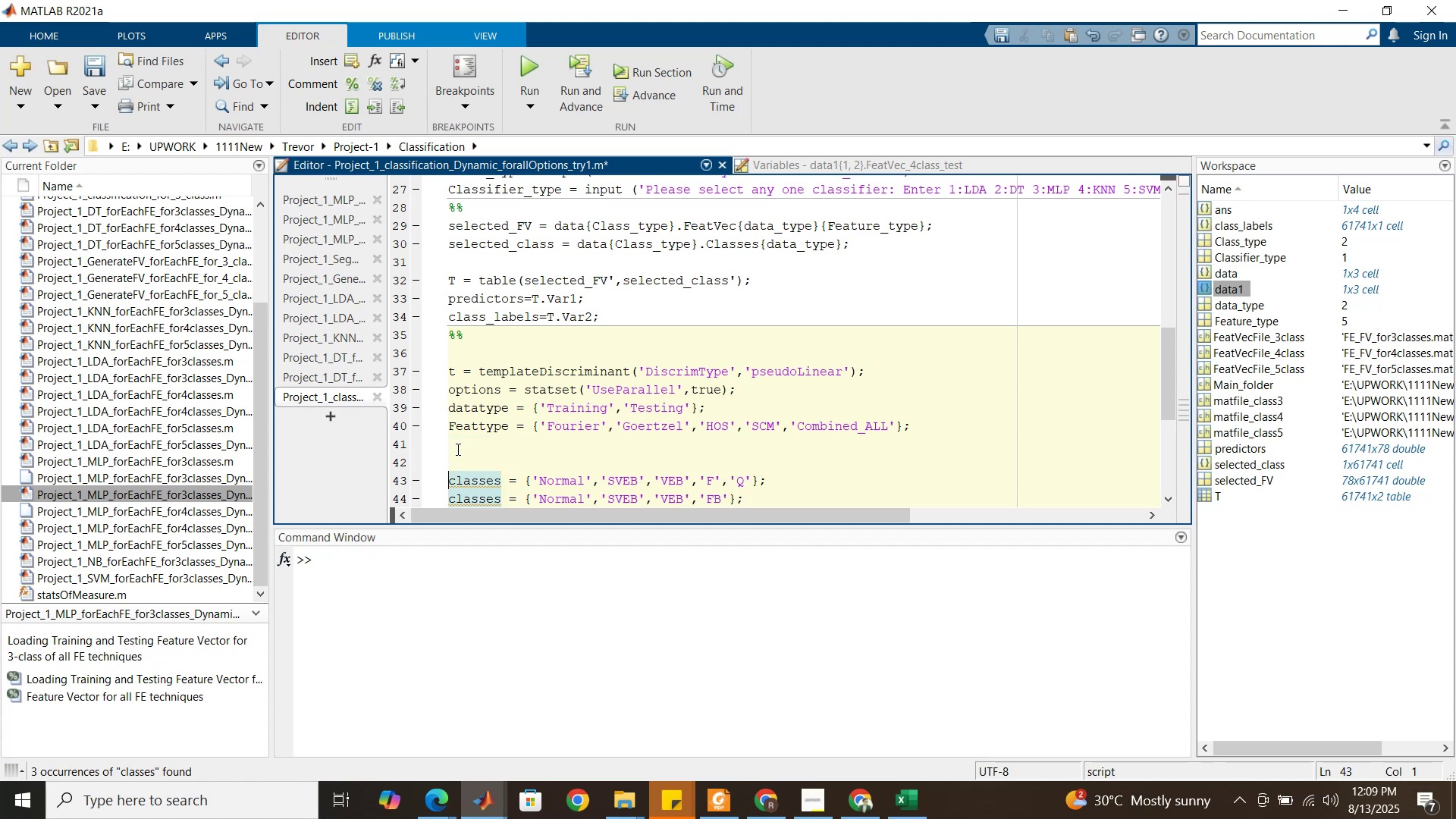 
left_click([457, 449])
 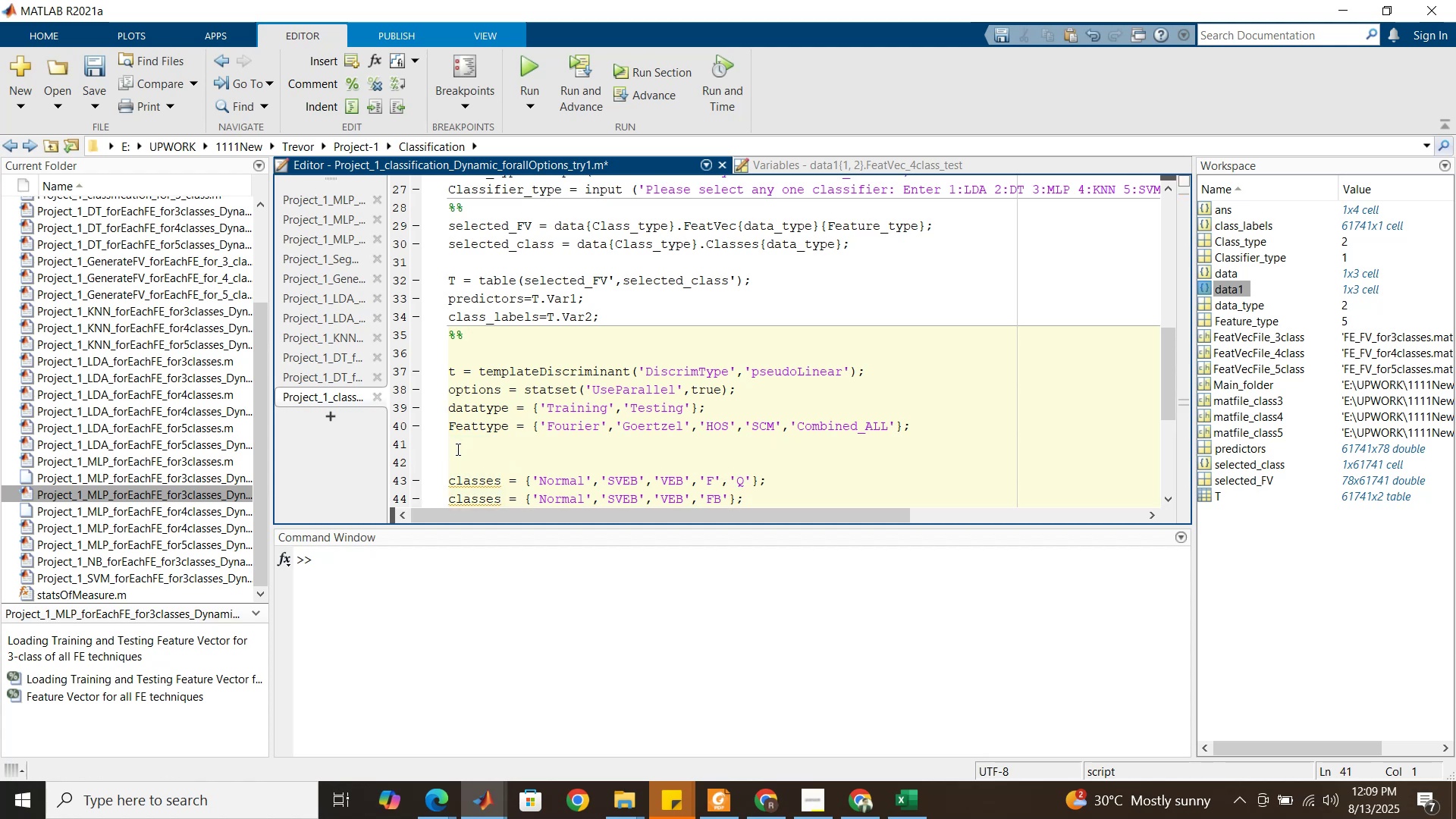 
scroll: coordinate [458, 455], scroll_direction: down, amount: 2.0
 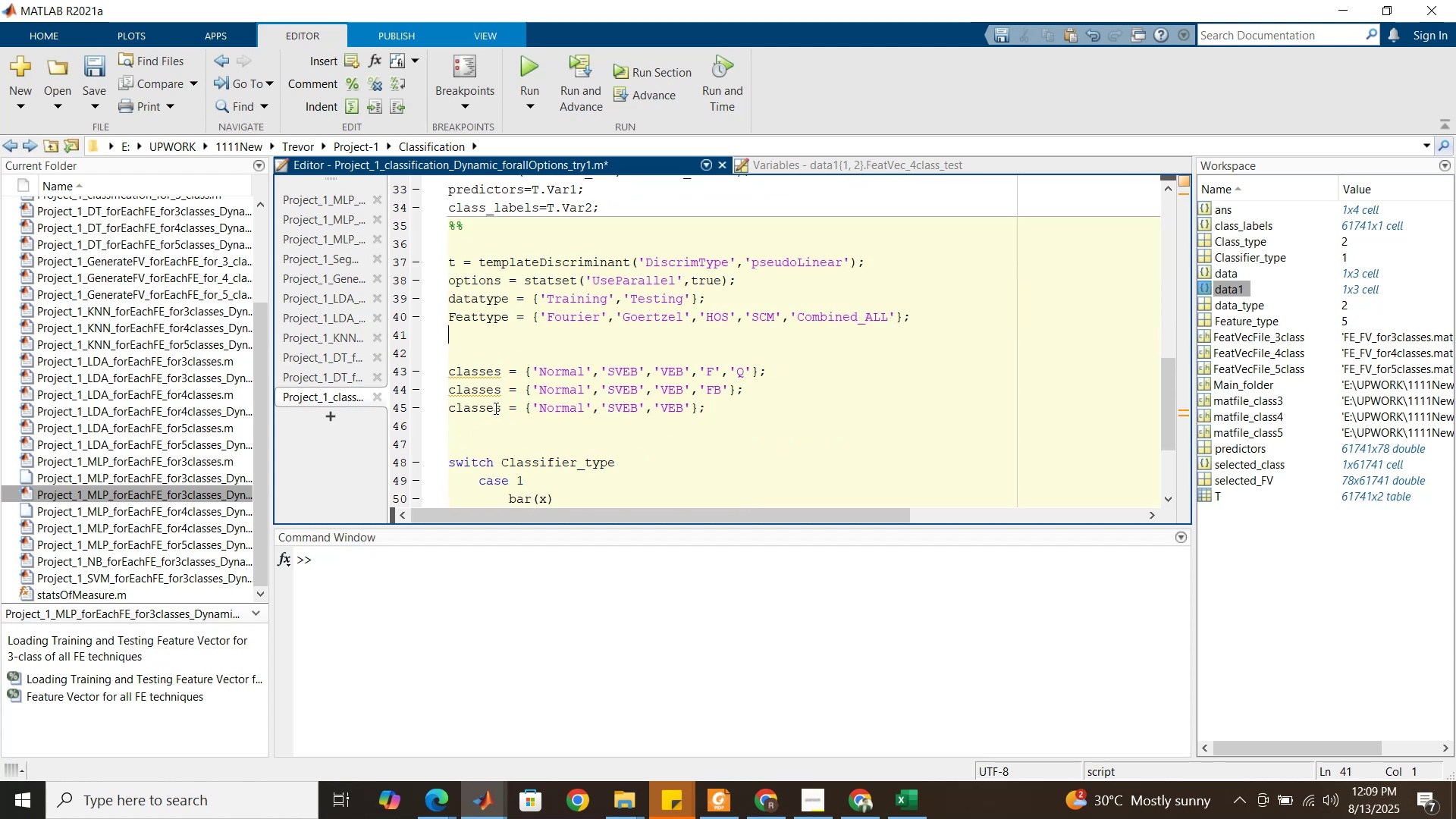 
left_click([494, 408])
 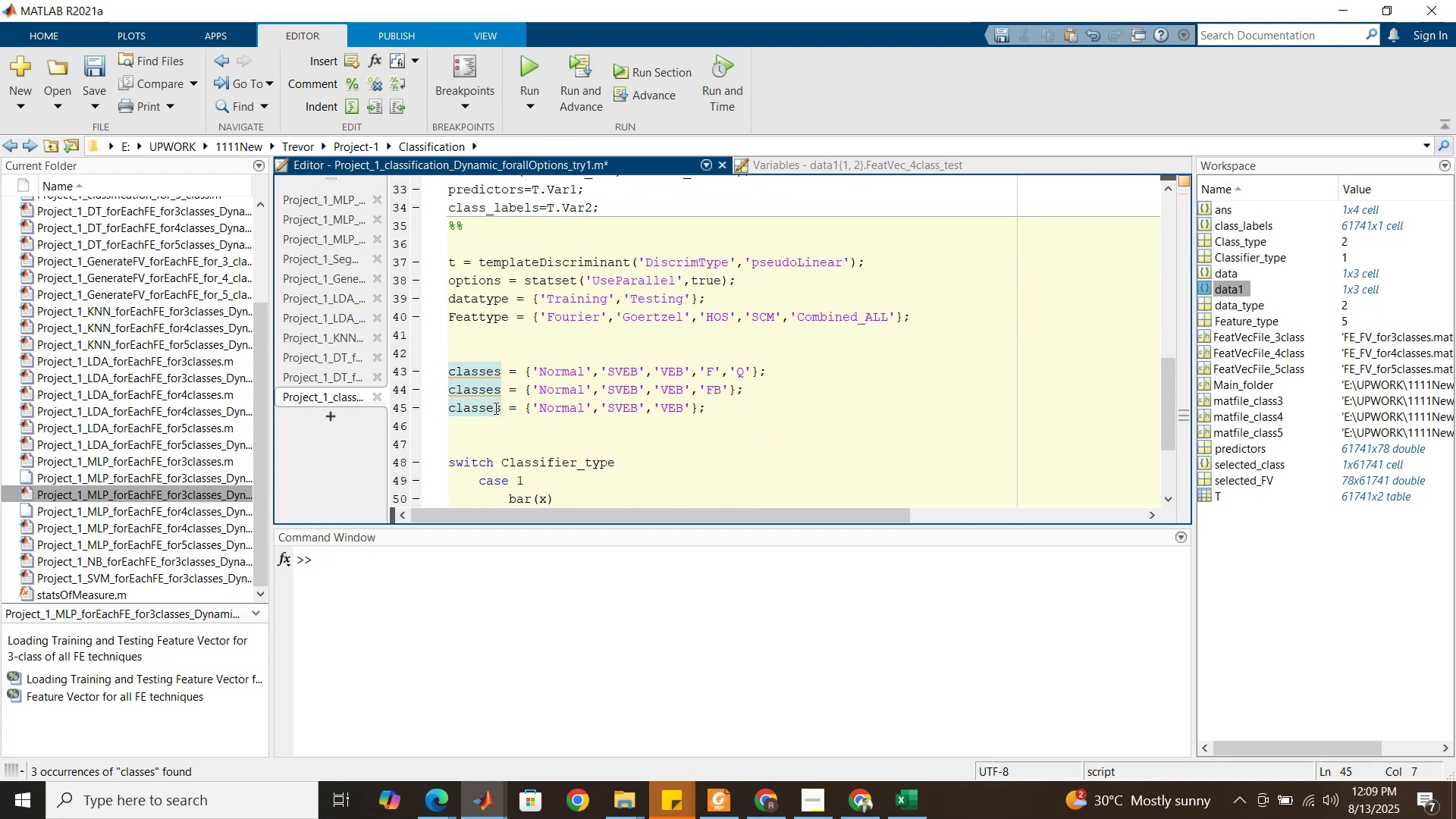 
scroll: coordinate [494, 408], scroll_direction: up, amount: 3.0
 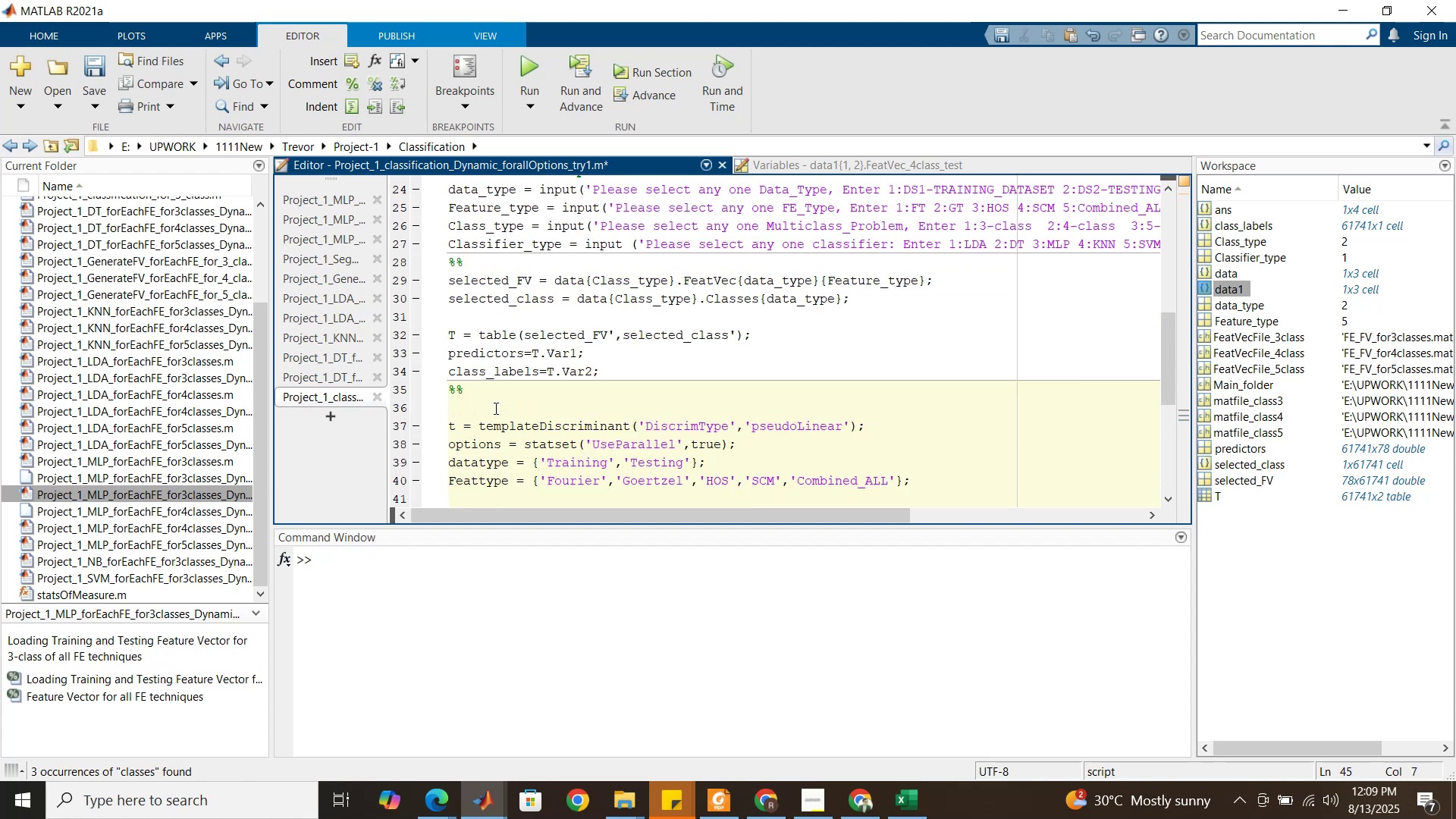 
scroll: coordinate [494, 408], scroll_direction: down, amount: 2.0
 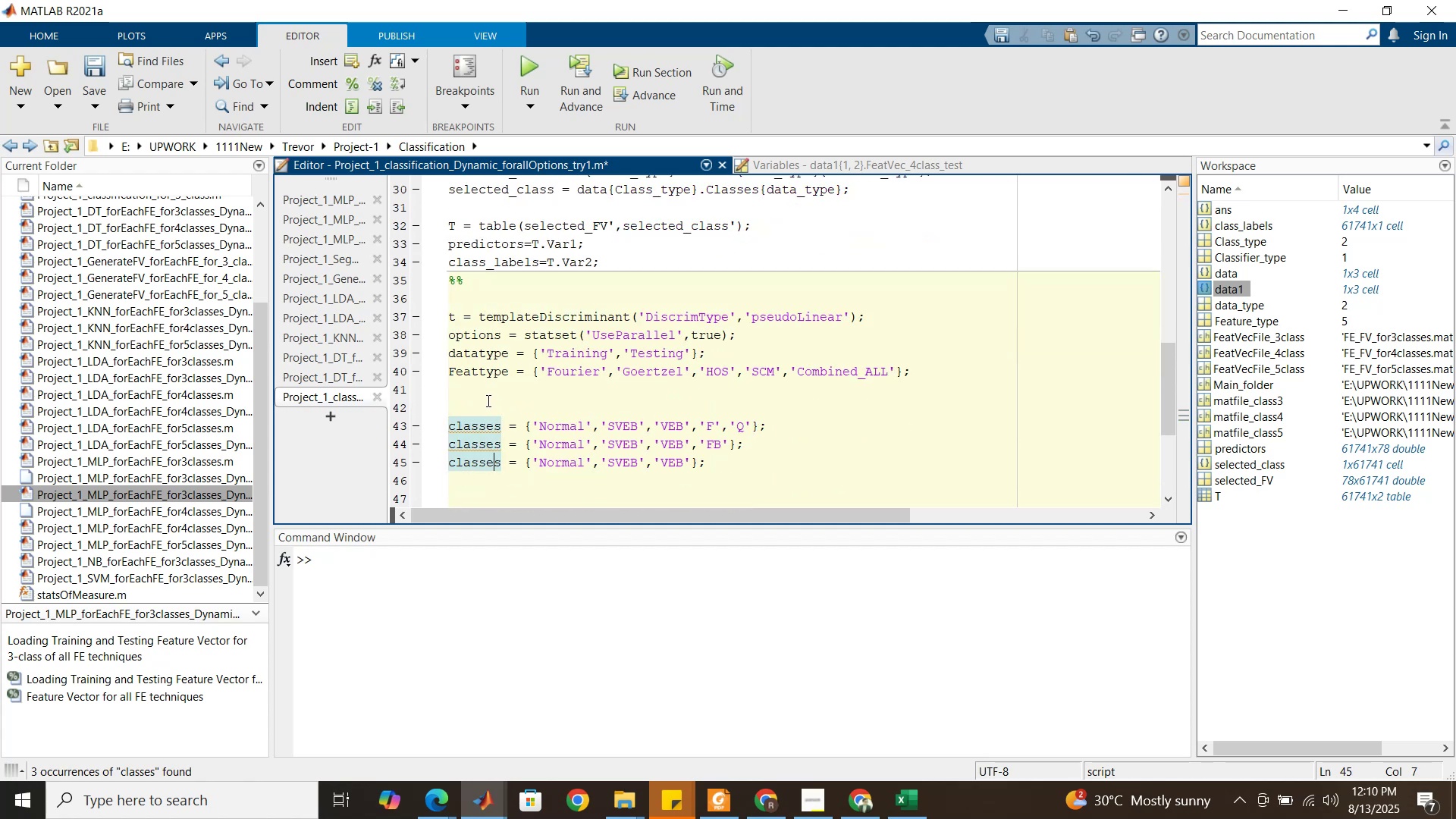 
left_click([486, 399])
 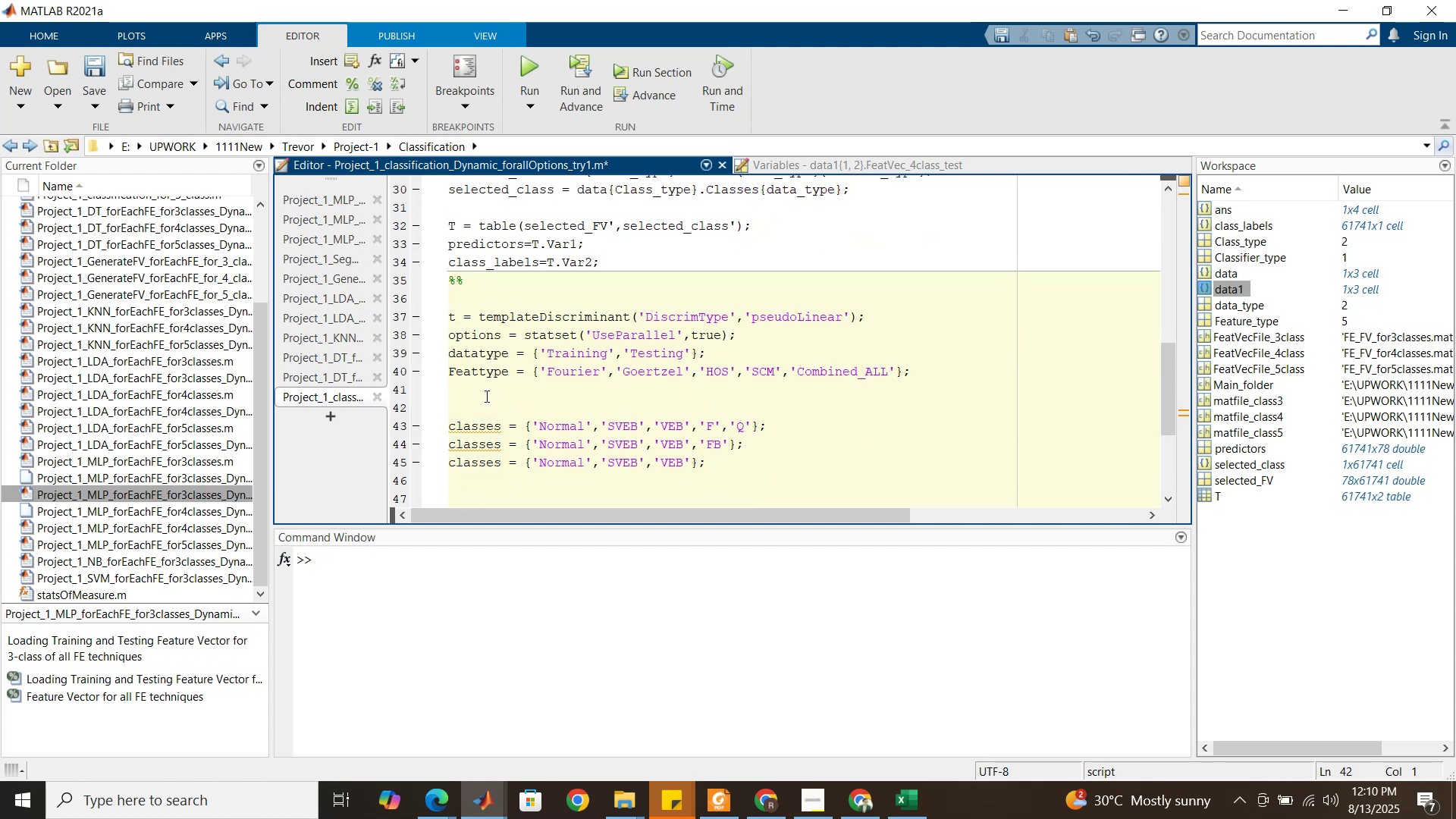 
scroll: coordinate [485, 396], scroll_direction: up, amount: 3.0
 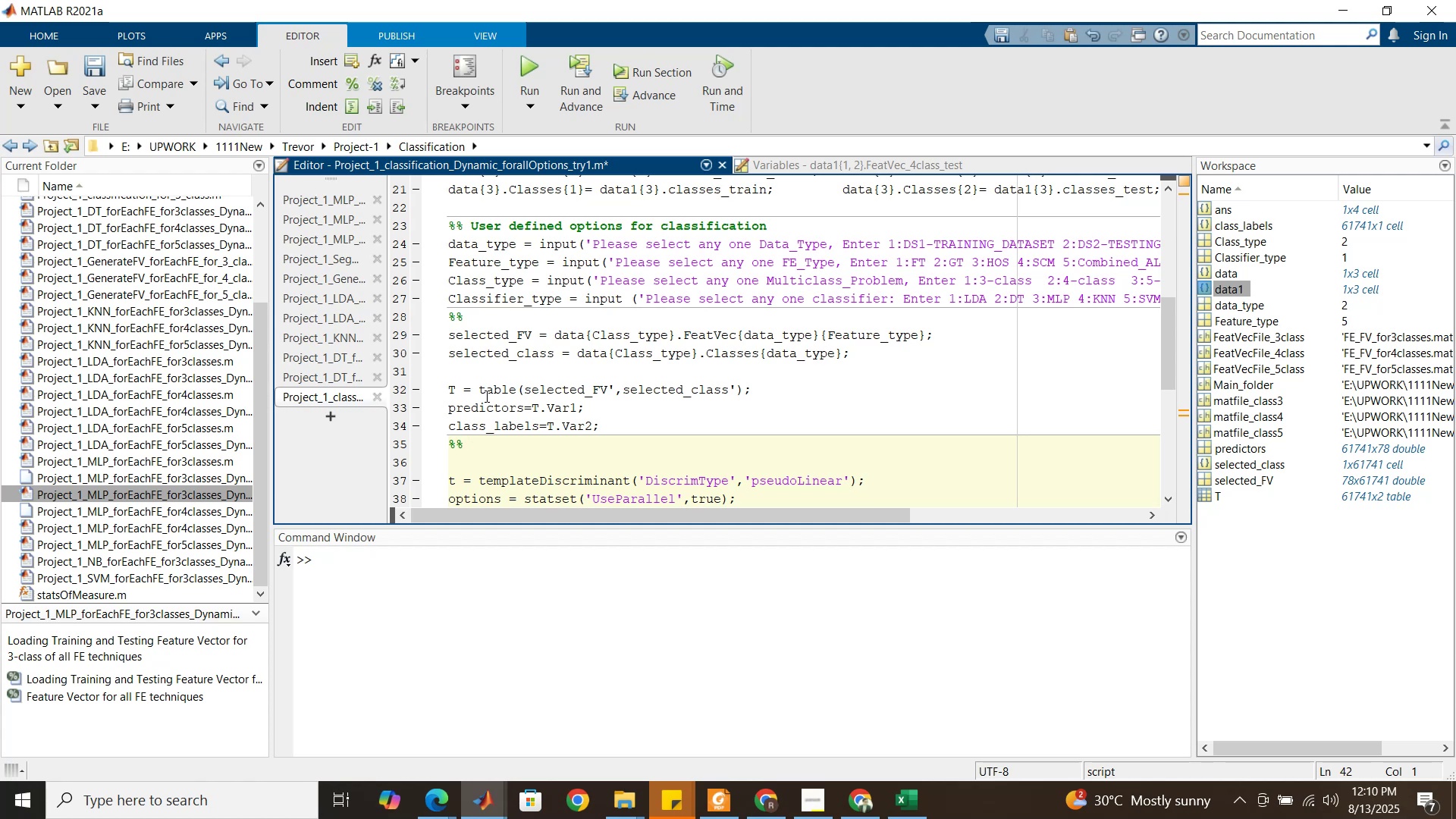 
scroll: coordinate [485, 396], scroll_direction: down, amount: 3.0
 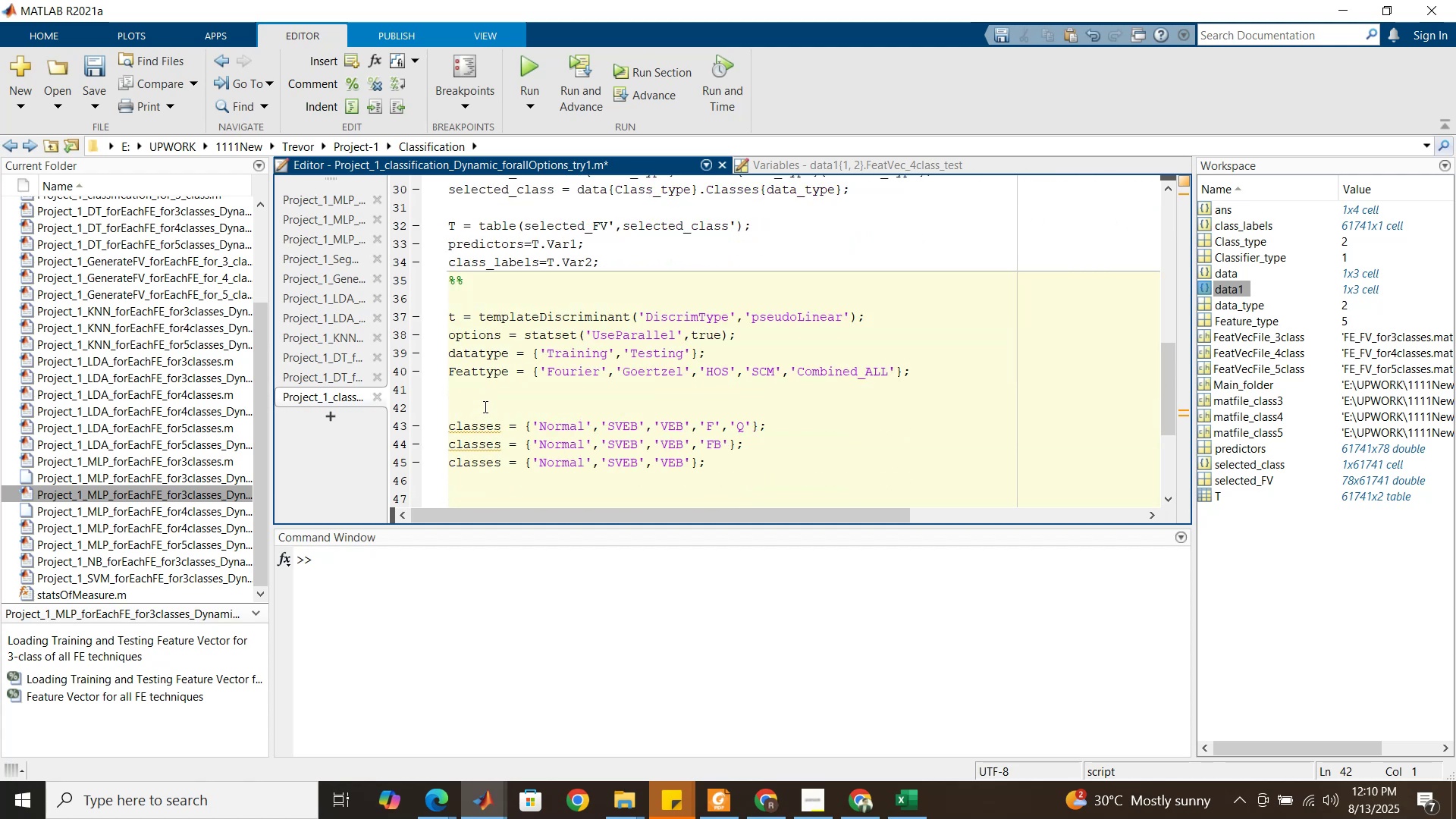 
type(multiclass{})
 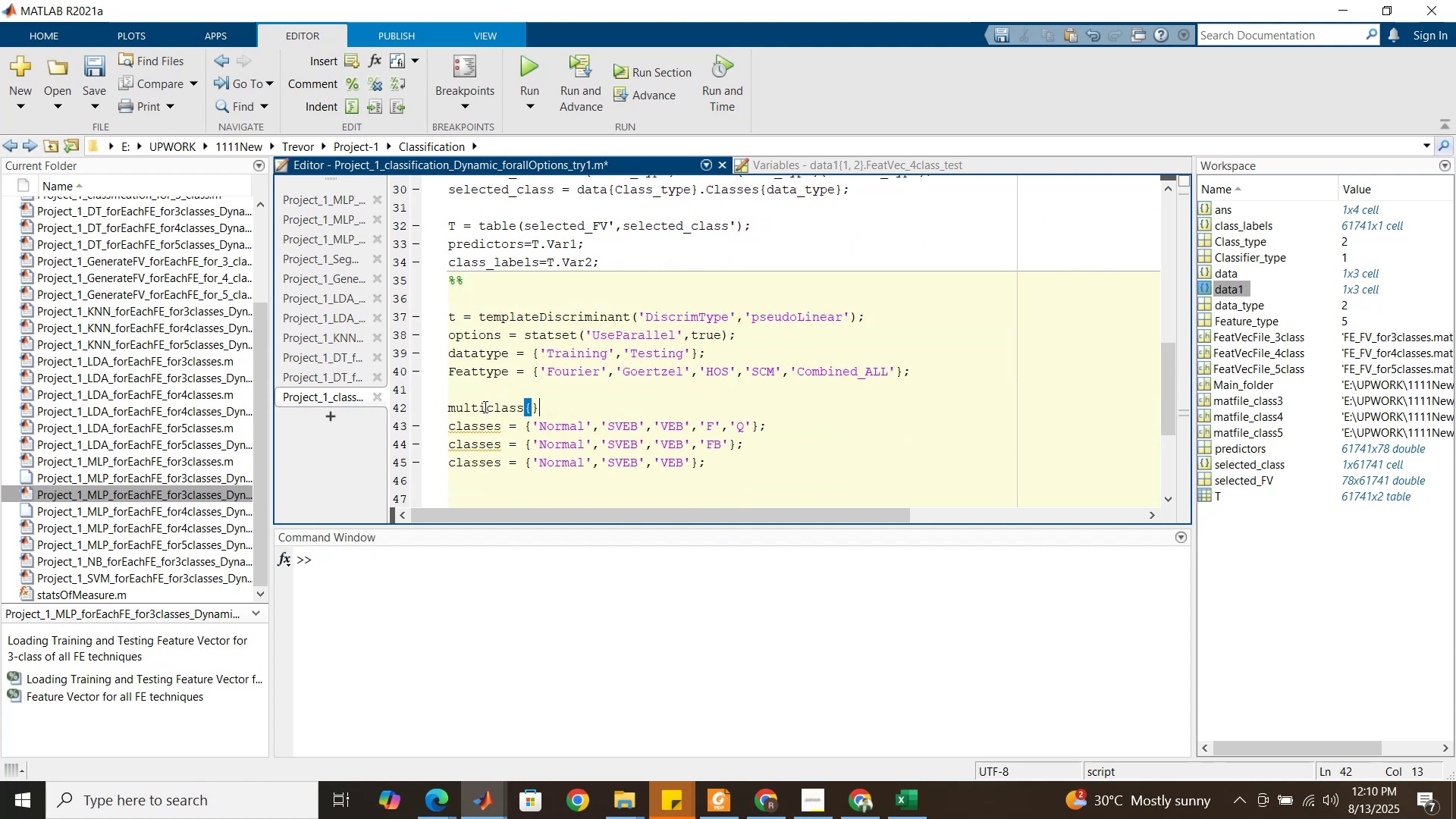 
key(ArrowLeft)
 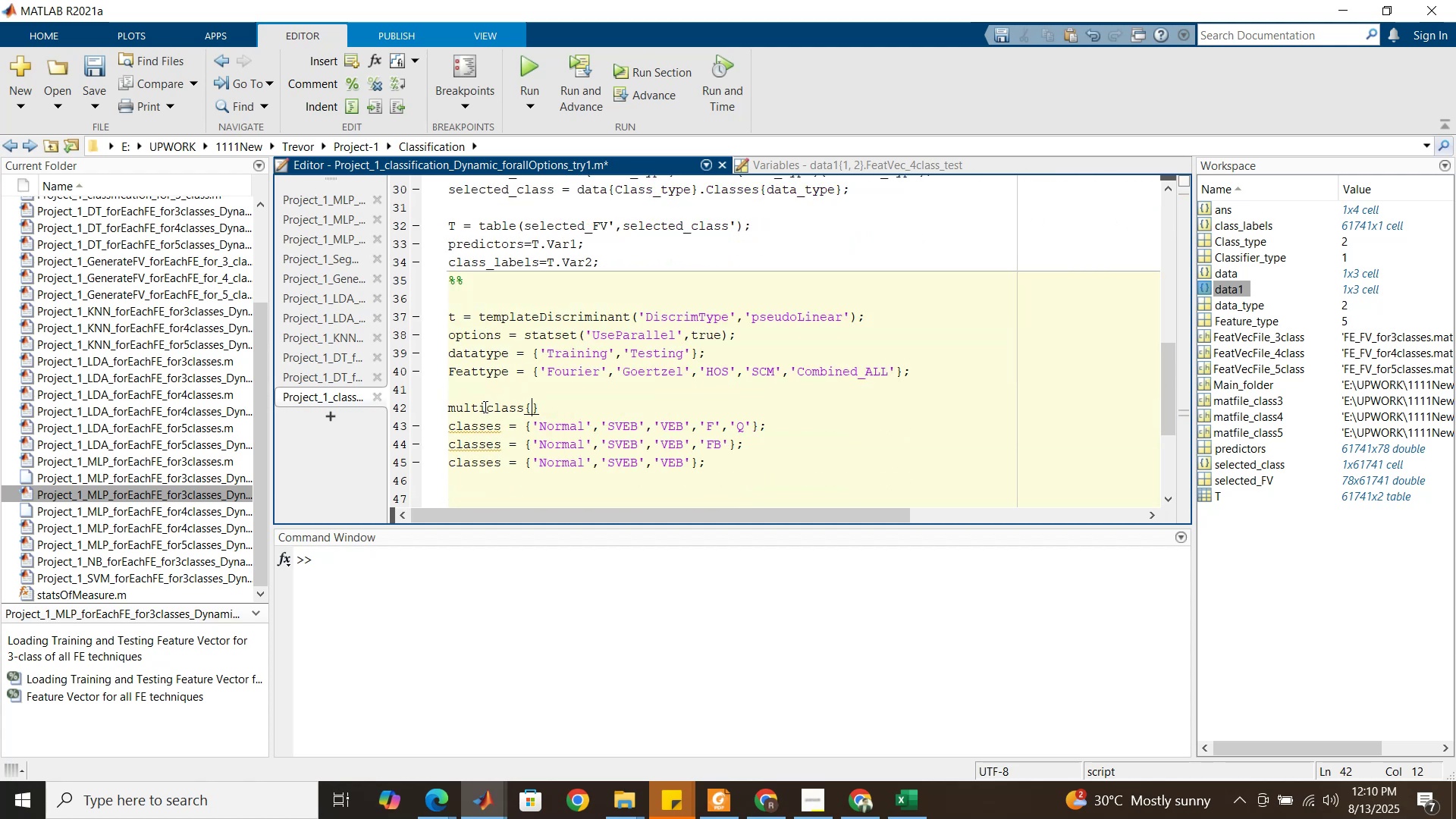 
key(1)
 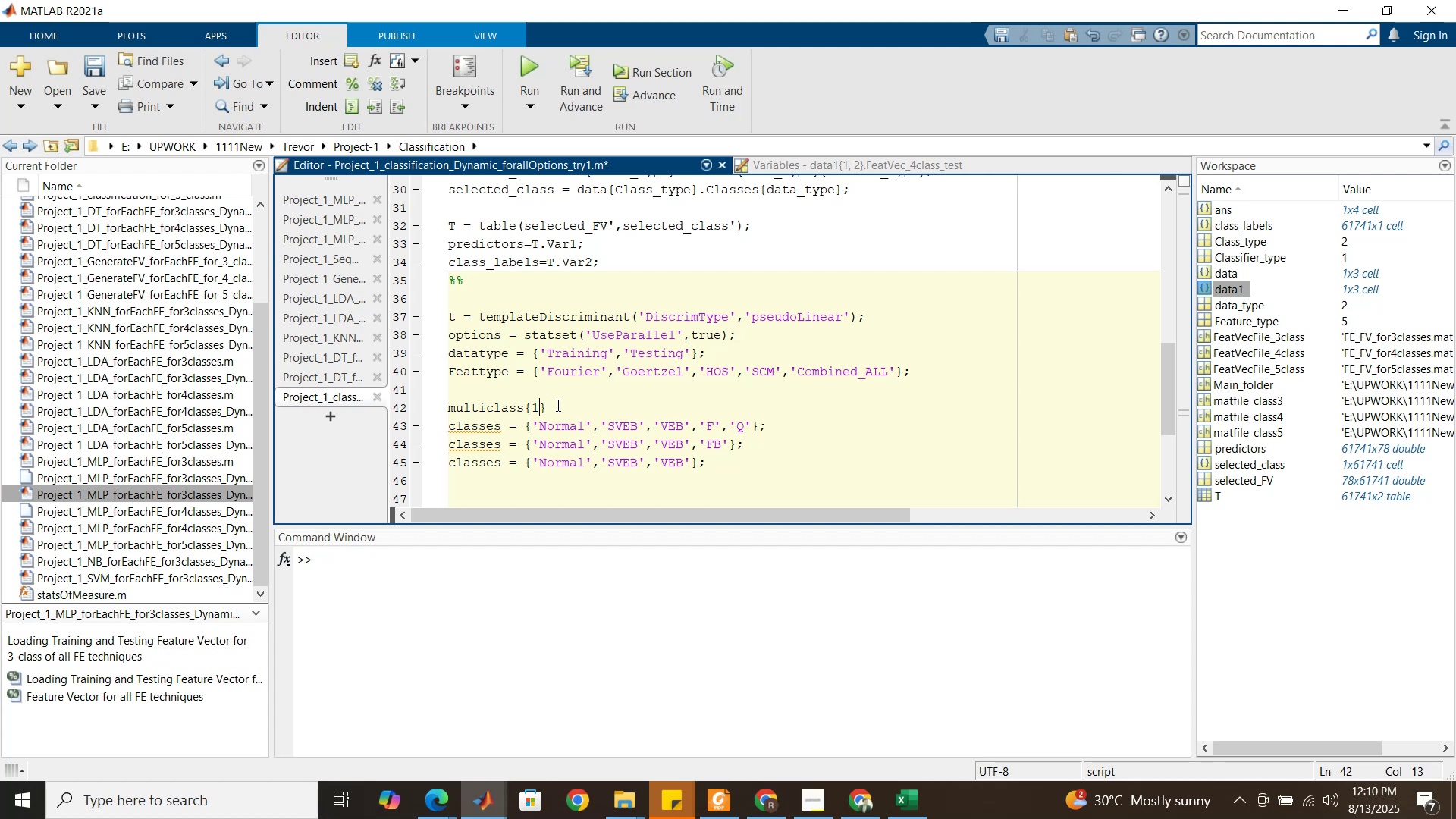 
left_click([557, 405])
 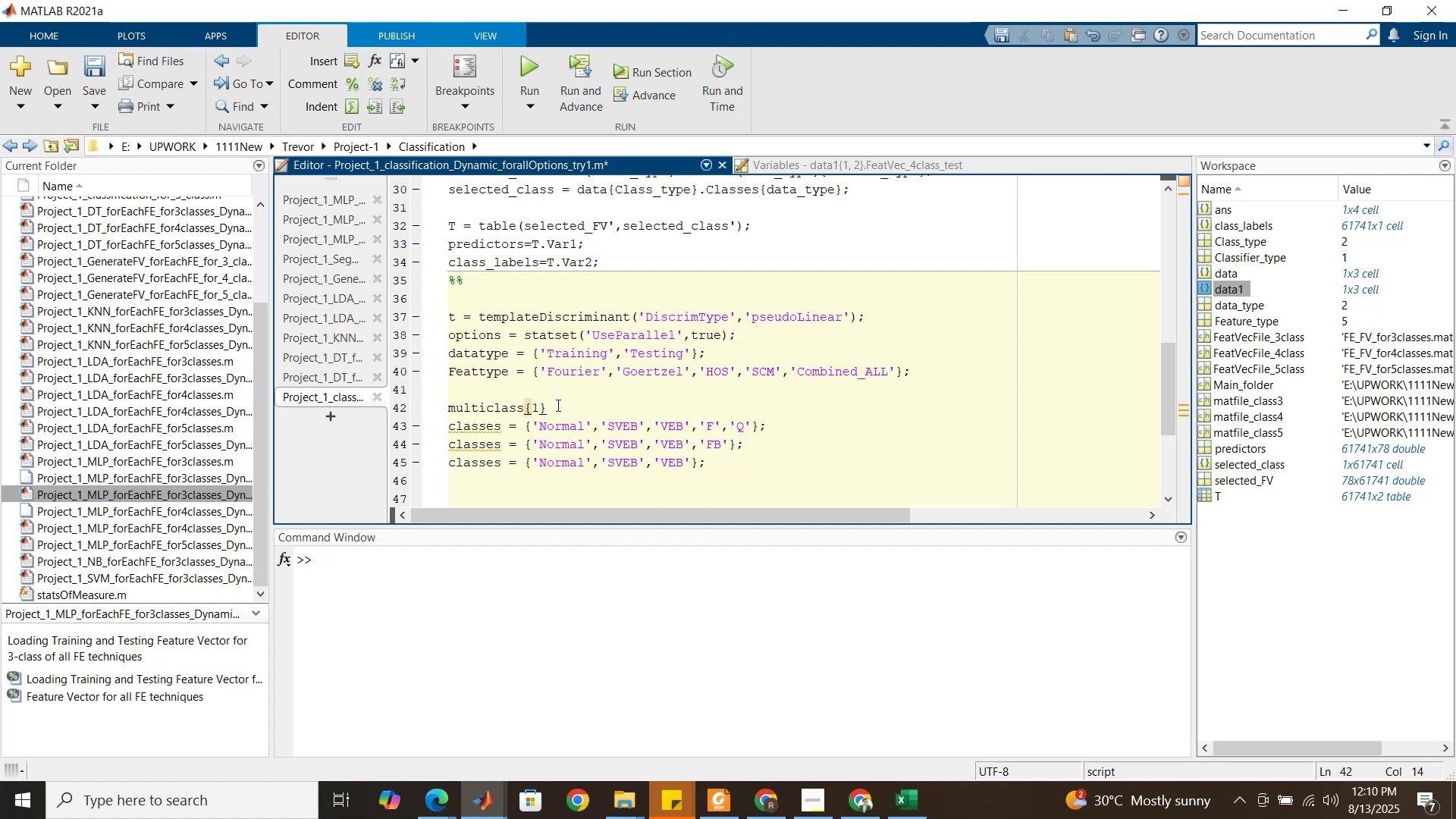 
key(Space)
 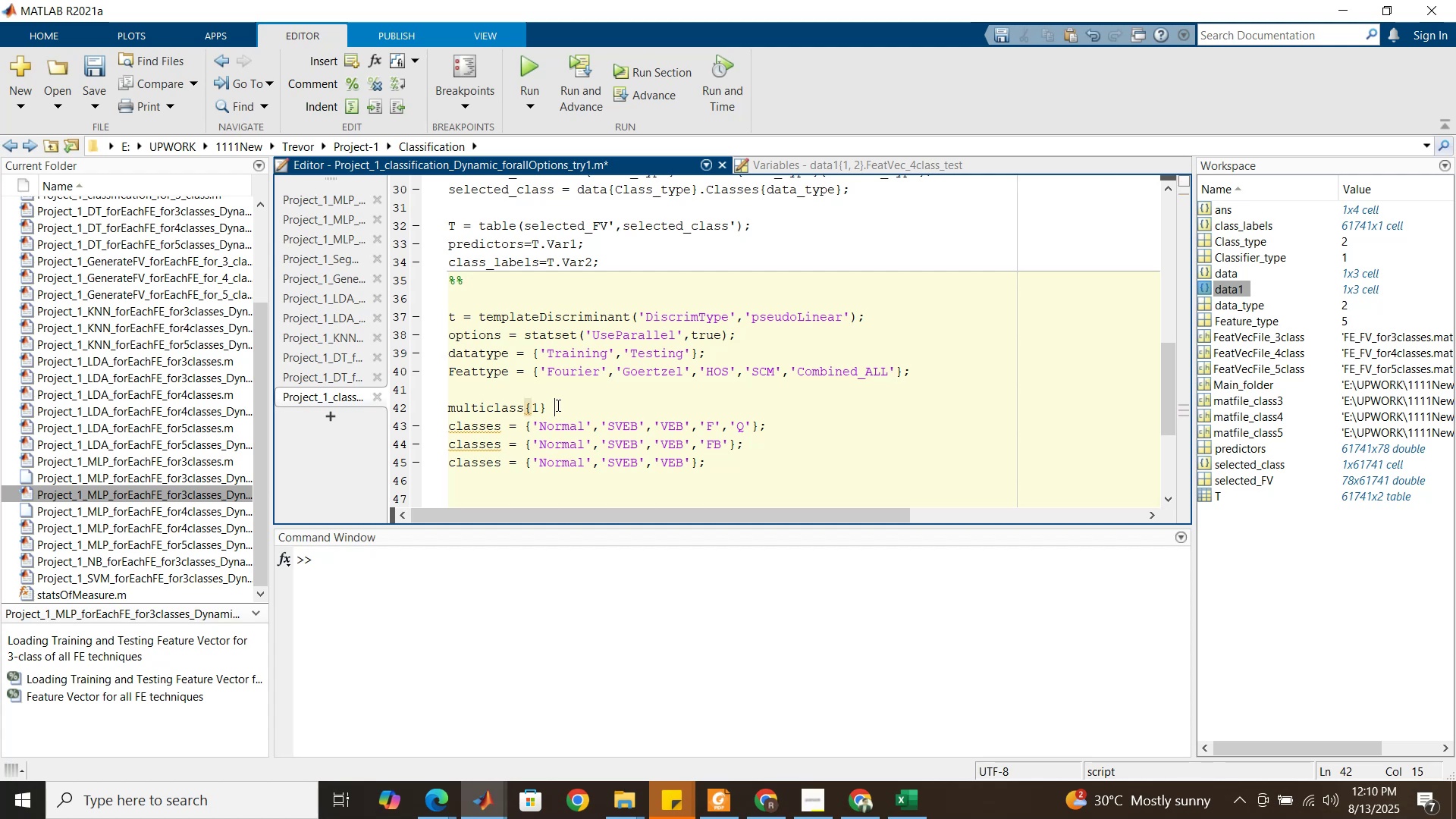 
key(Equal)
 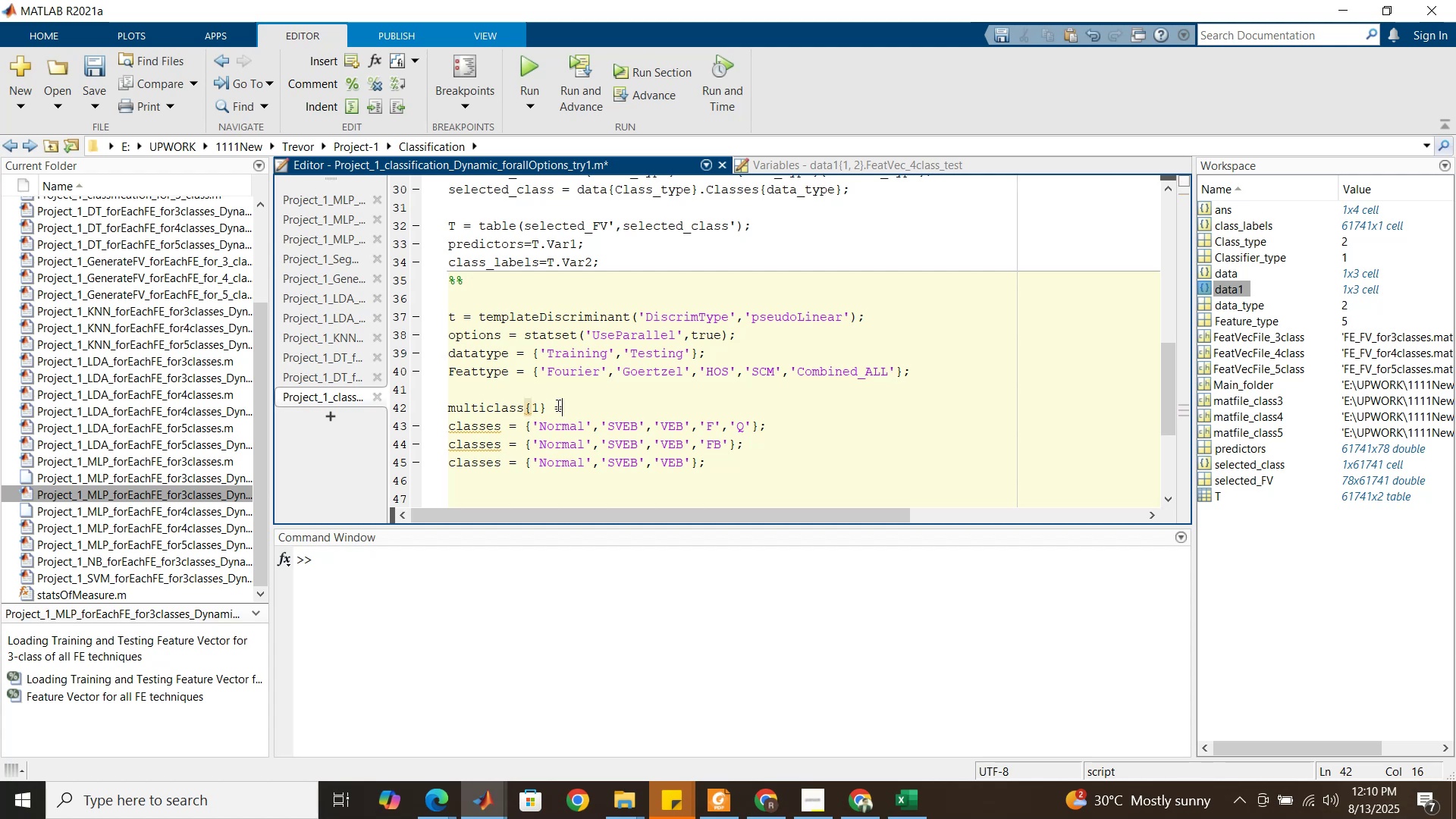 
key(Space)
 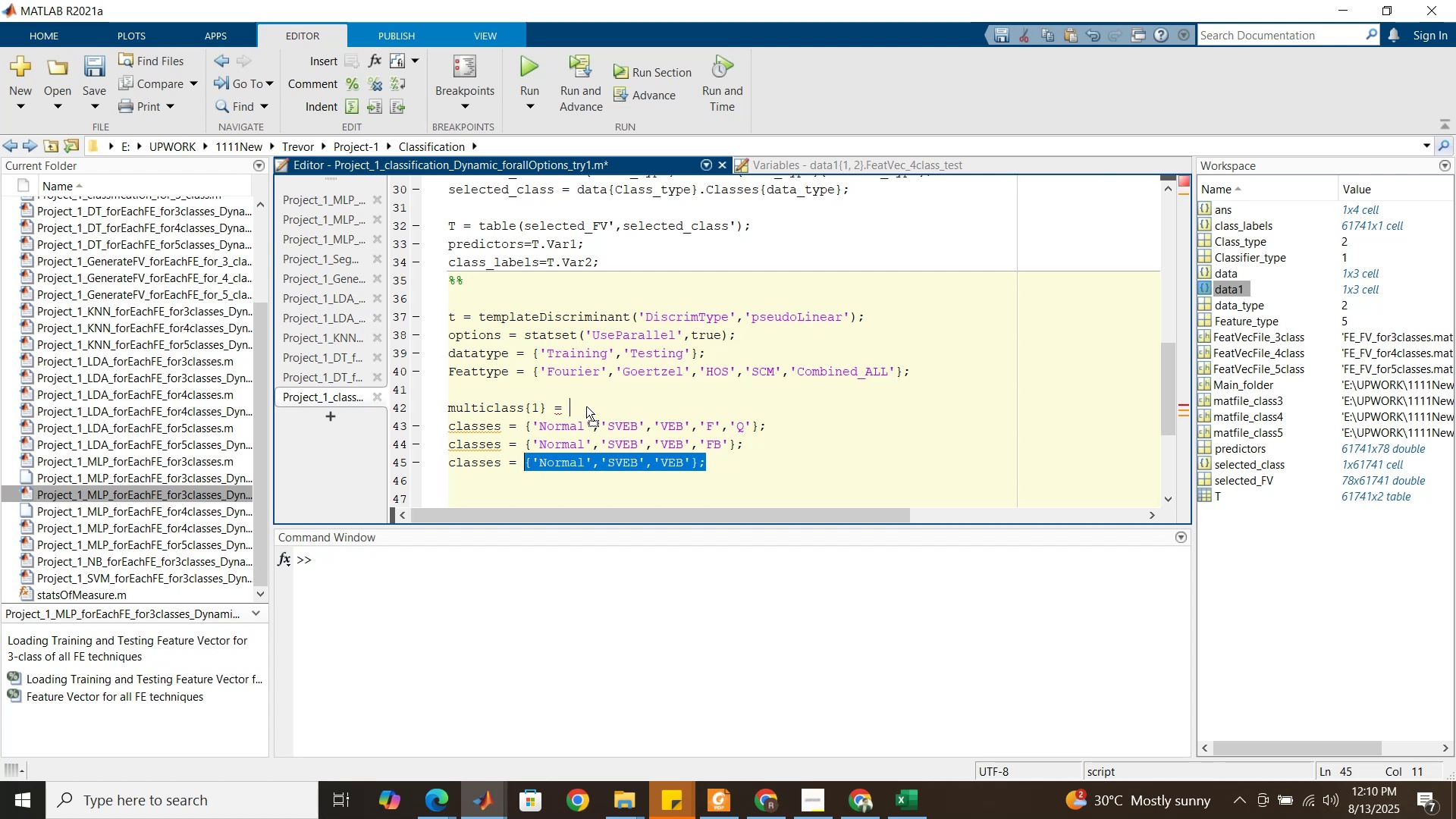 
wait(7.36)
 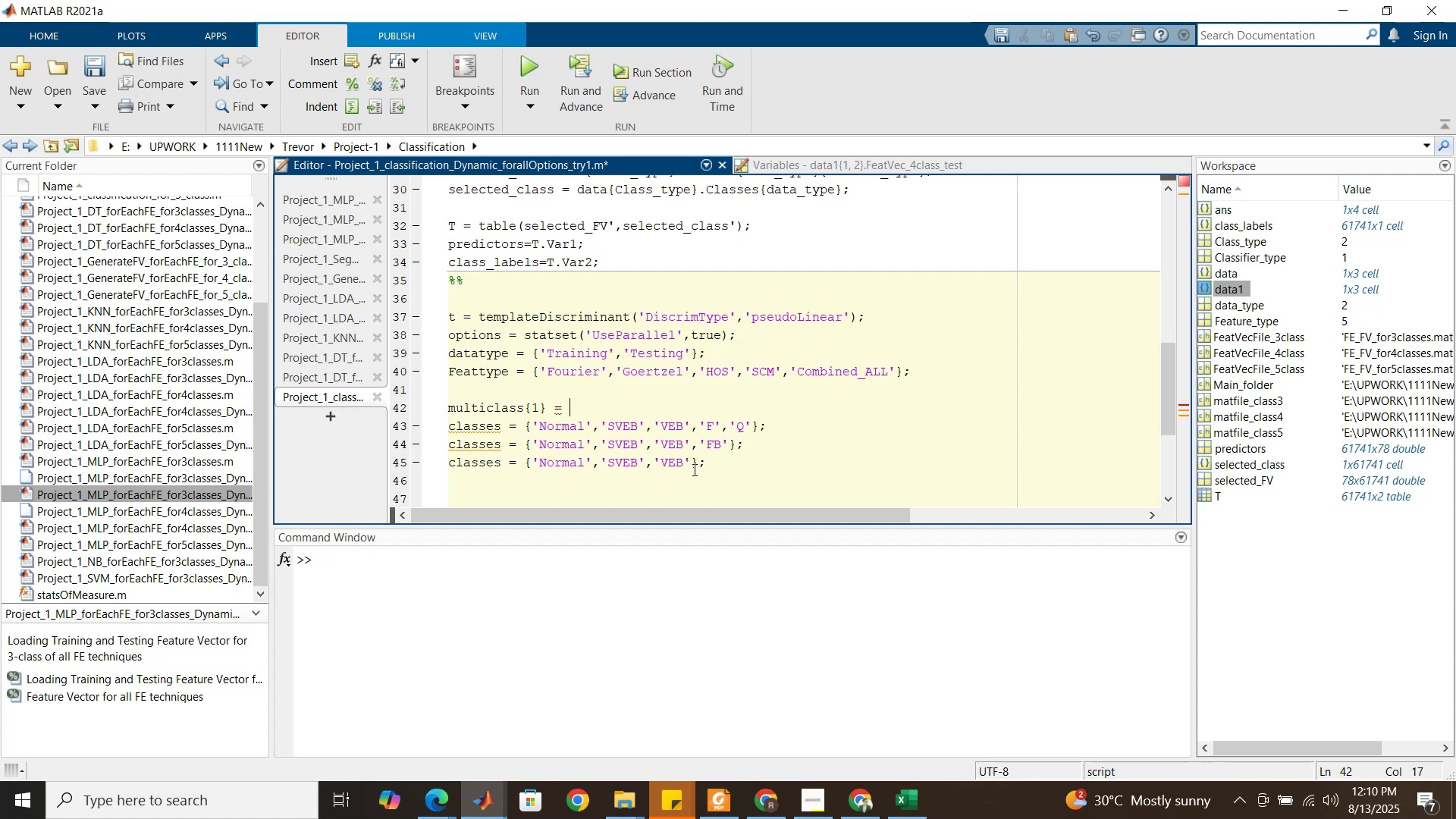 
key(Enter)
 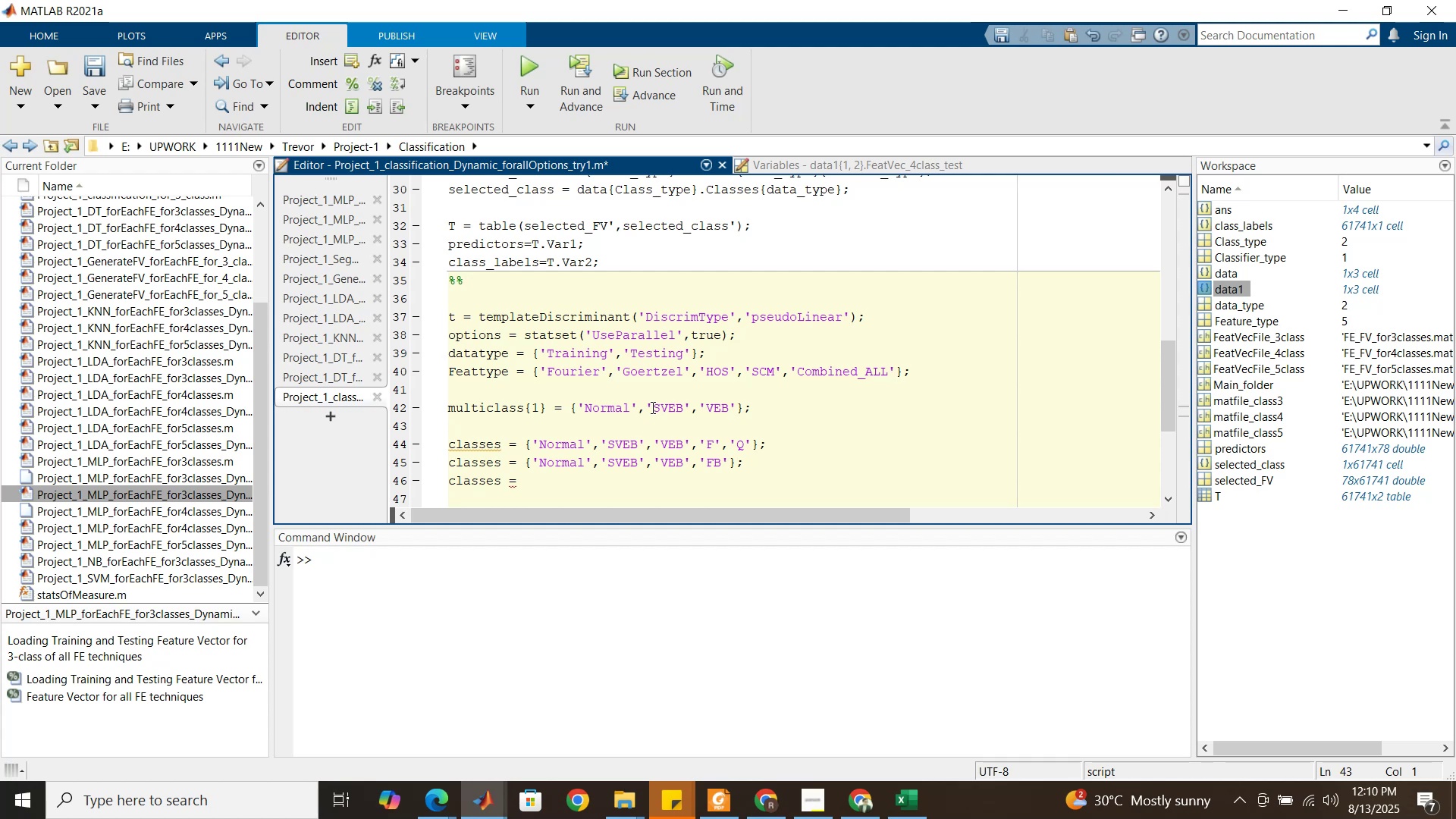 
double_click([651, 407])
 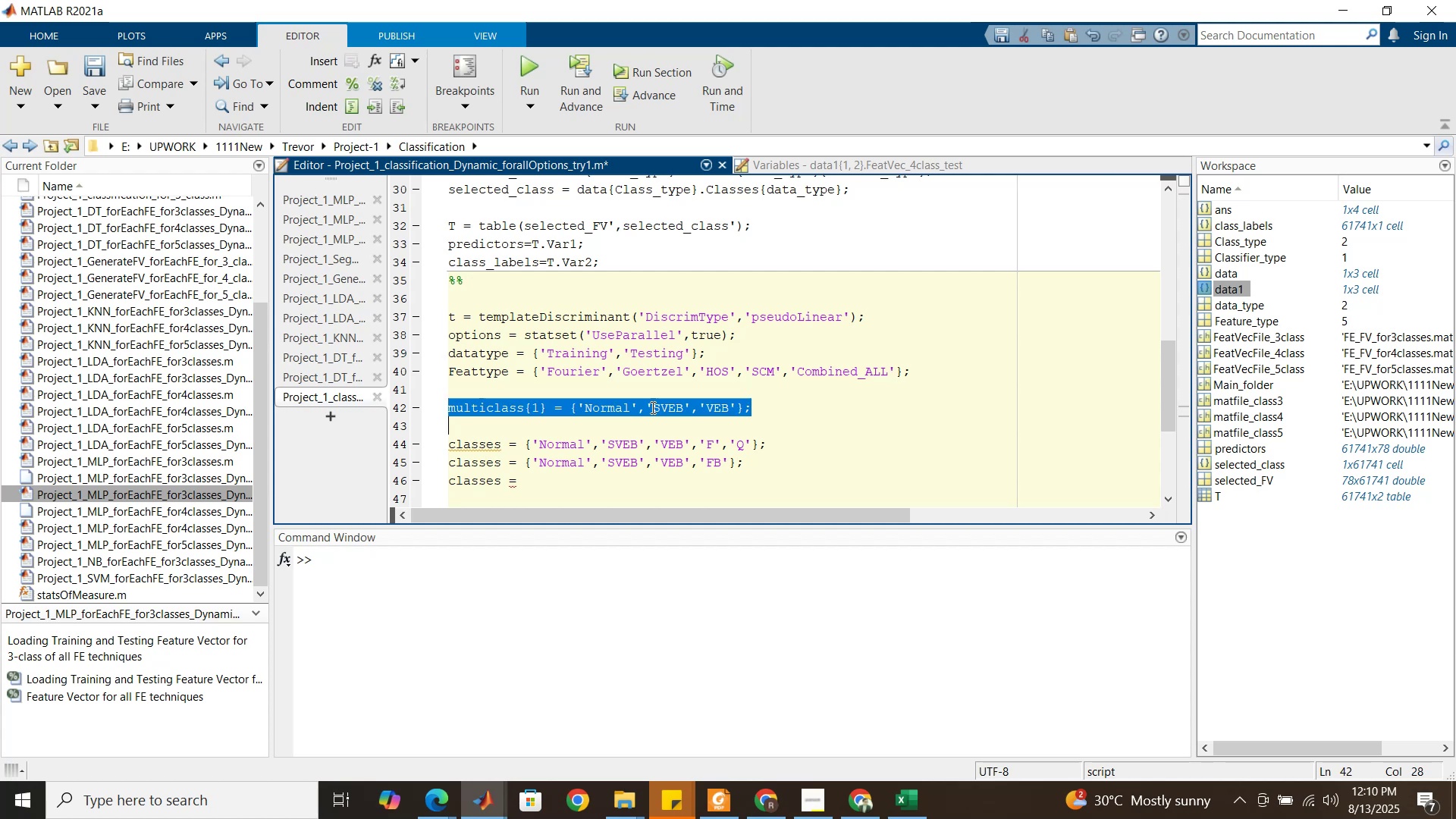 
triple_click([651, 407])
 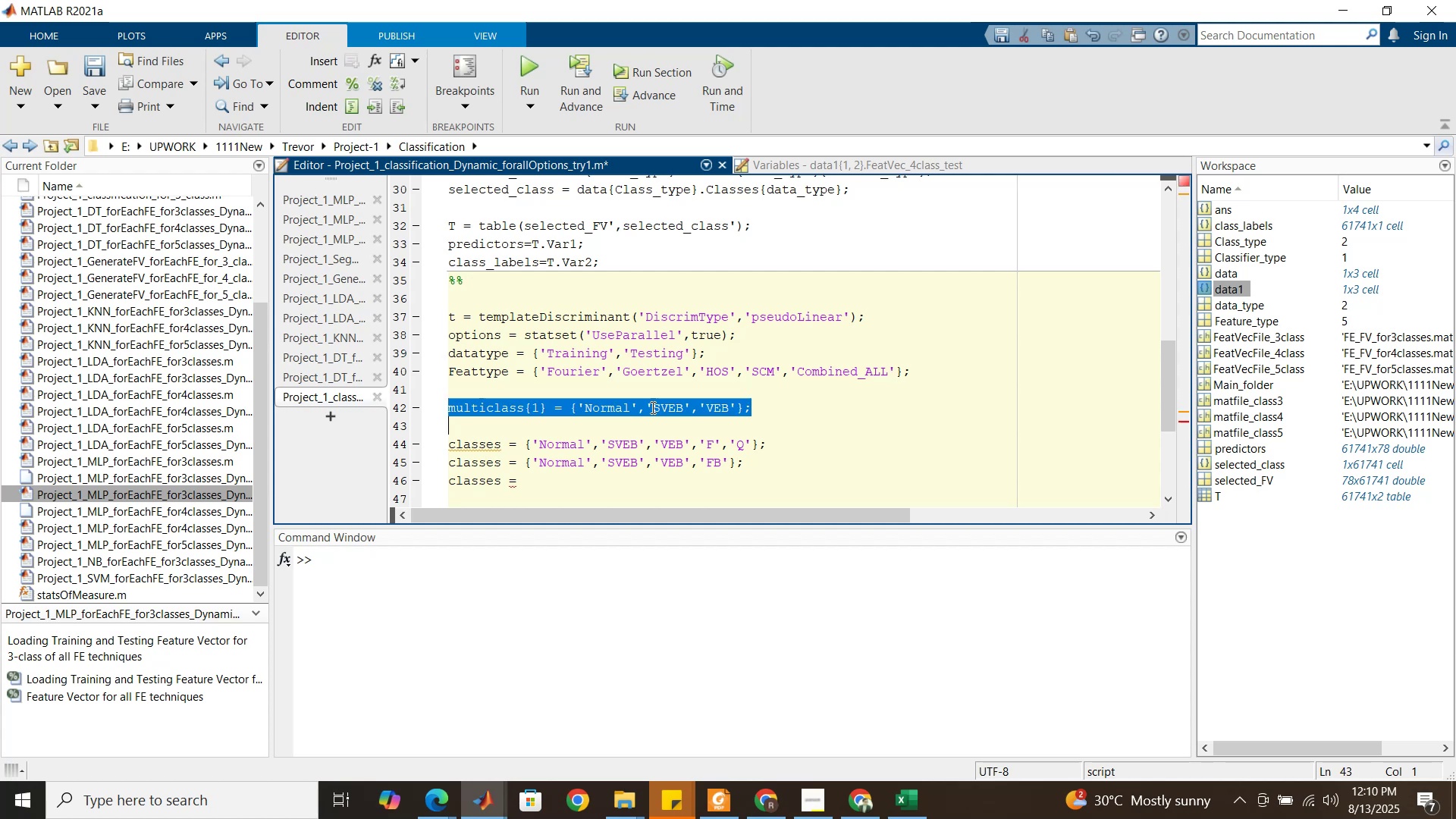 
key(Control+C)
 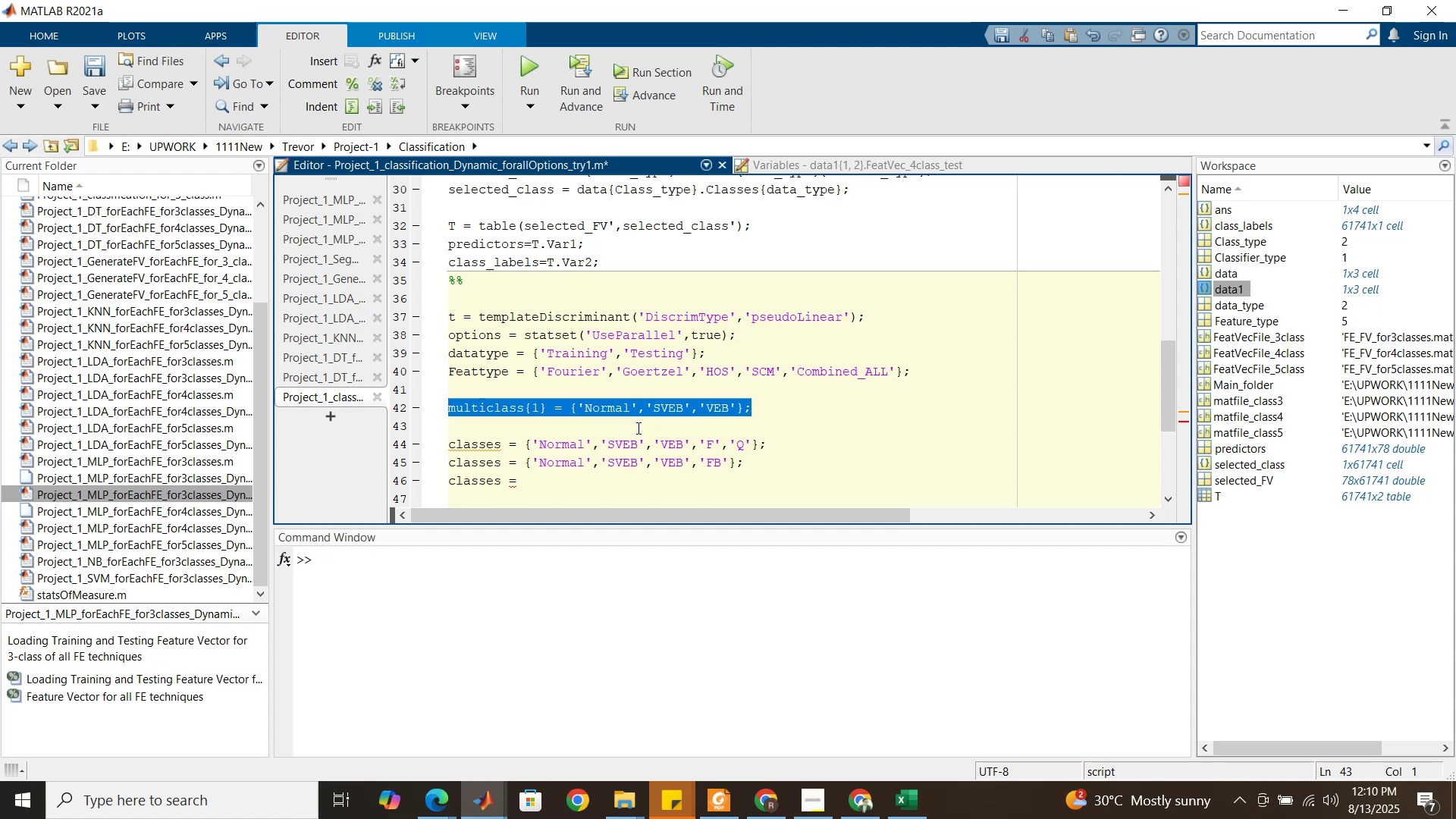 
left_click([637, 428])
 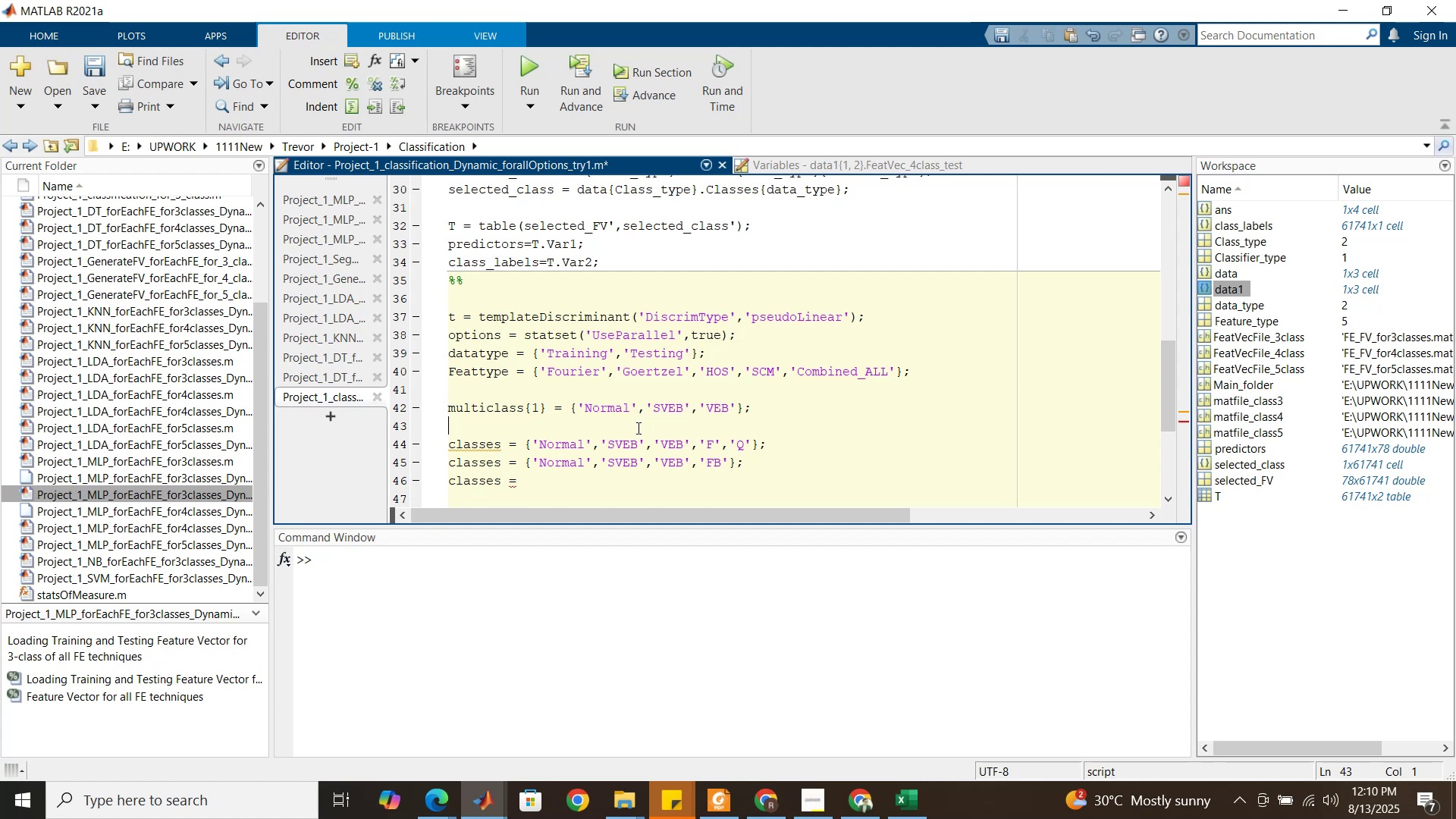 
key(Control+ControlLeft)
 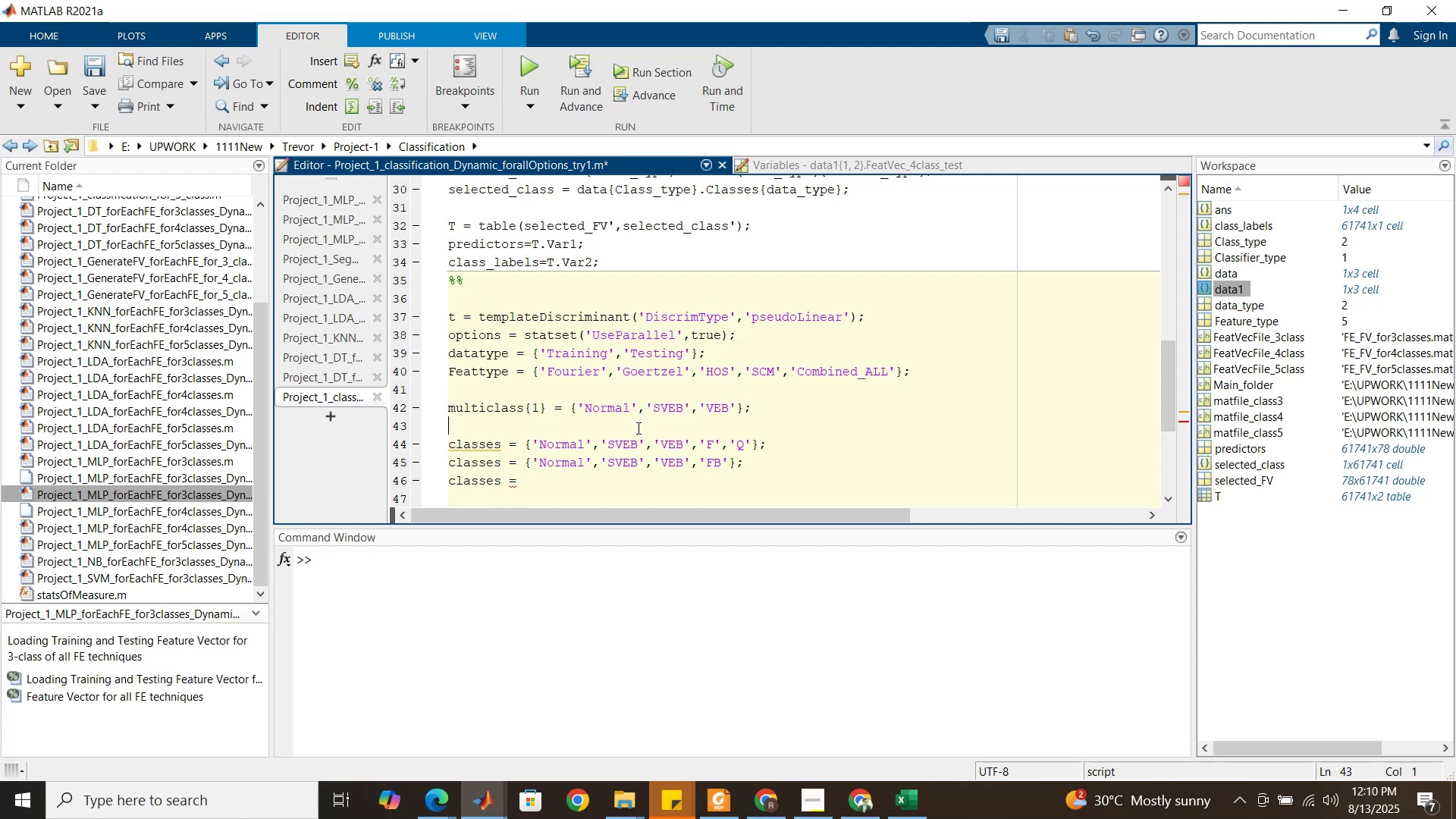 
key(Control+V)
 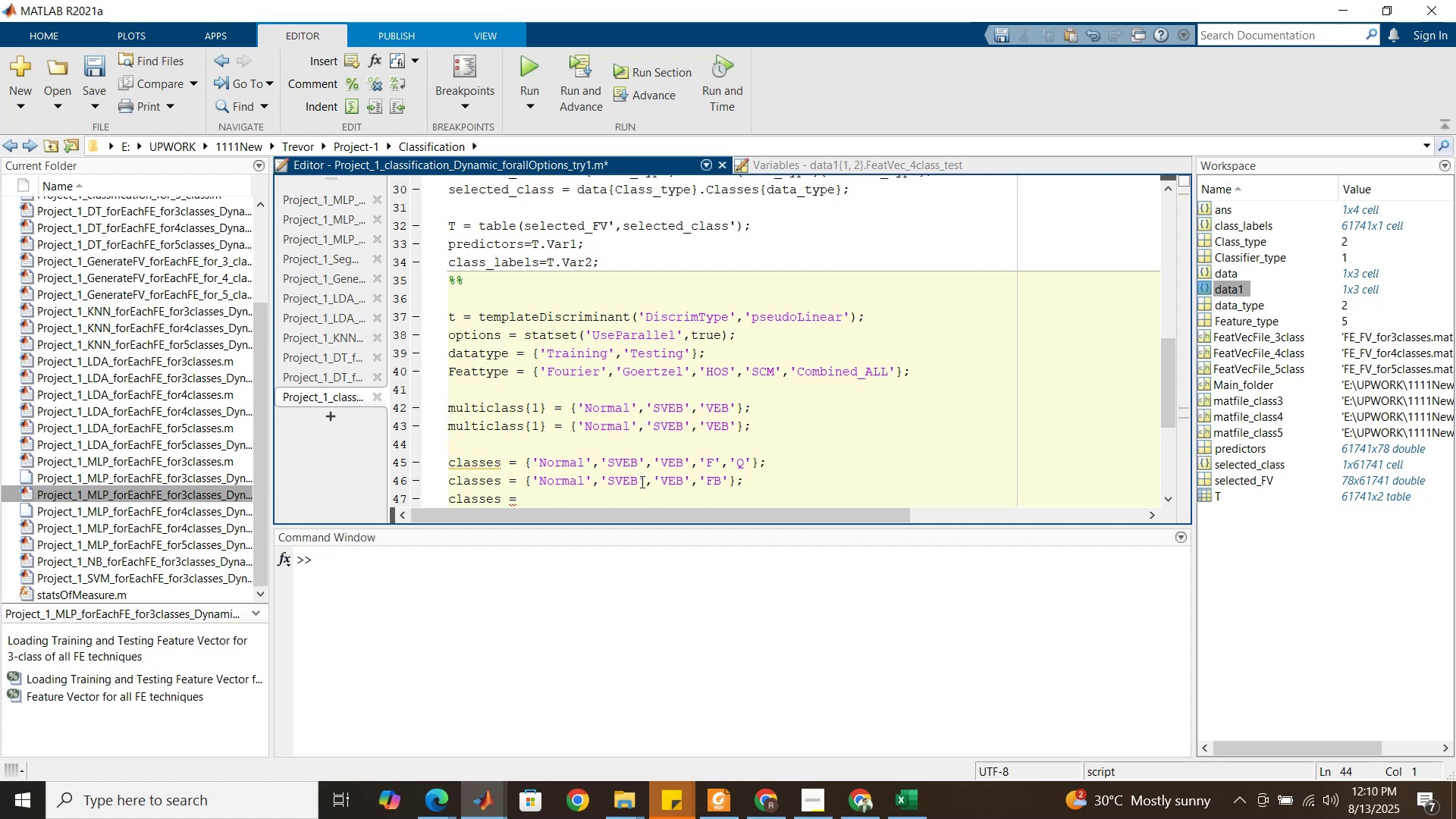 
left_click([641, 480])
 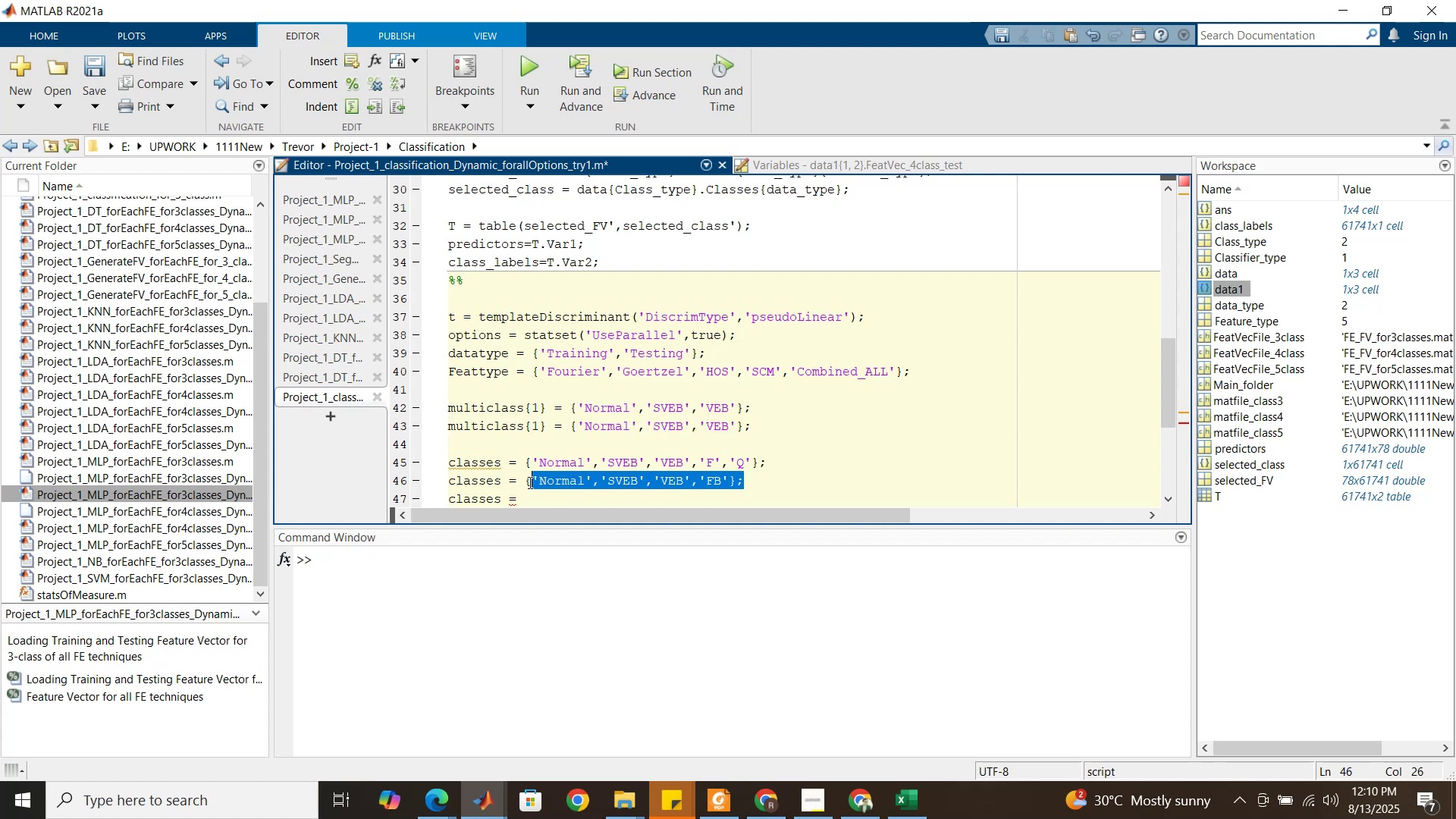 
key(Control+C)
 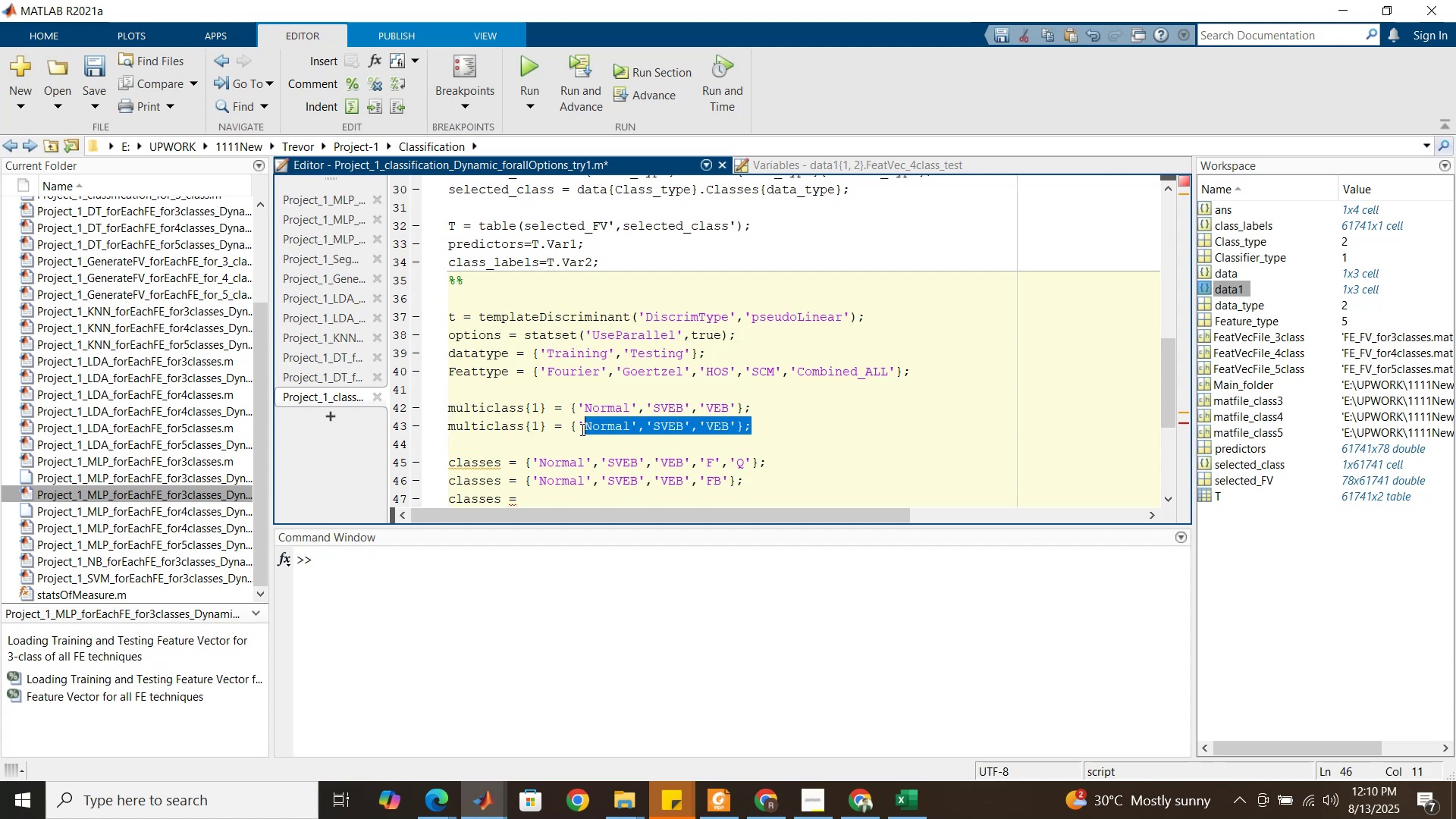 
key(Control+V)
 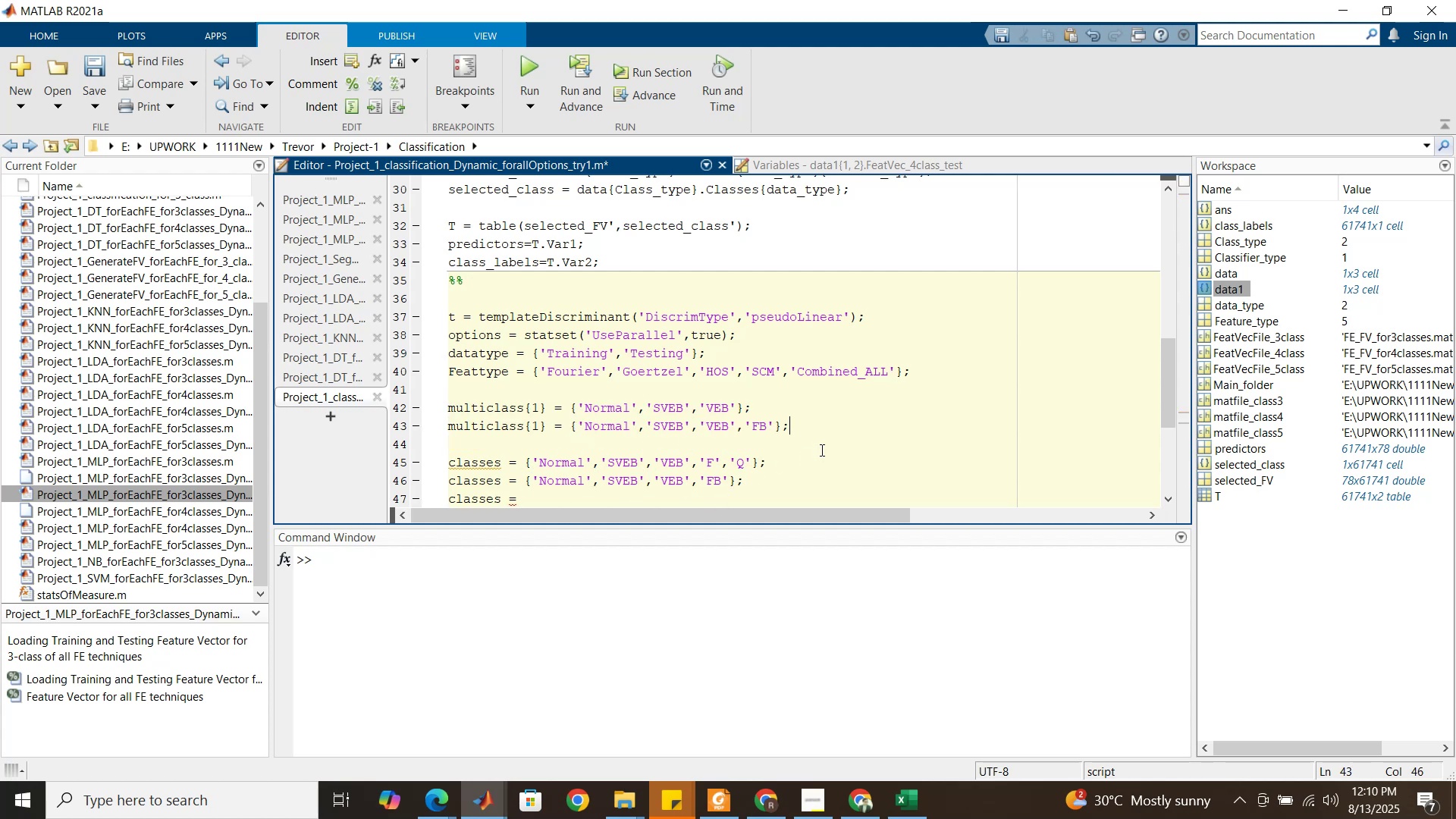 
key(Enter)
 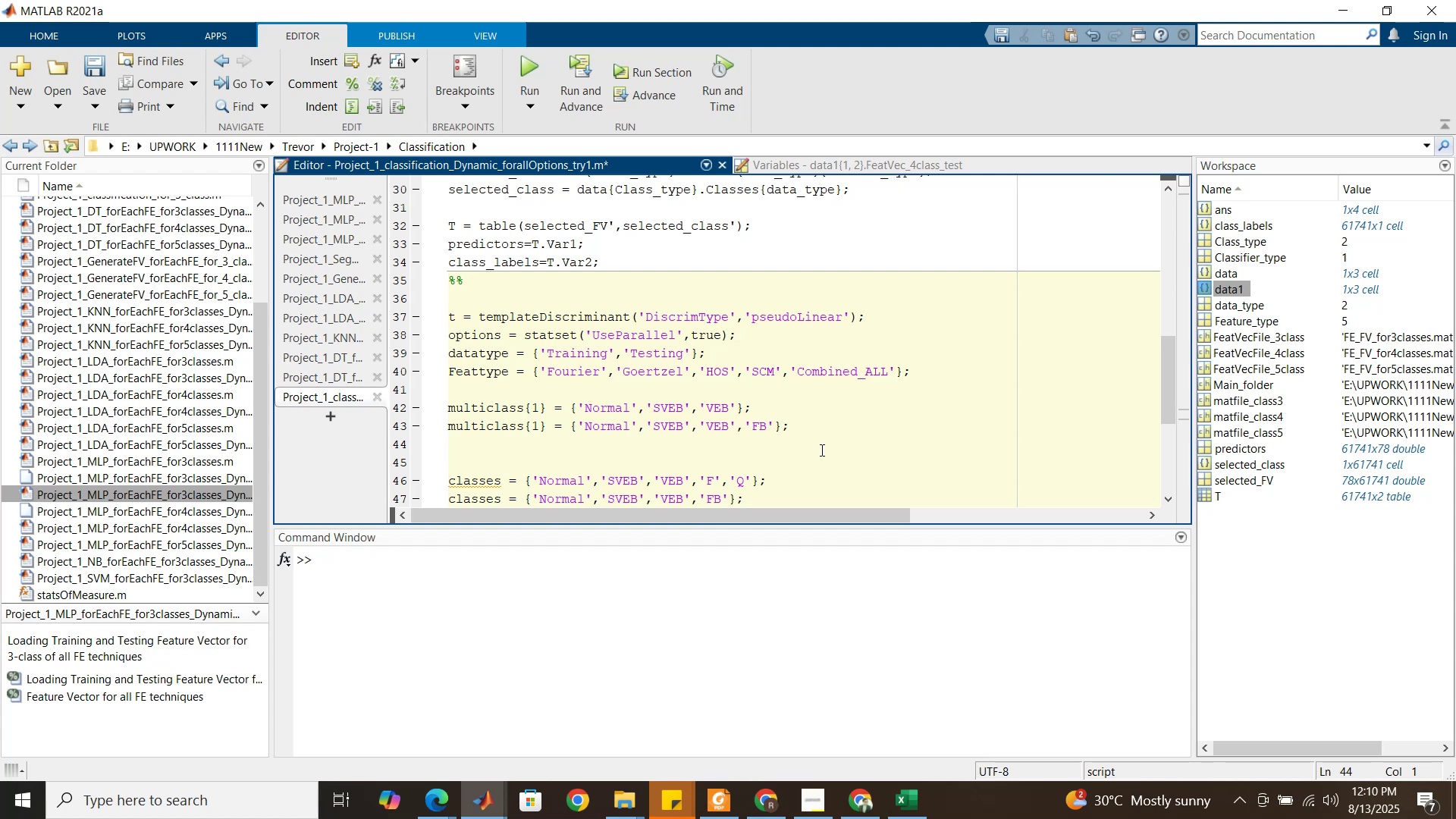 
hold_key(key=ControlLeft, duration=0.8)
 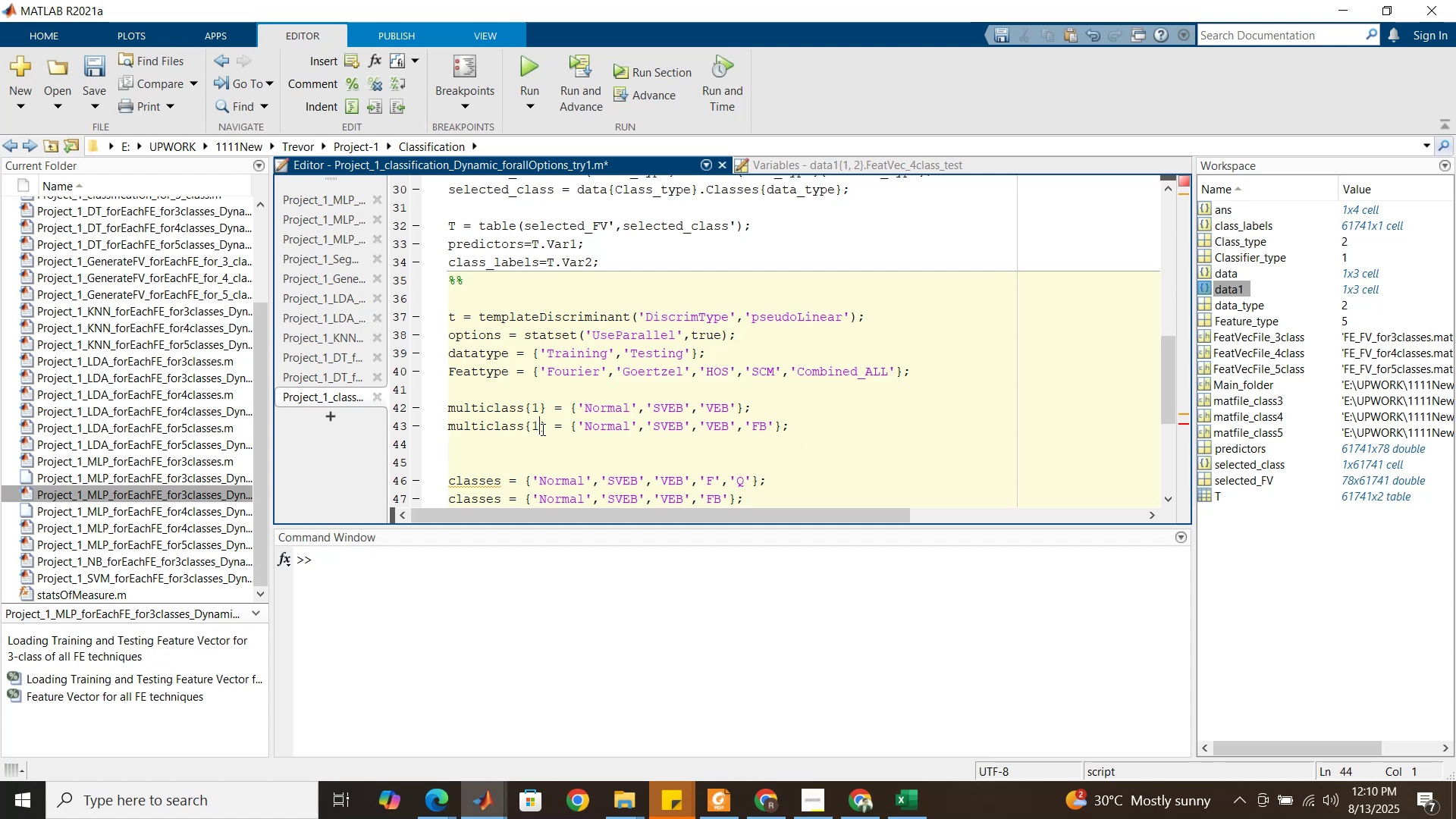 
double_click([541, 429])
 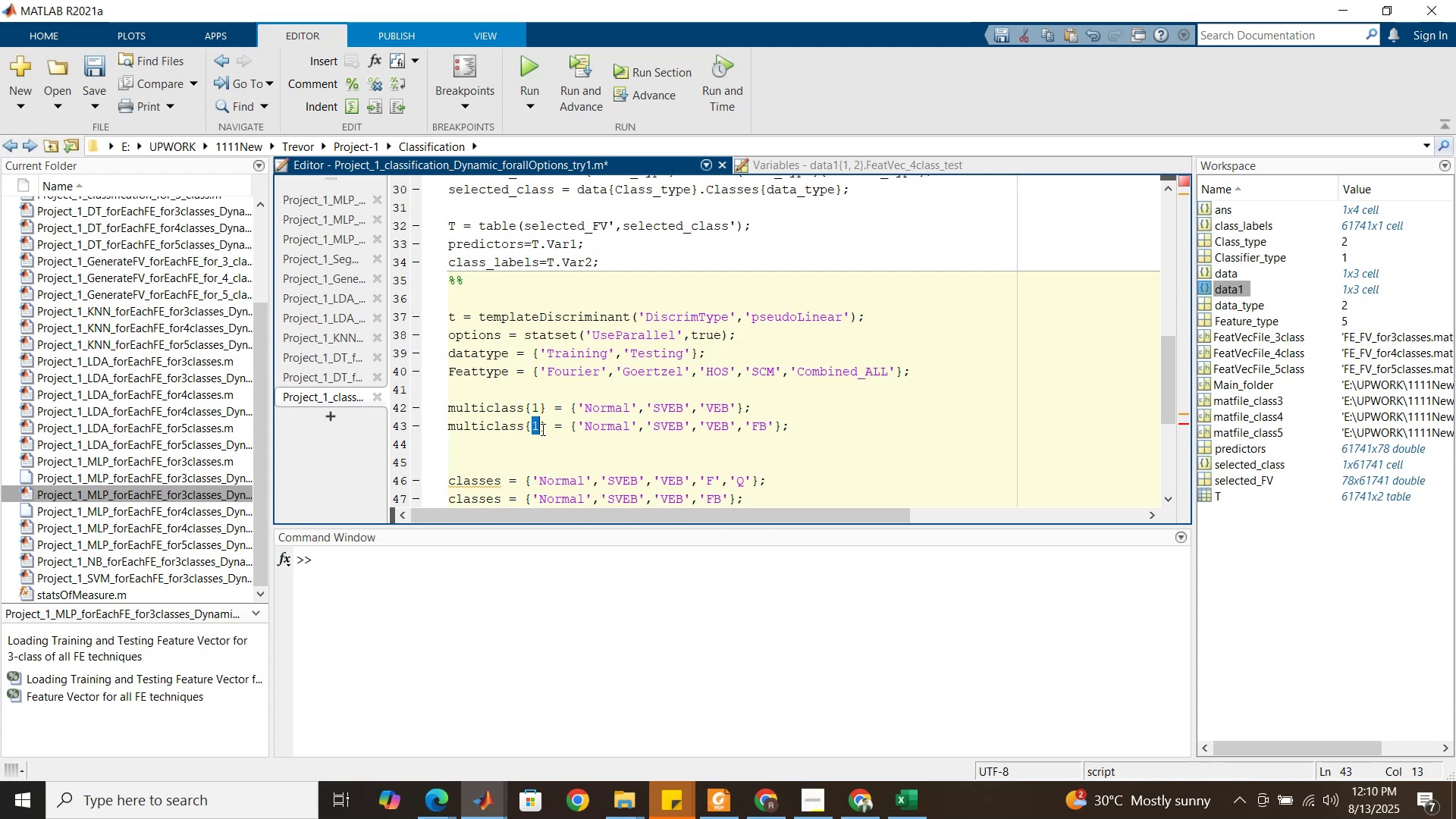 
triple_click([541, 429])
 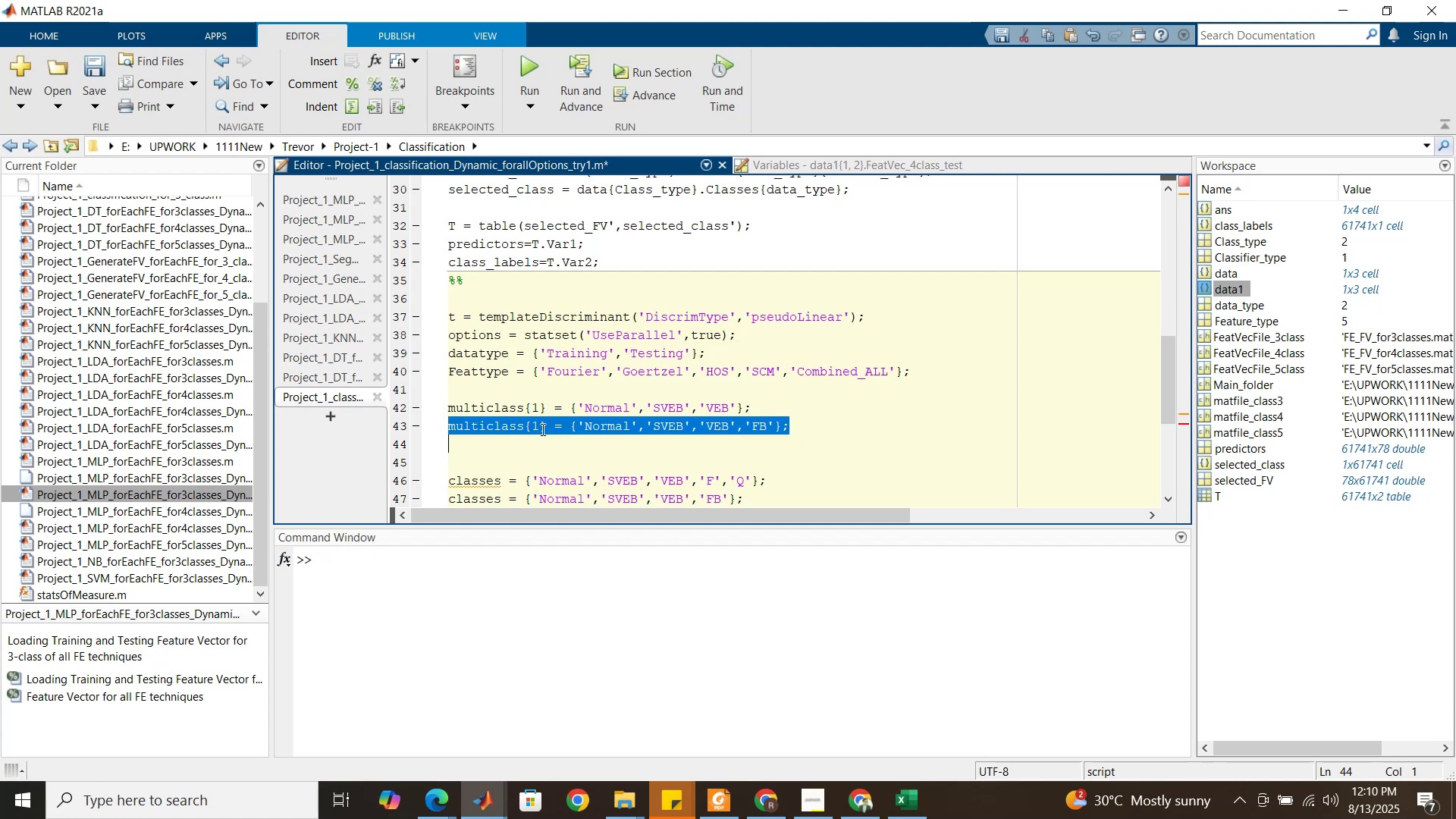 
key(Control+C)
 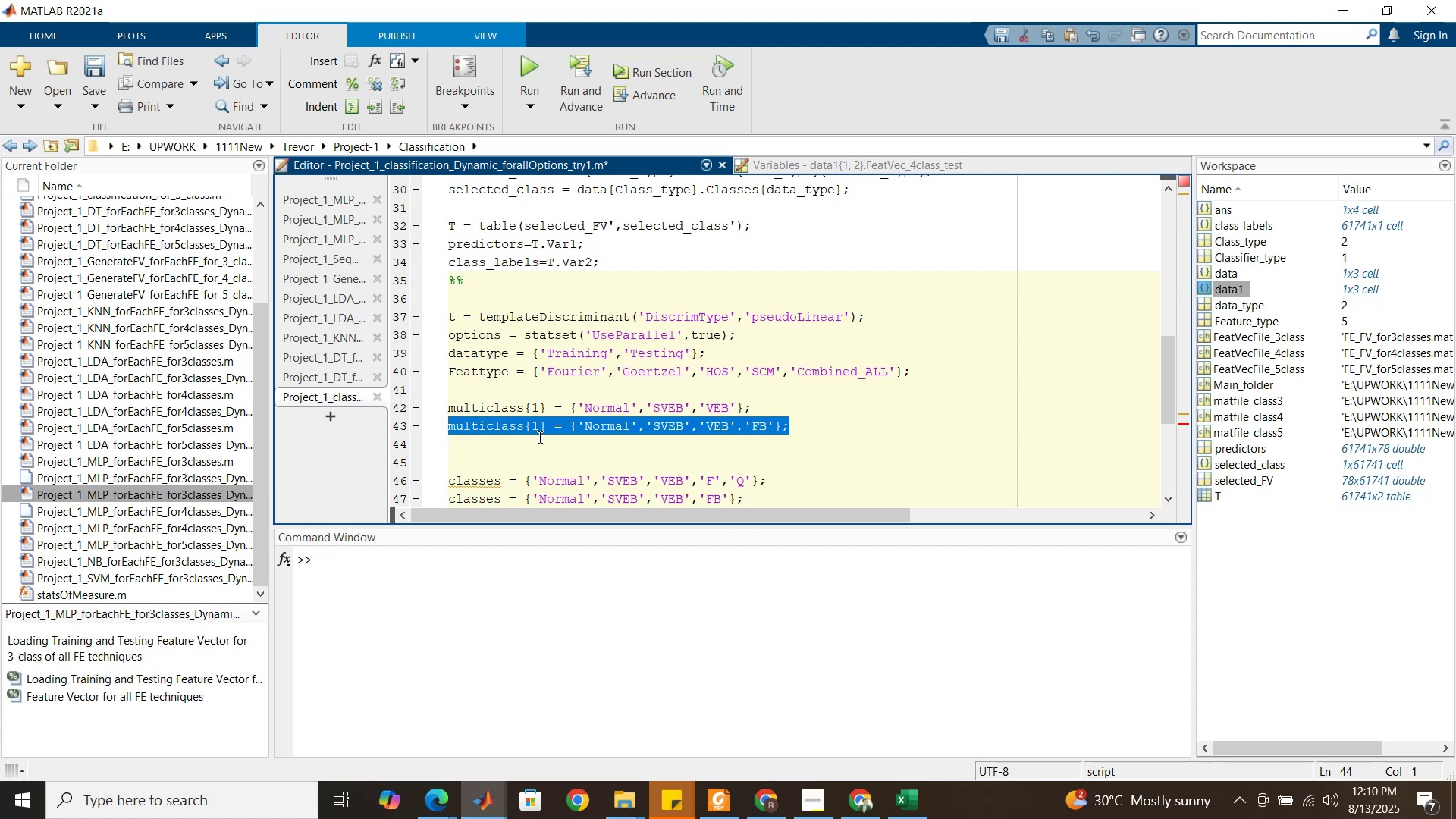 
left_click([538, 437])
 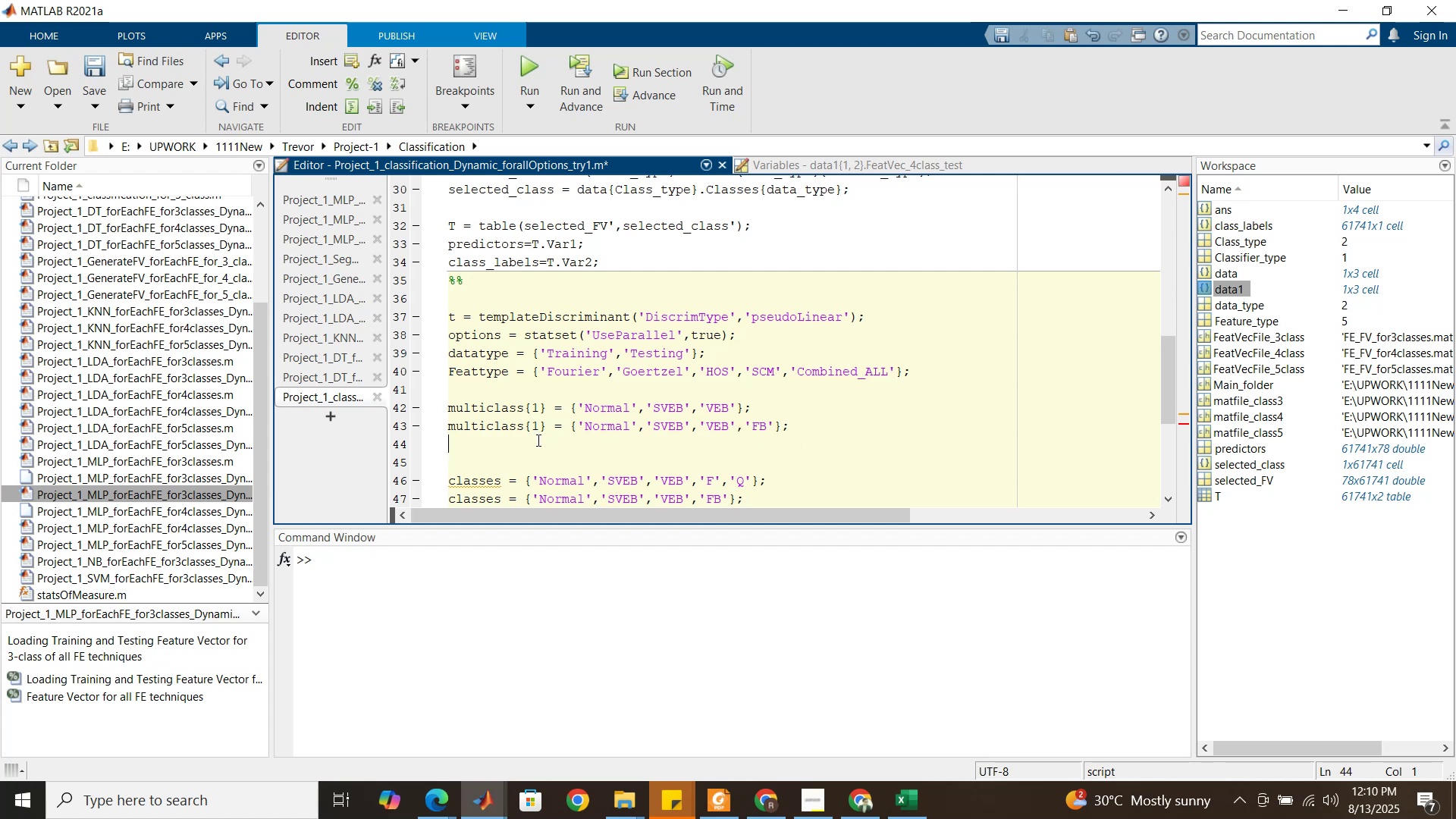 
key(Control+ControlLeft)
 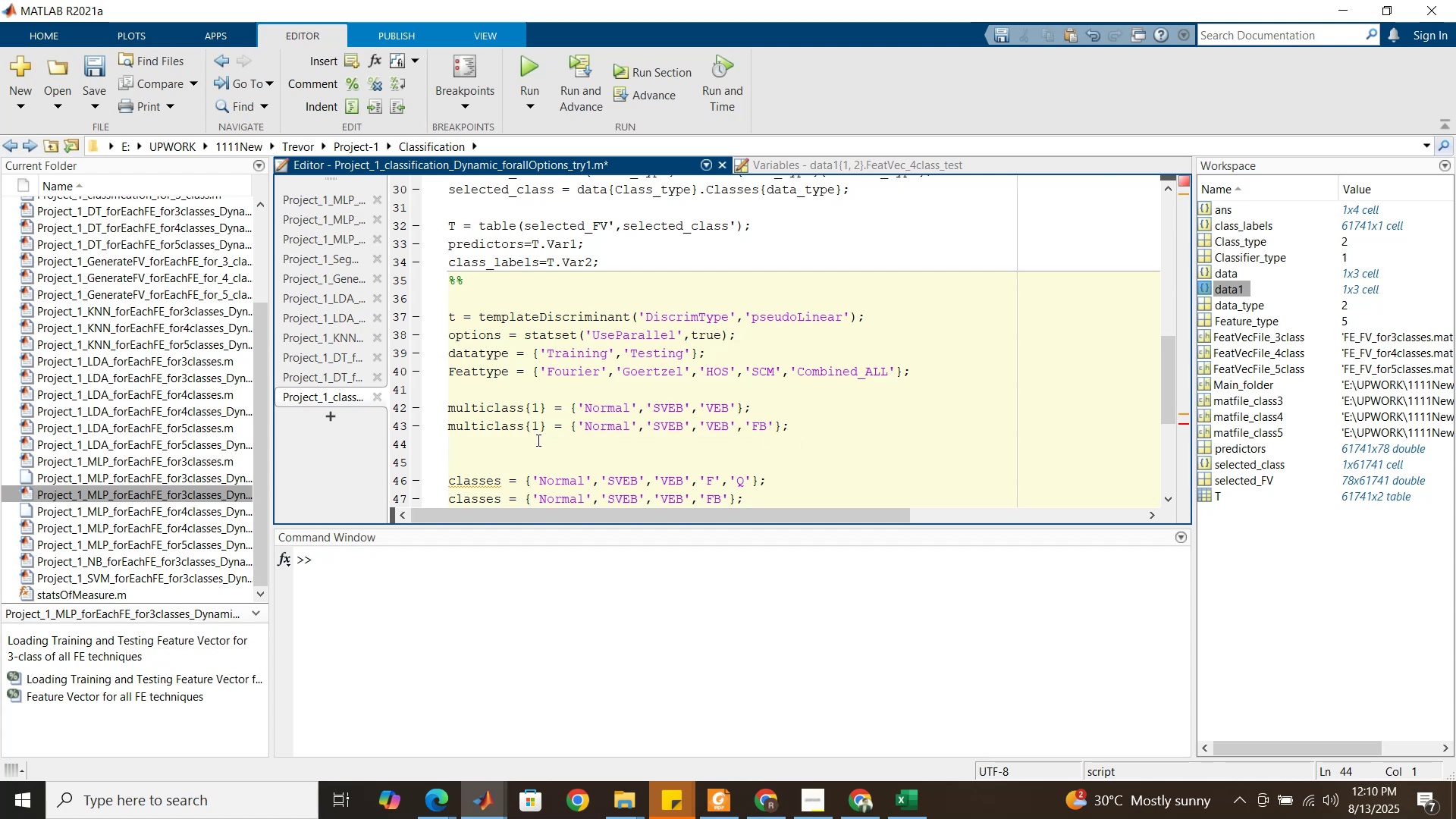 
key(Control+V)
 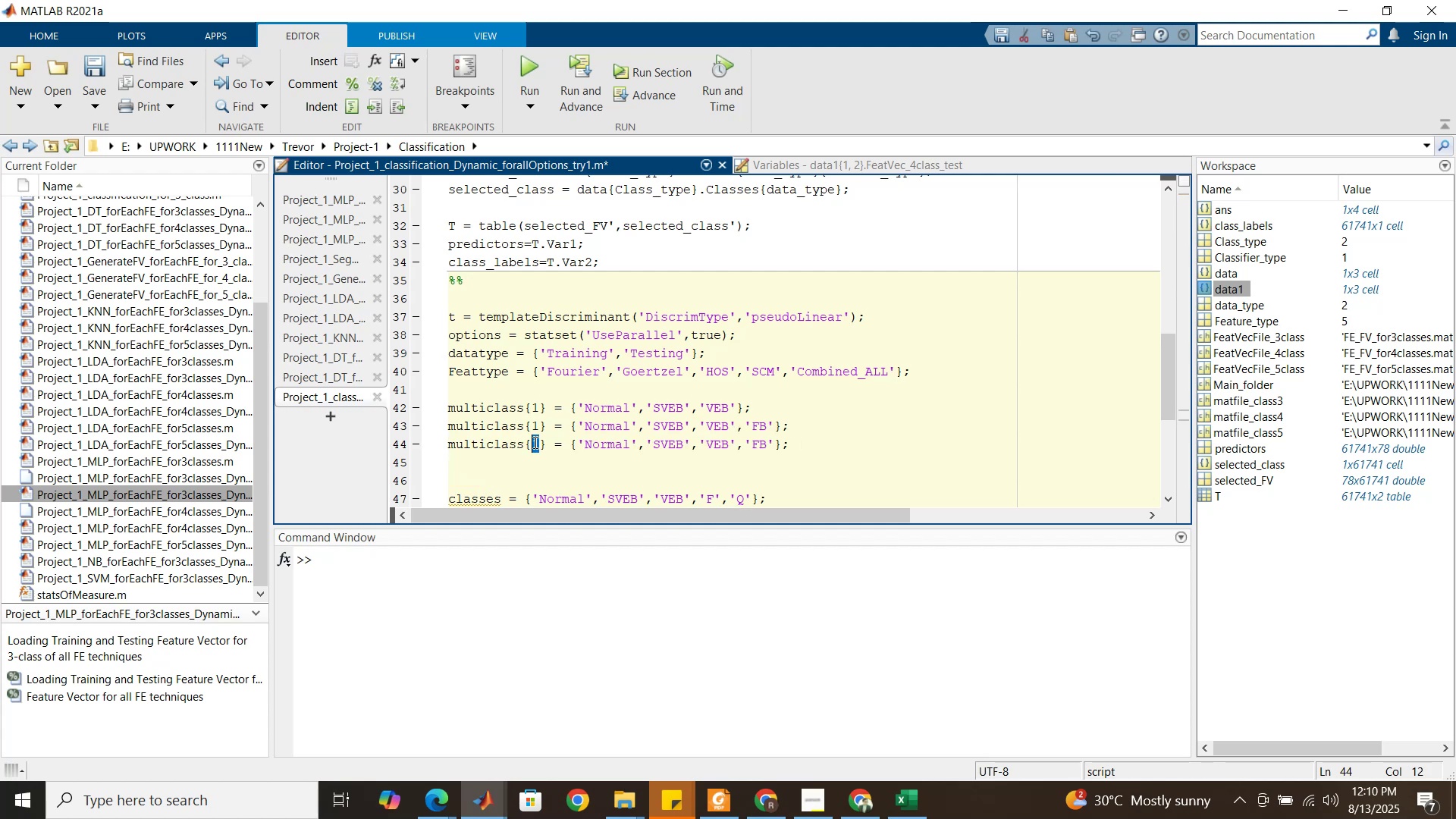 
type(32)
 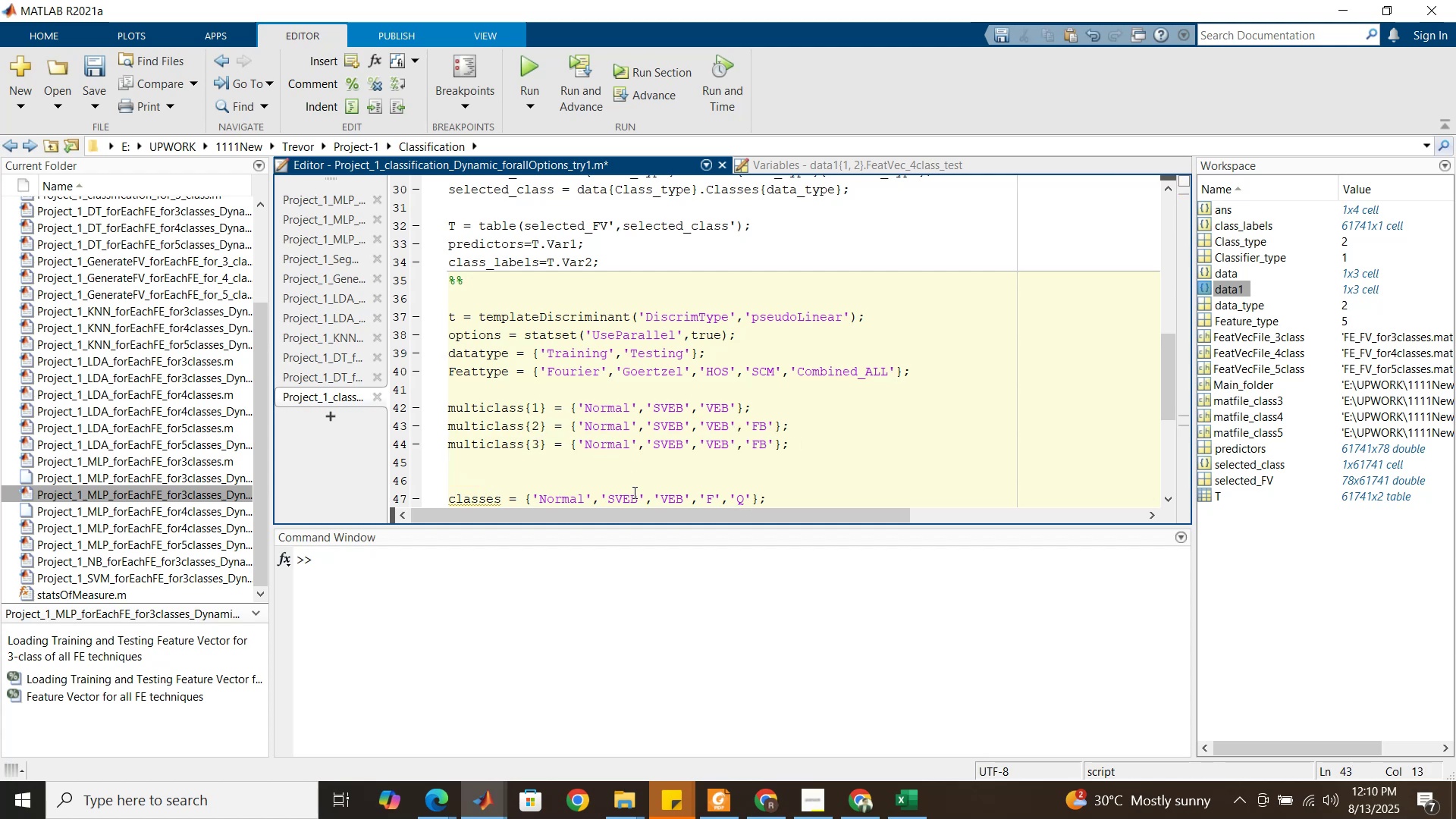 
scroll: coordinate [640, 491], scroll_direction: down, amount: 1.0
 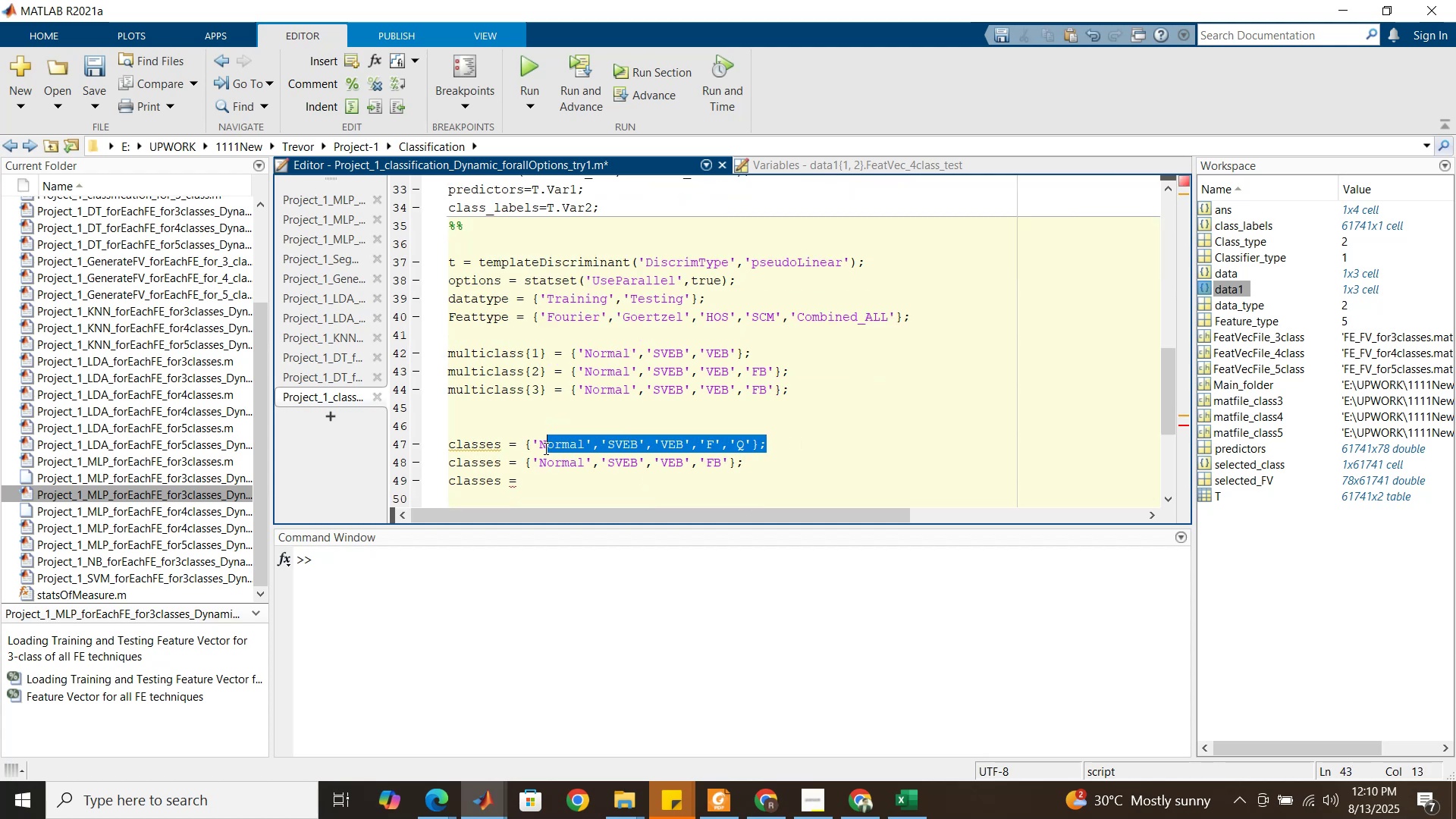 
key(Control+C)
 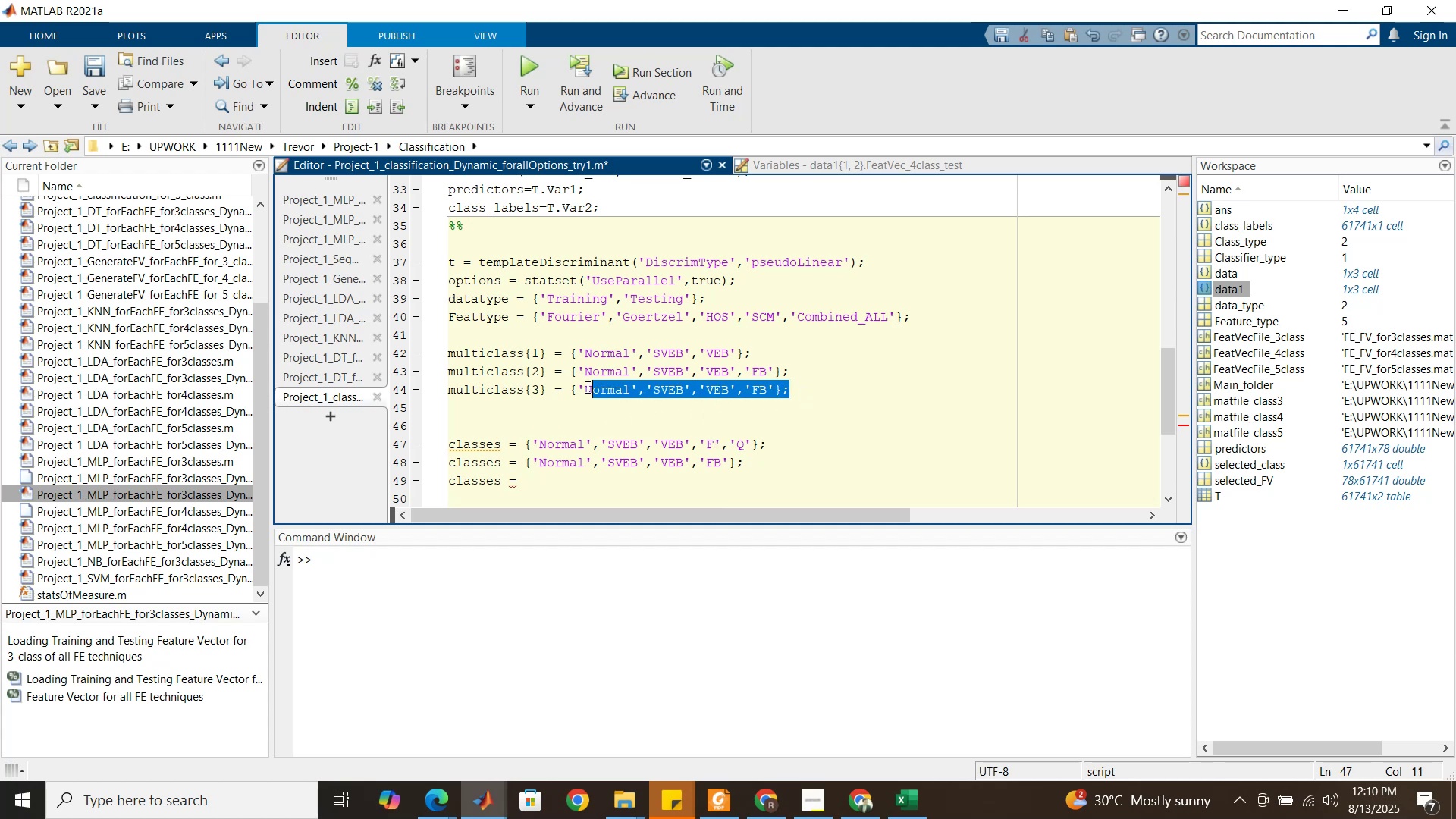 
key(Control+ControlLeft)
 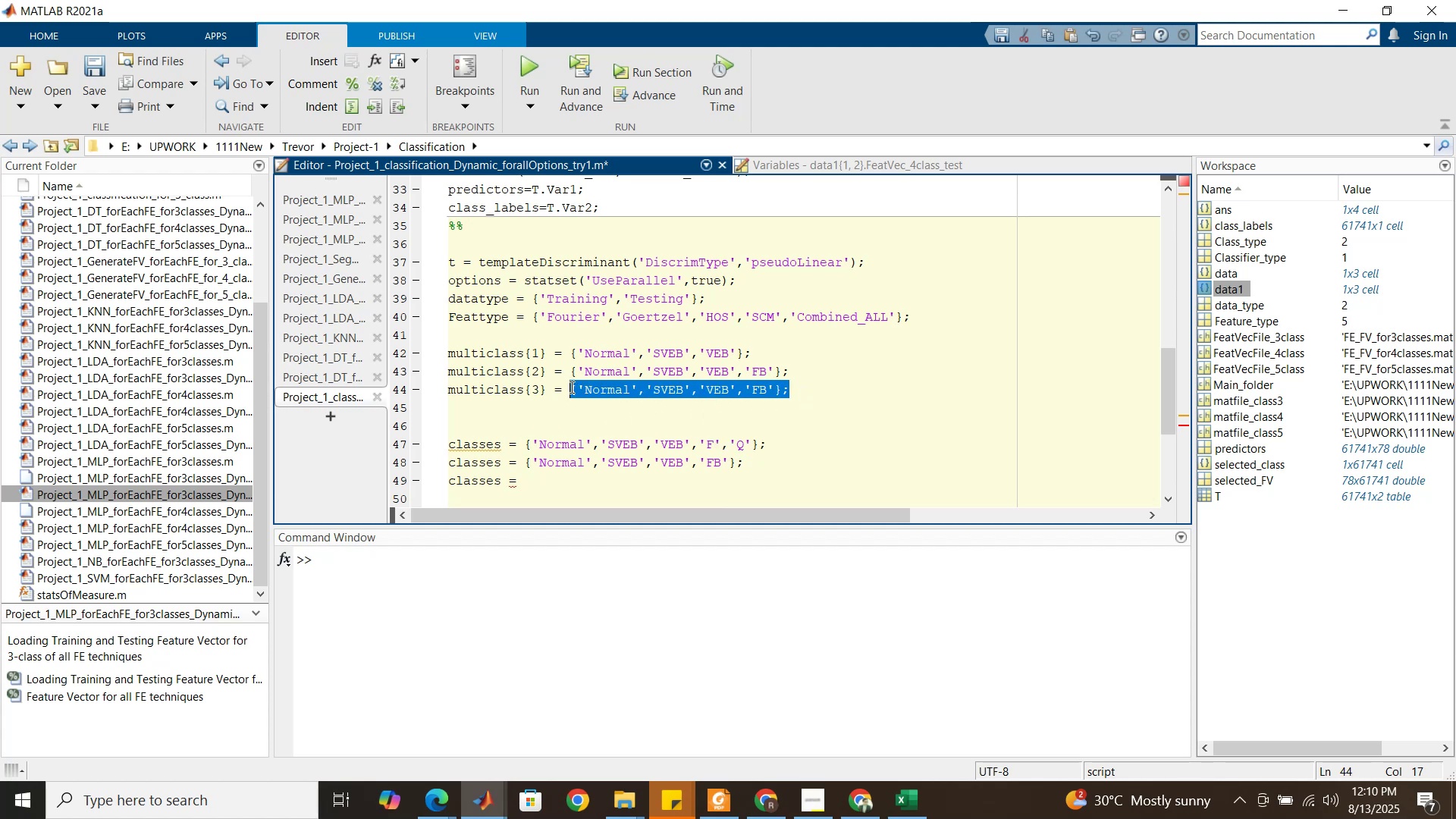 
key(Control+V)
 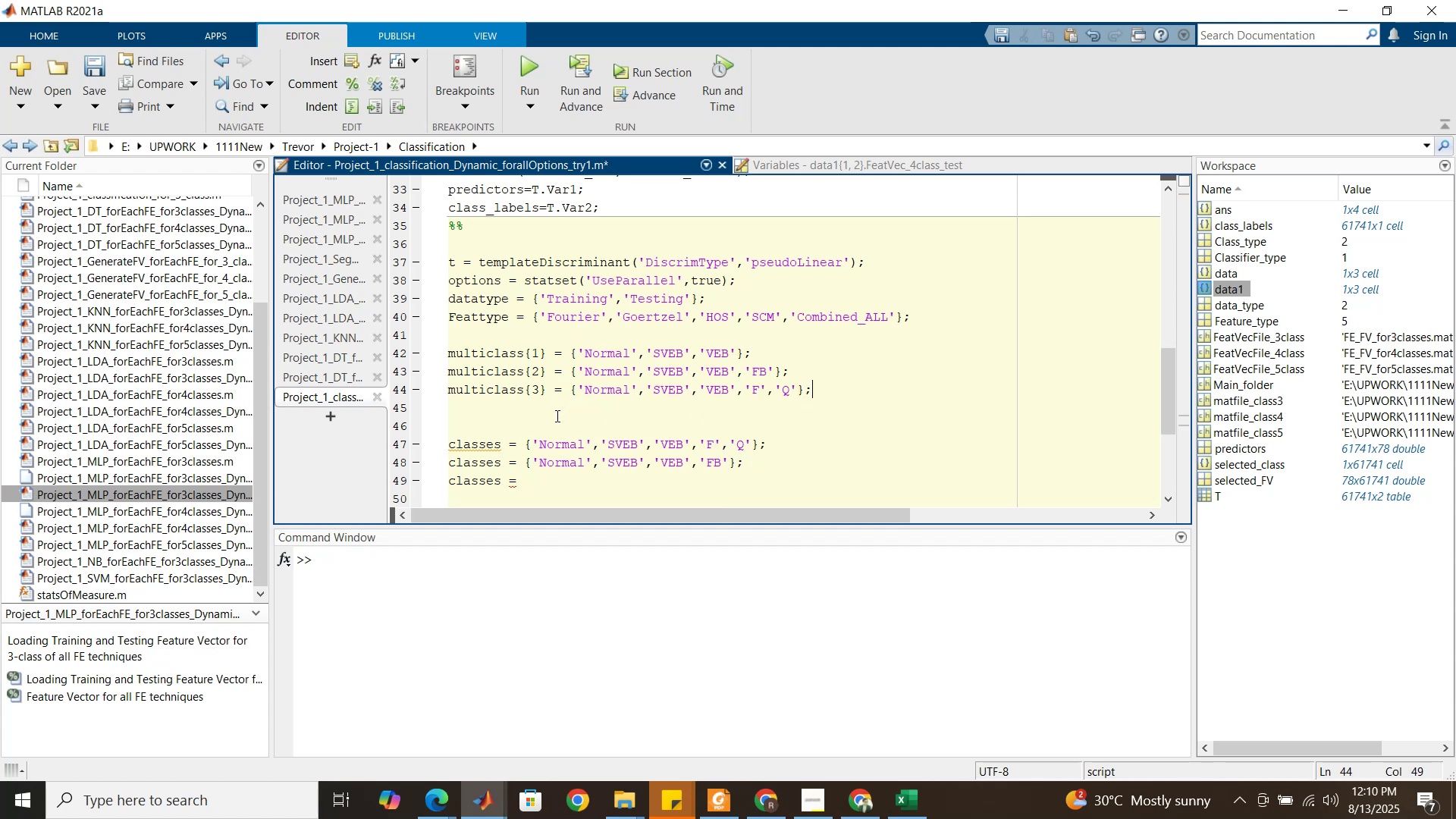 
left_click([556, 416])
 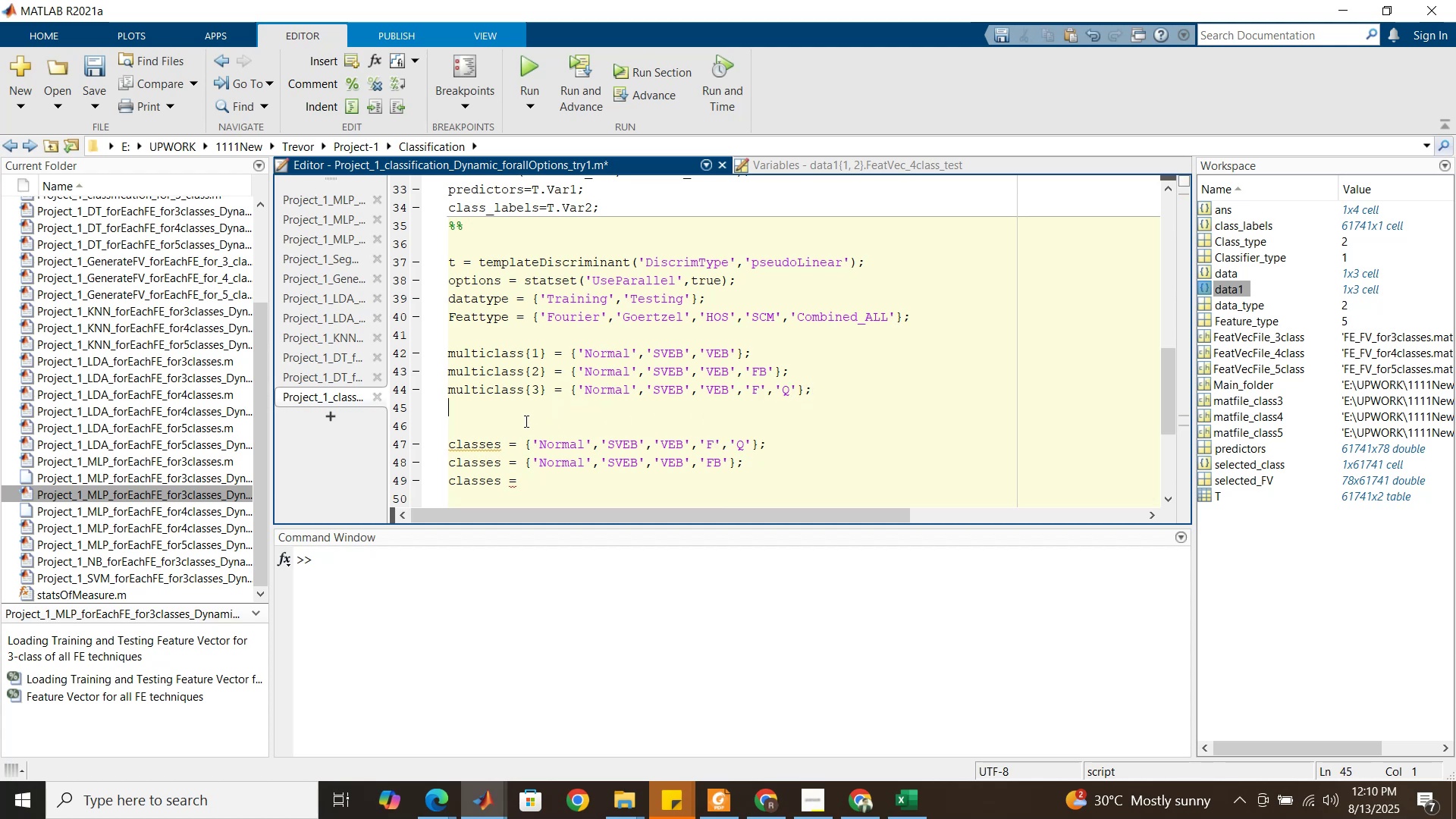 
scroll: coordinate [523, 422], scroll_direction: down, amount: 2.0
 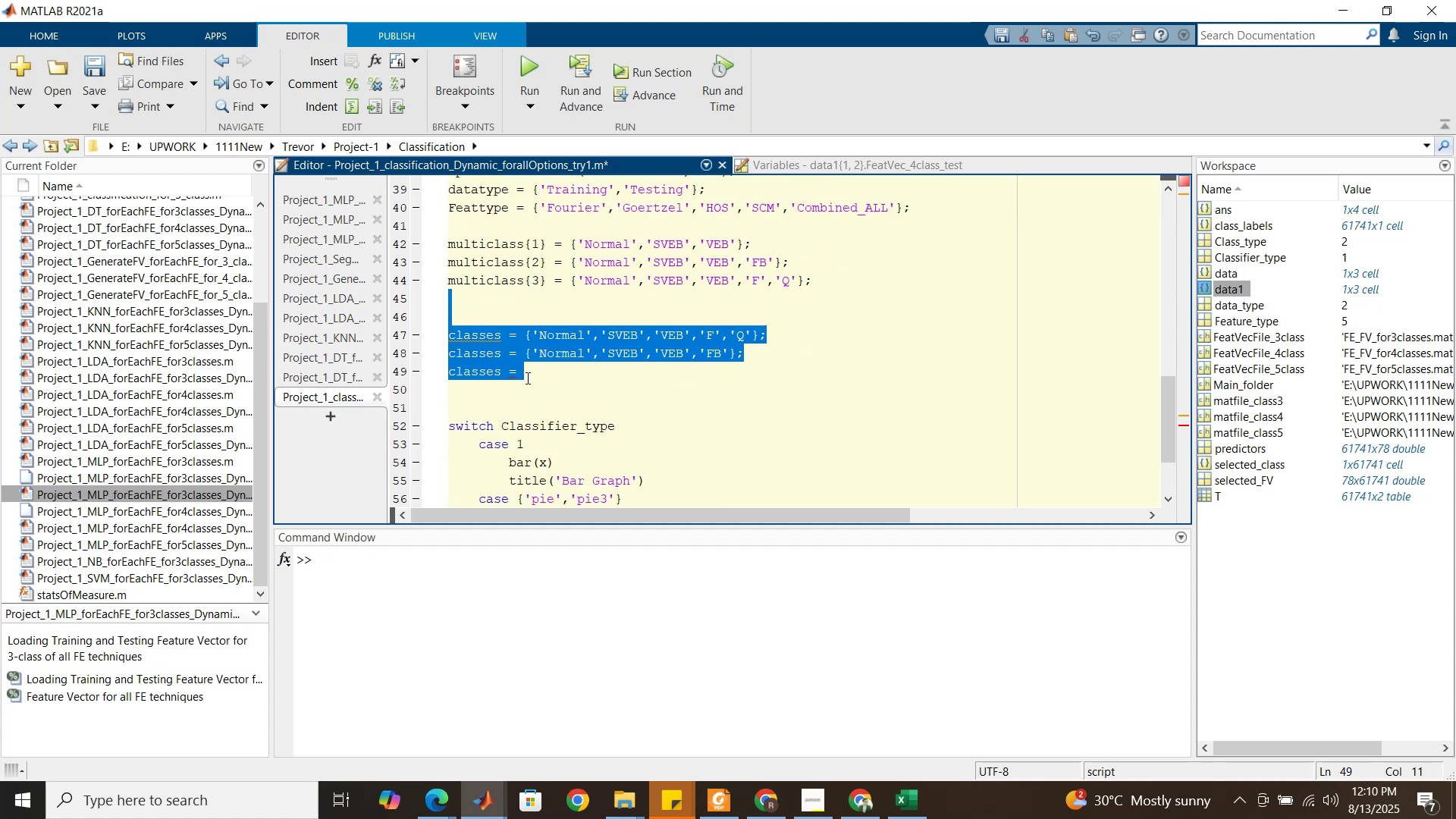 
key(Delete)
 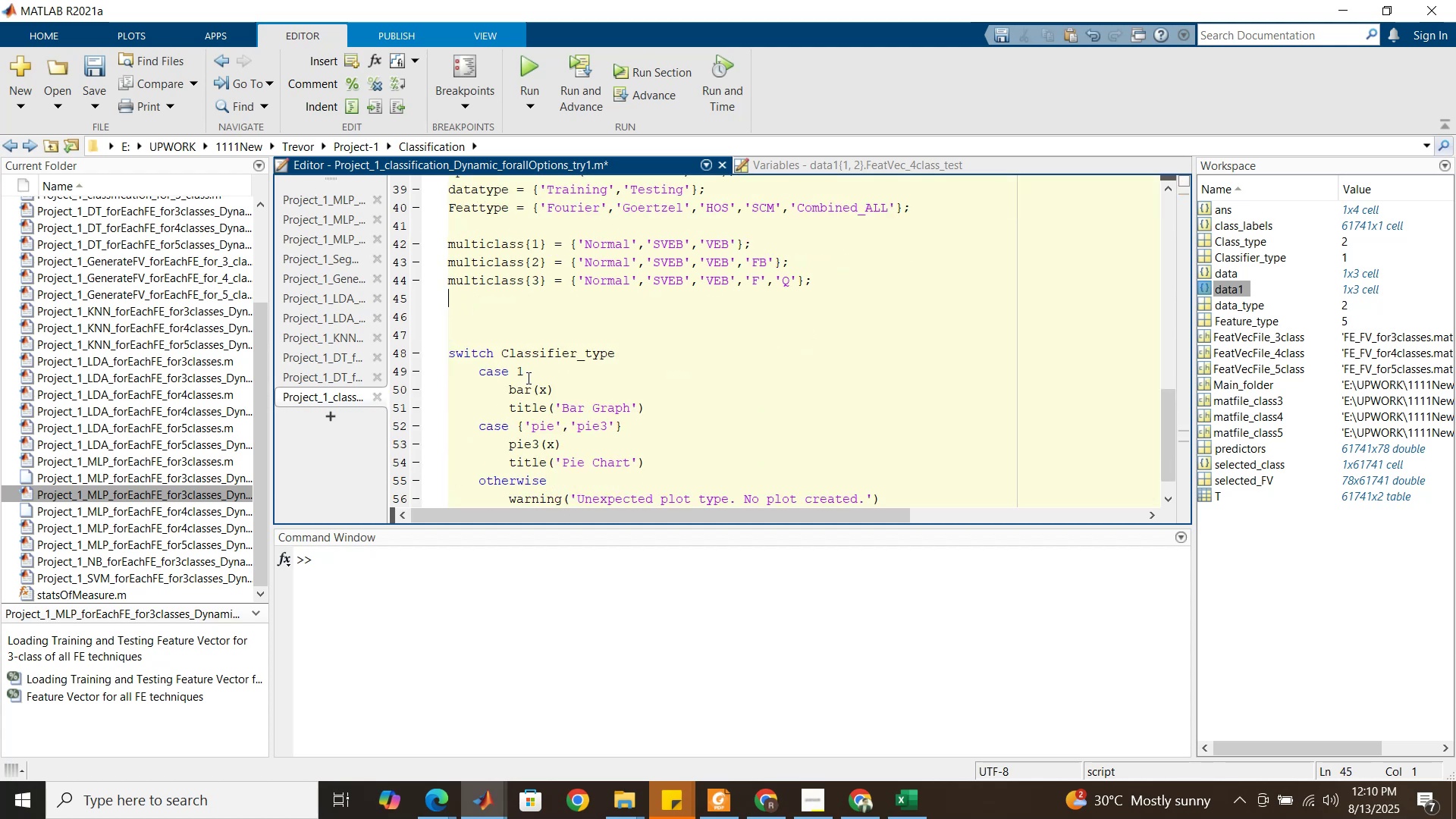 
scroll: coordinate [528, 378], scroll_direction: up, amount: 3.0
 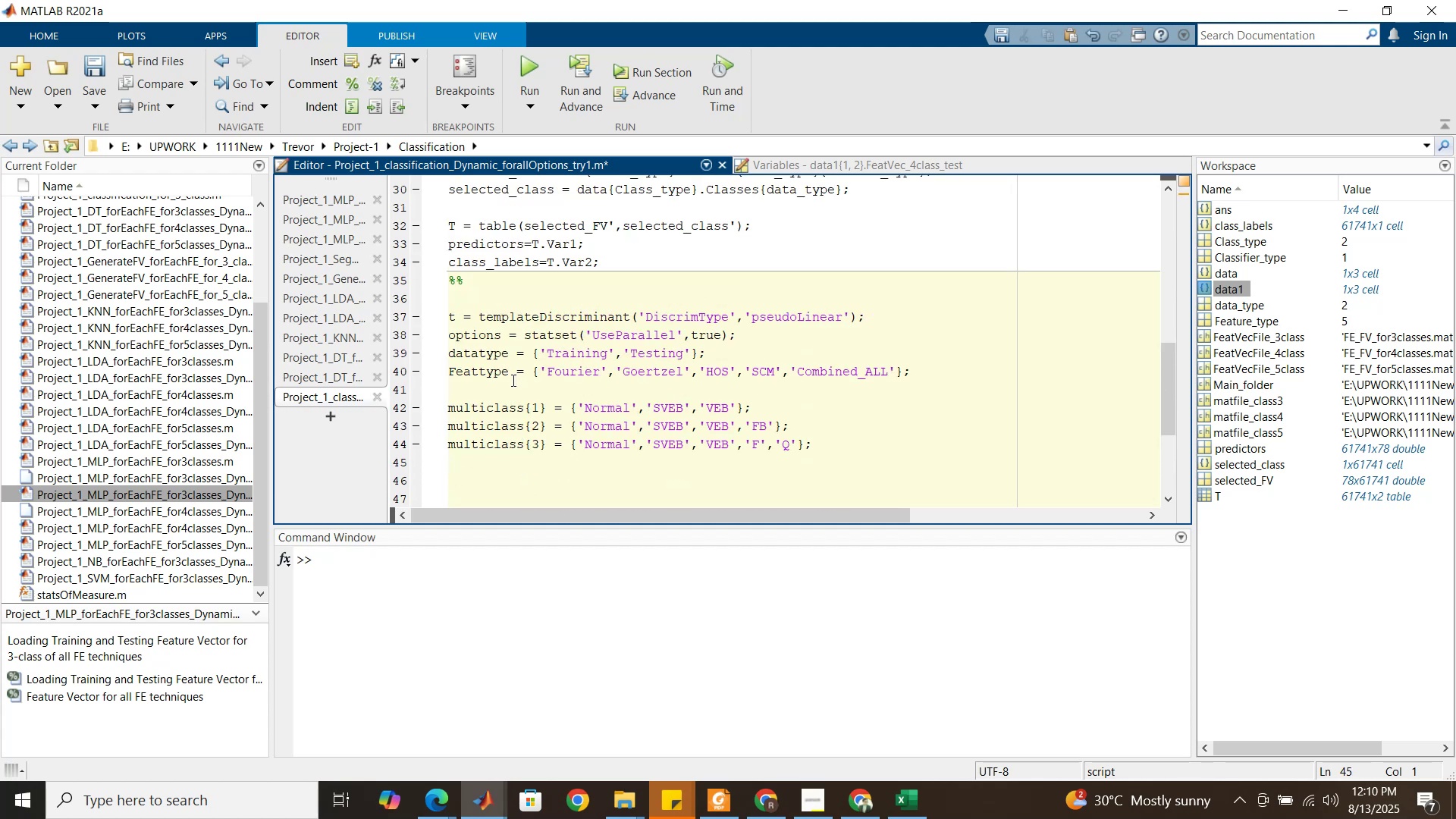 
left_click([512, 385])
 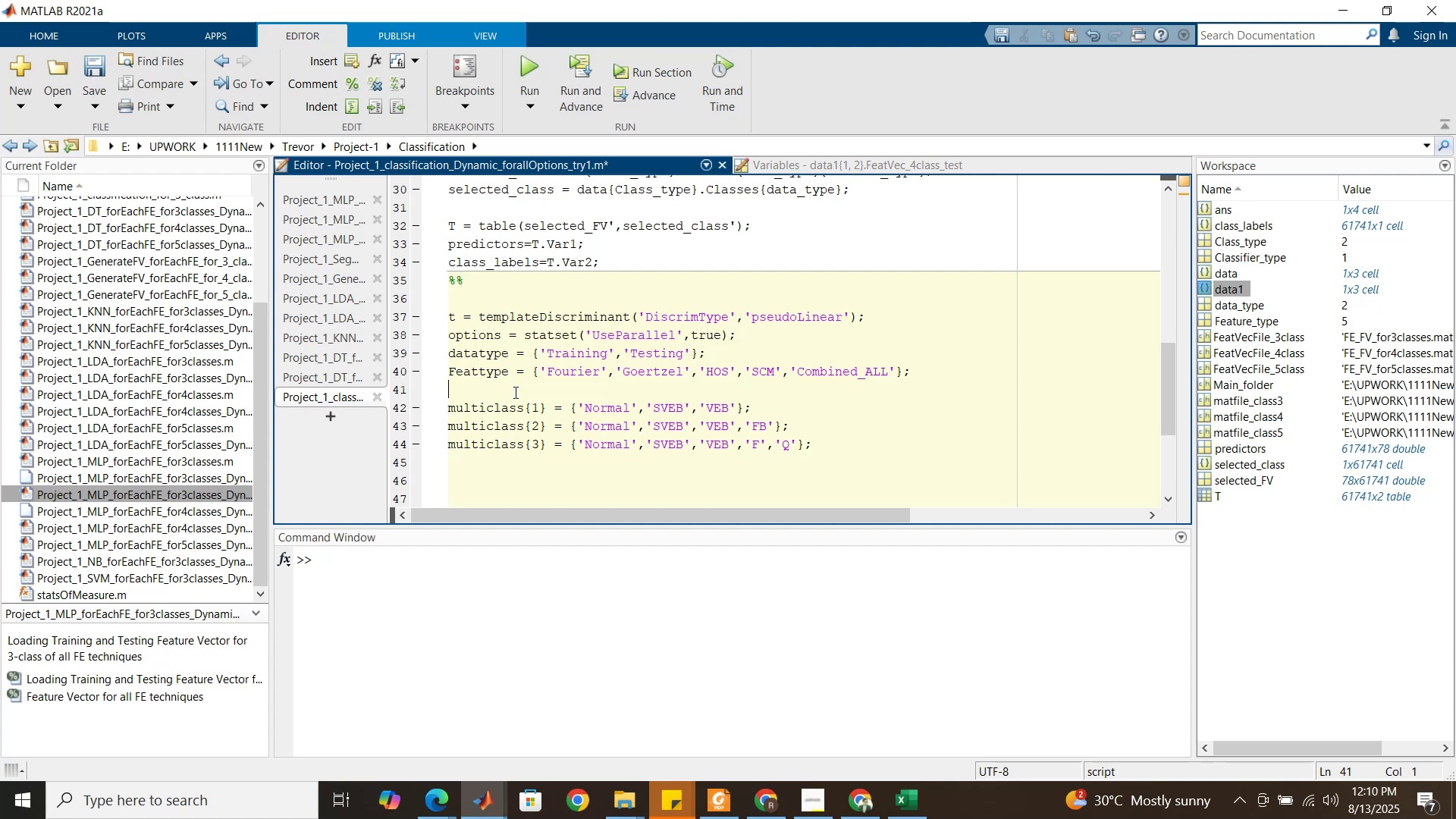 
key(Delete)
 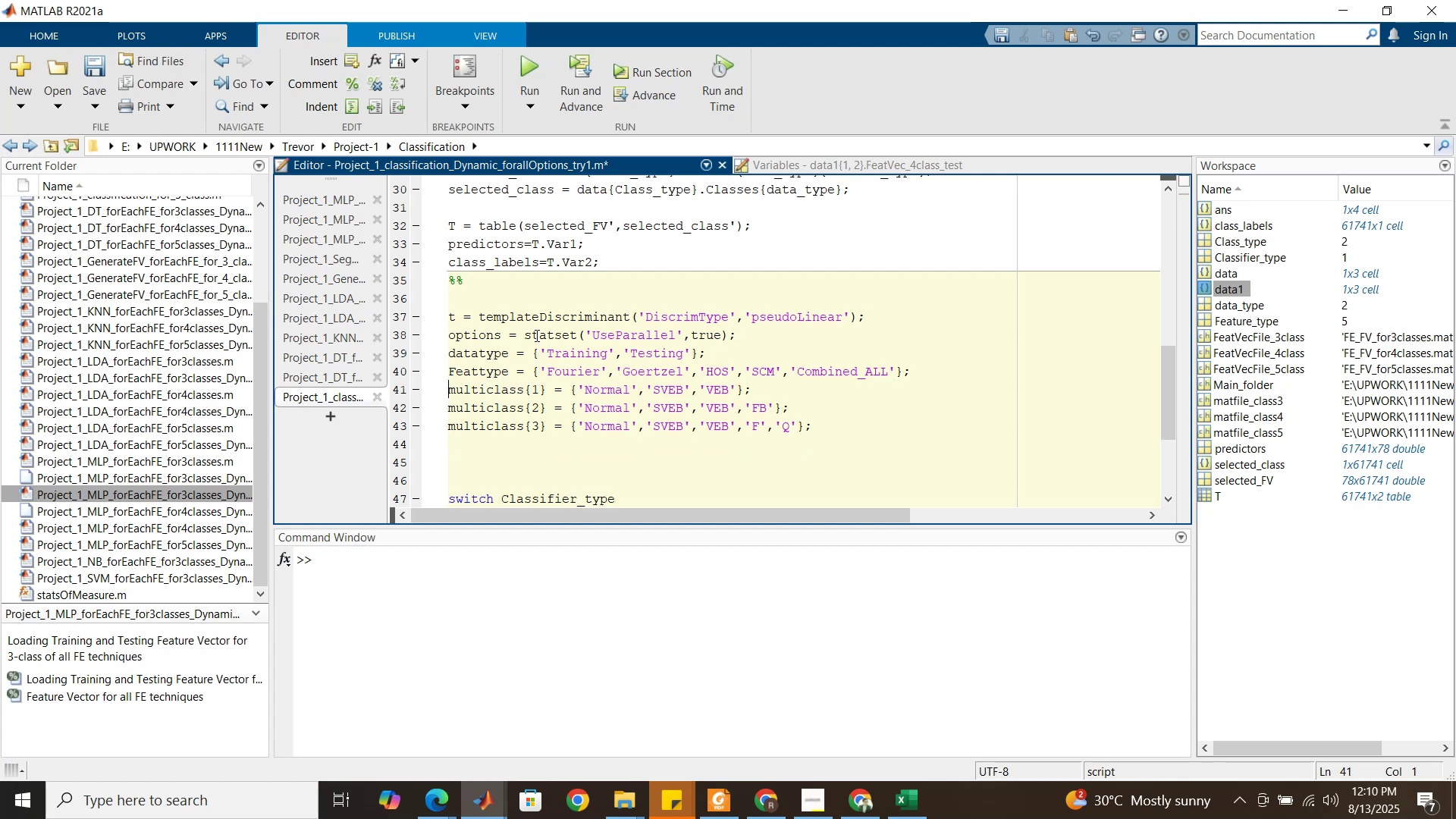 
scroll: coordinate [535, 315], scroll_direction: down, amount: 1.0
 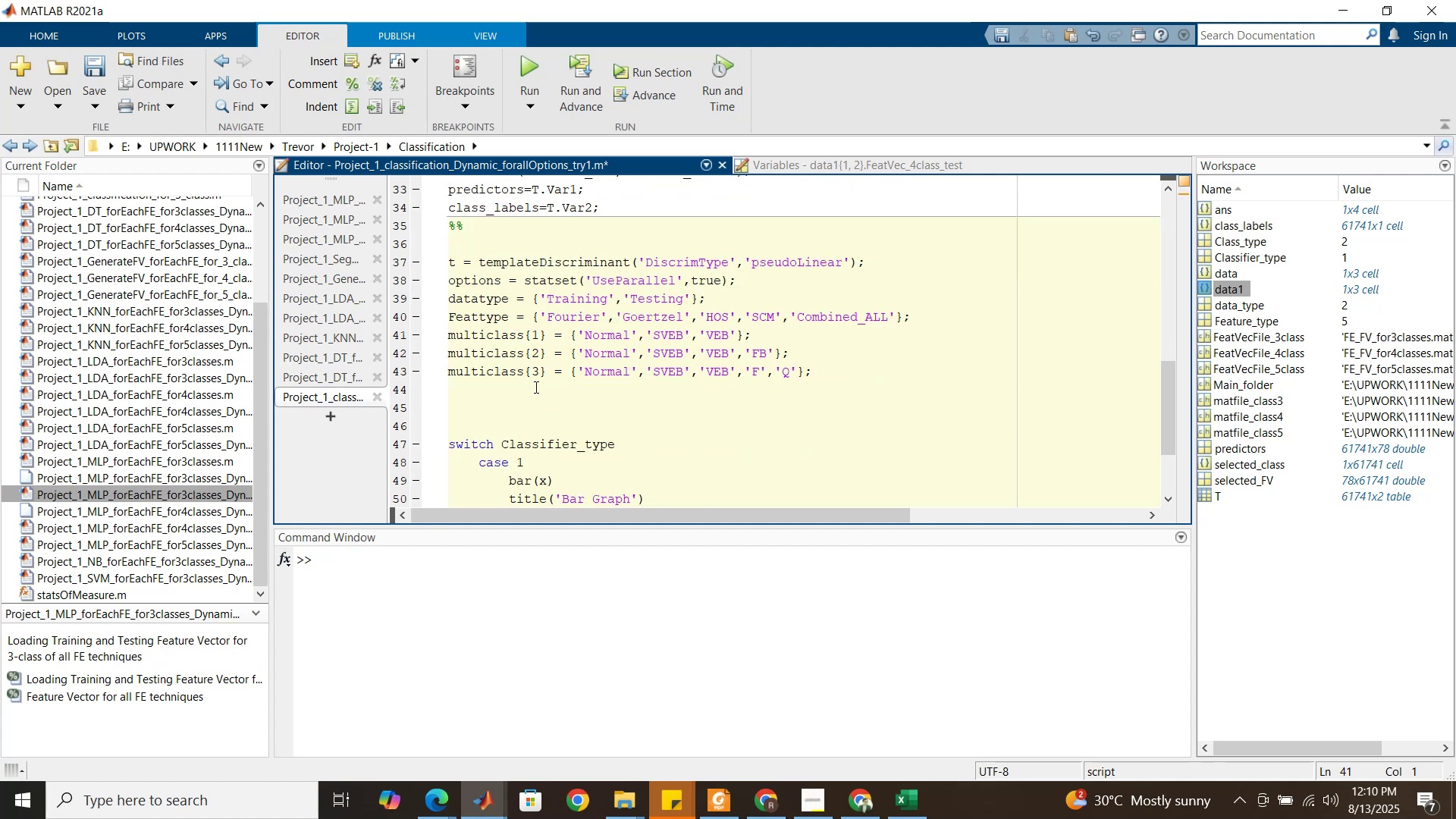 
left_click([532, 399])
 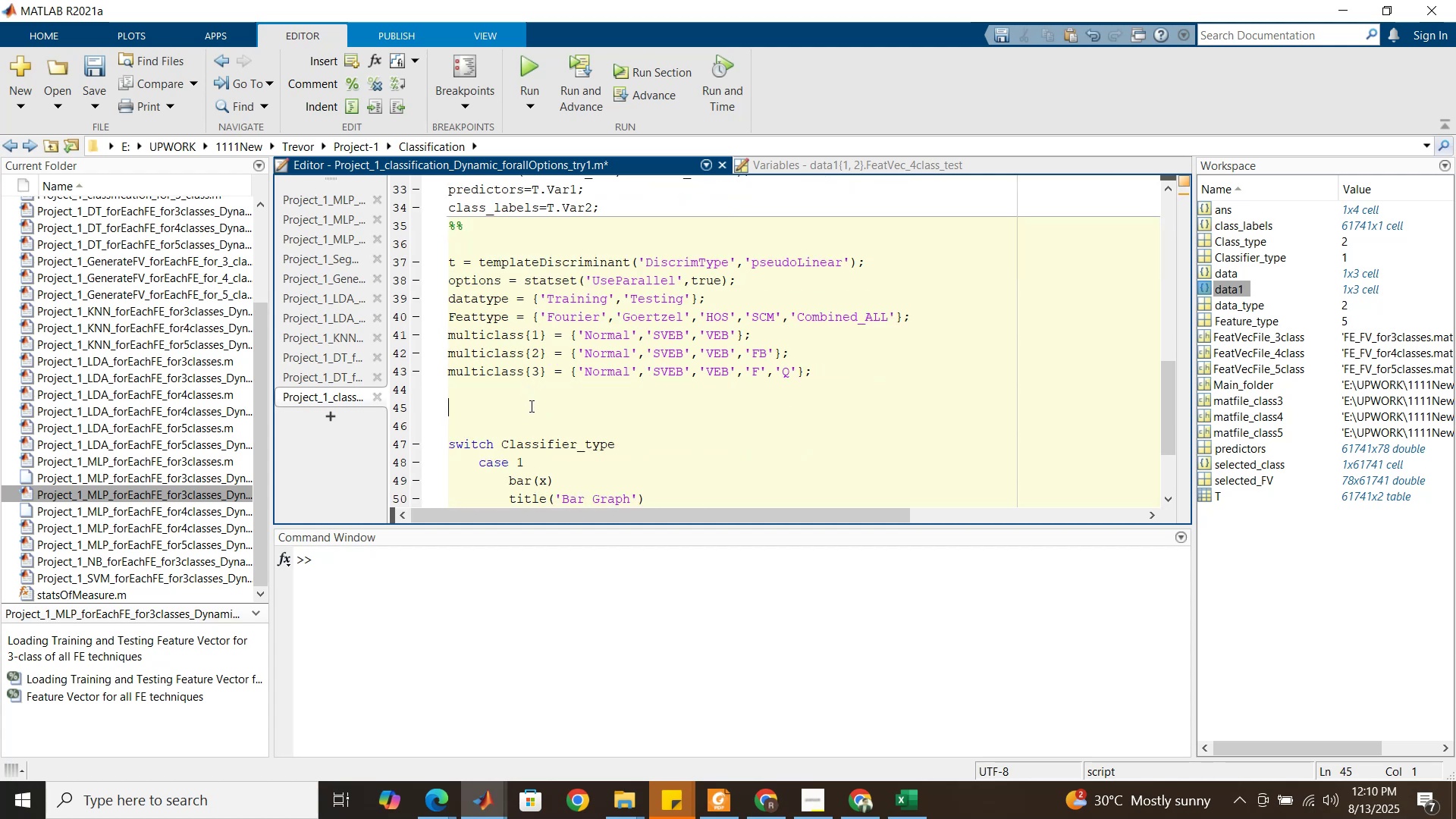 
key(Delete)
 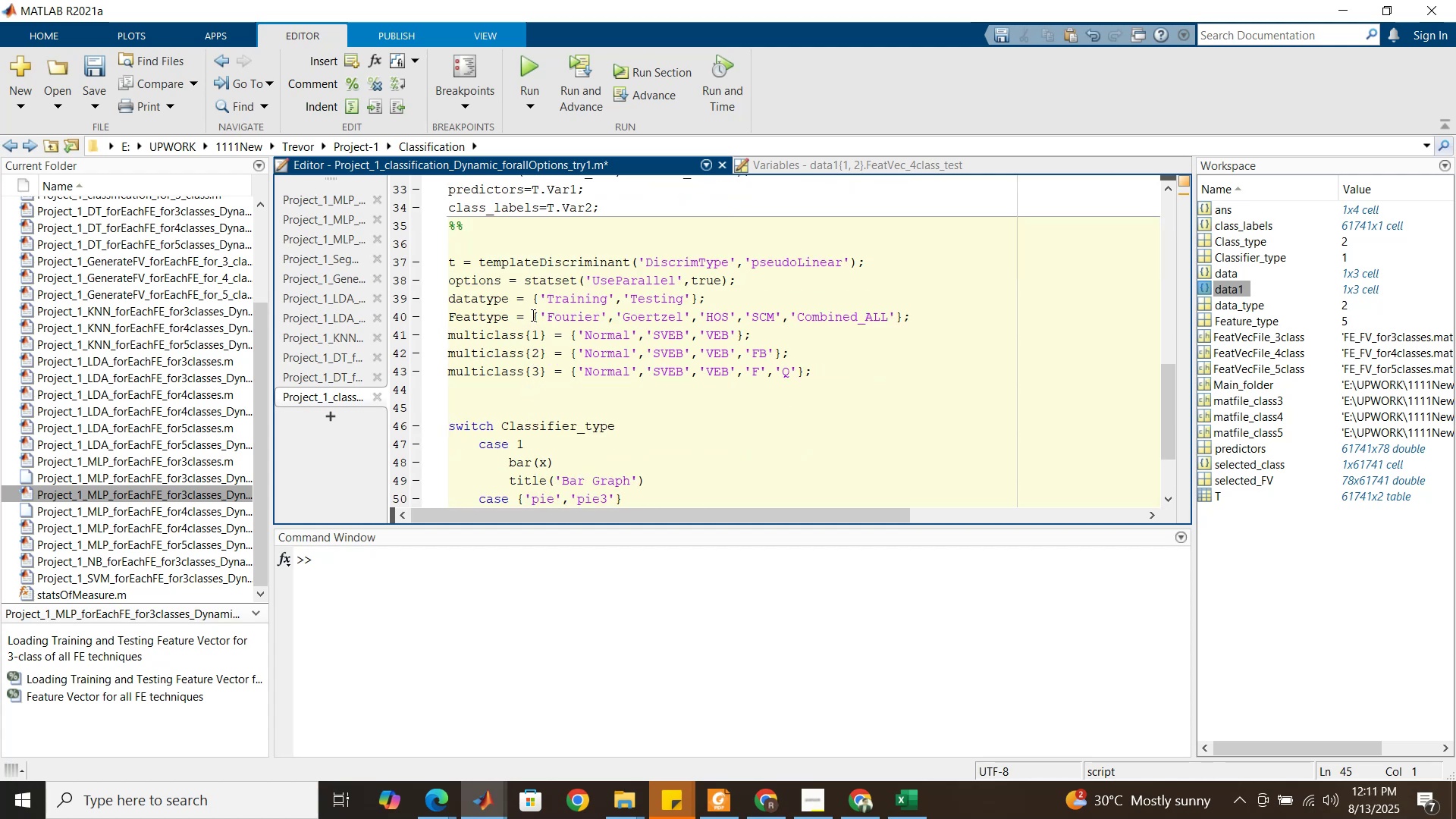 
scroll: coordinate [536, 312], scroll_direction: down, amount: 1.0
 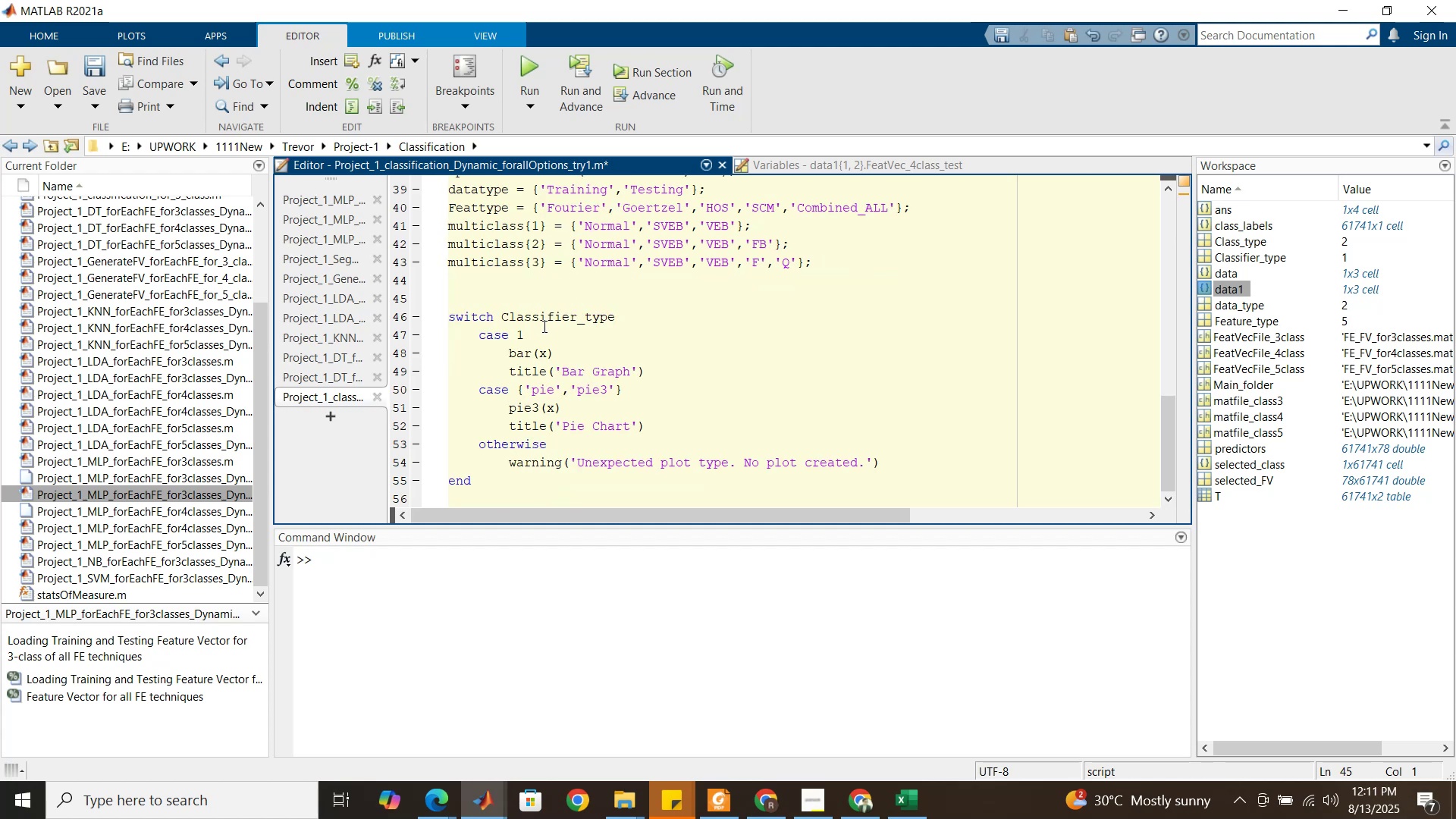 
left_click([542, 336])
 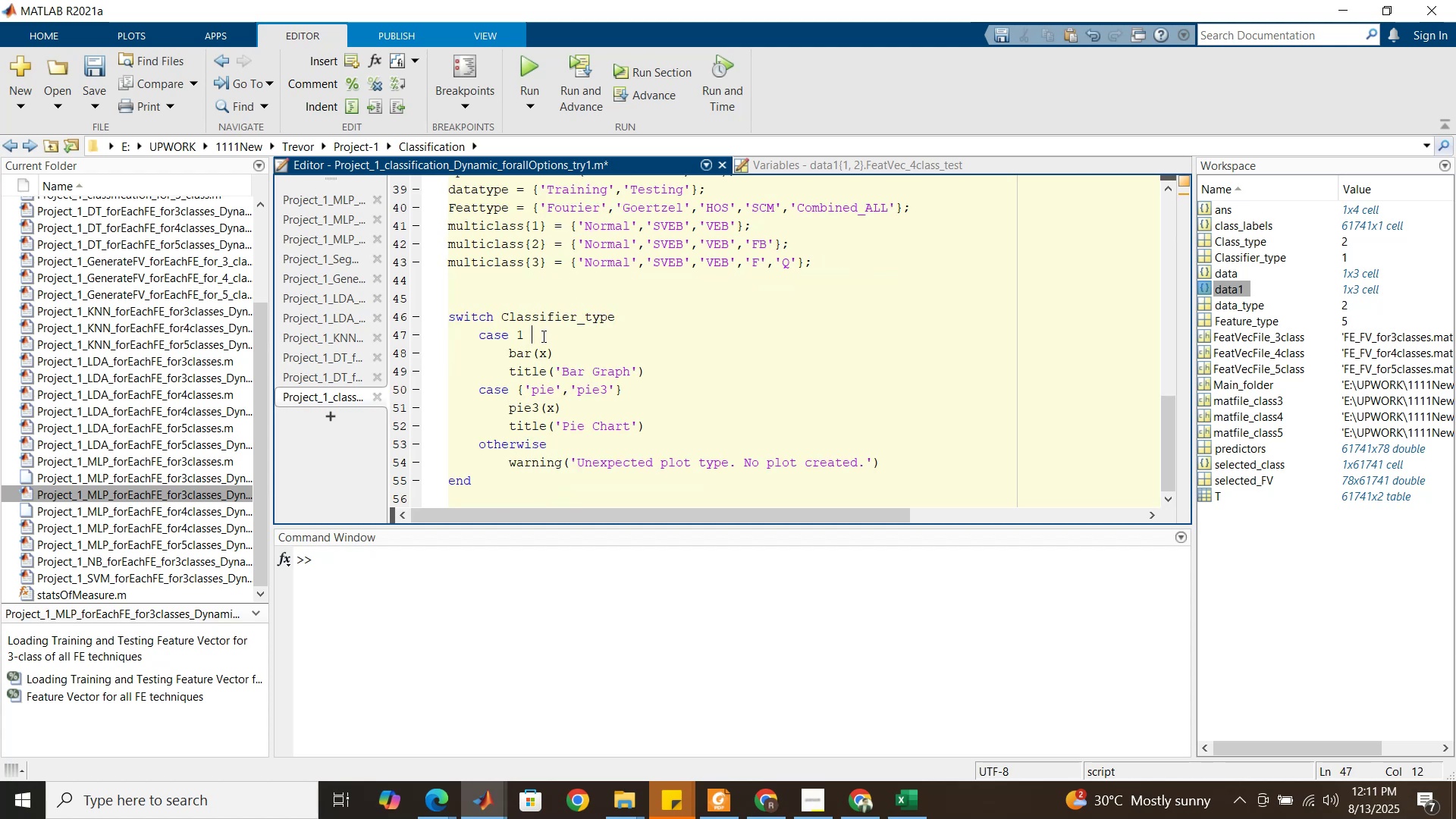 
key(Enter)
 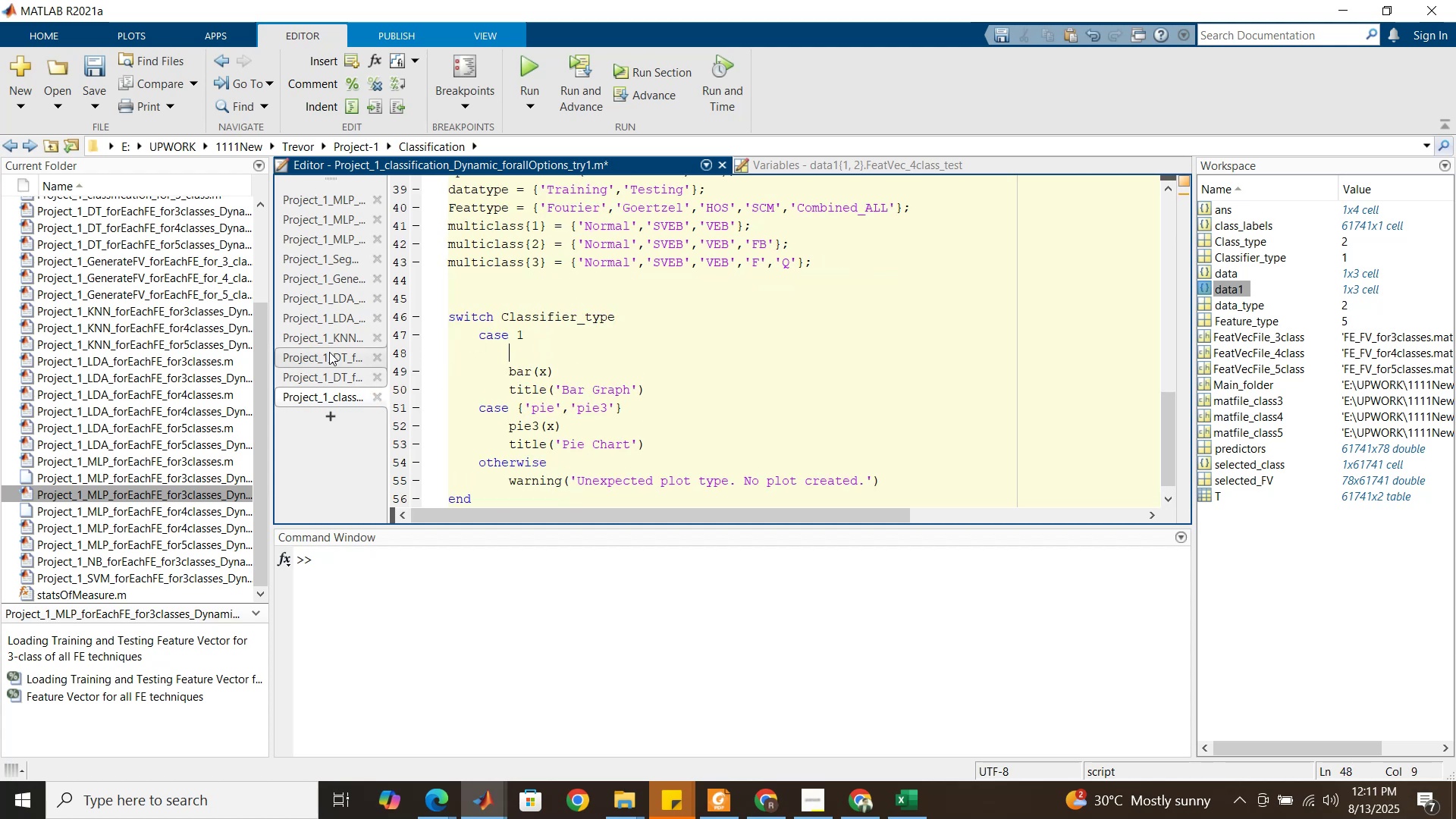 
left_click([332, 327])
 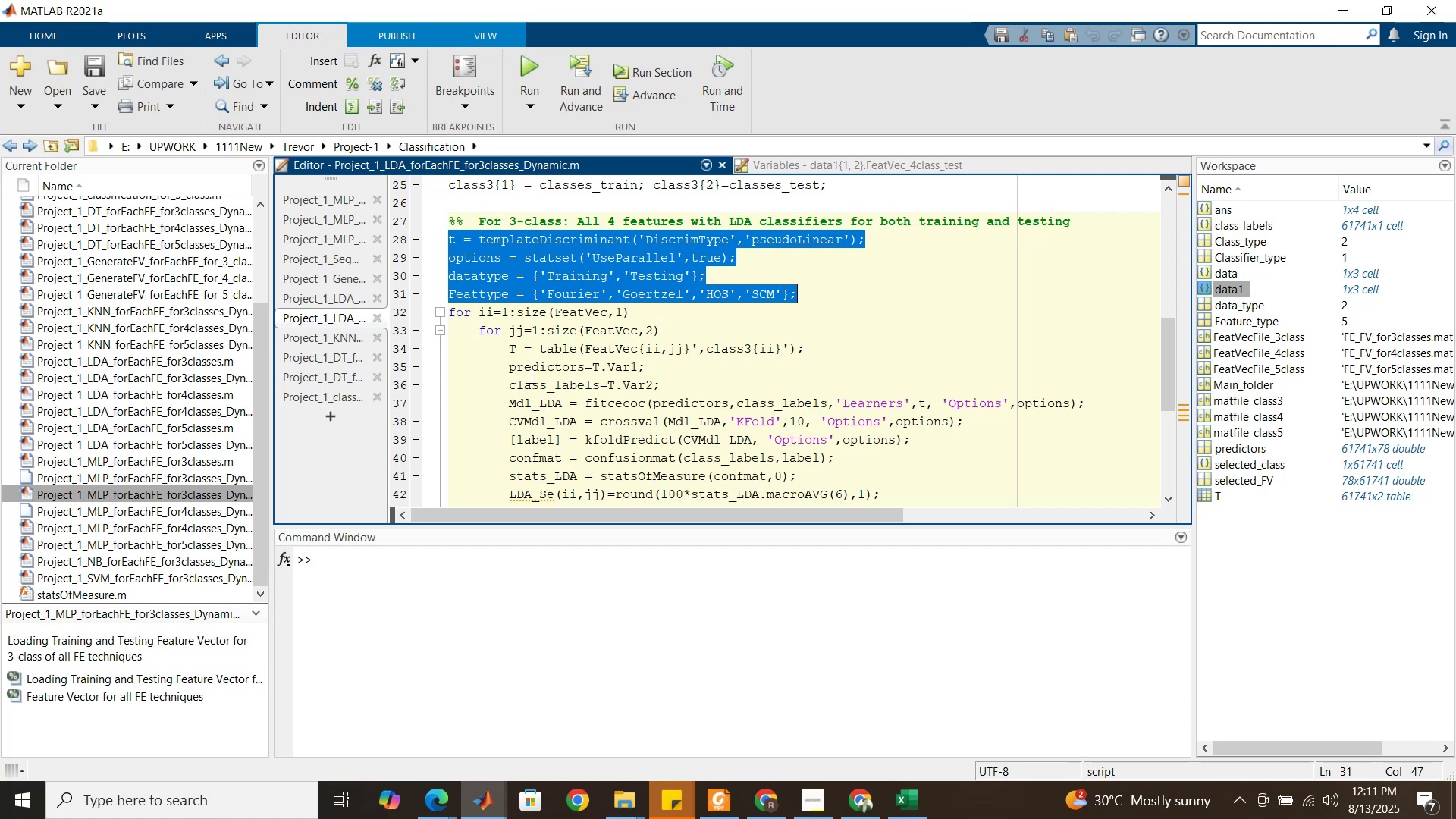 
wait(14.87)
 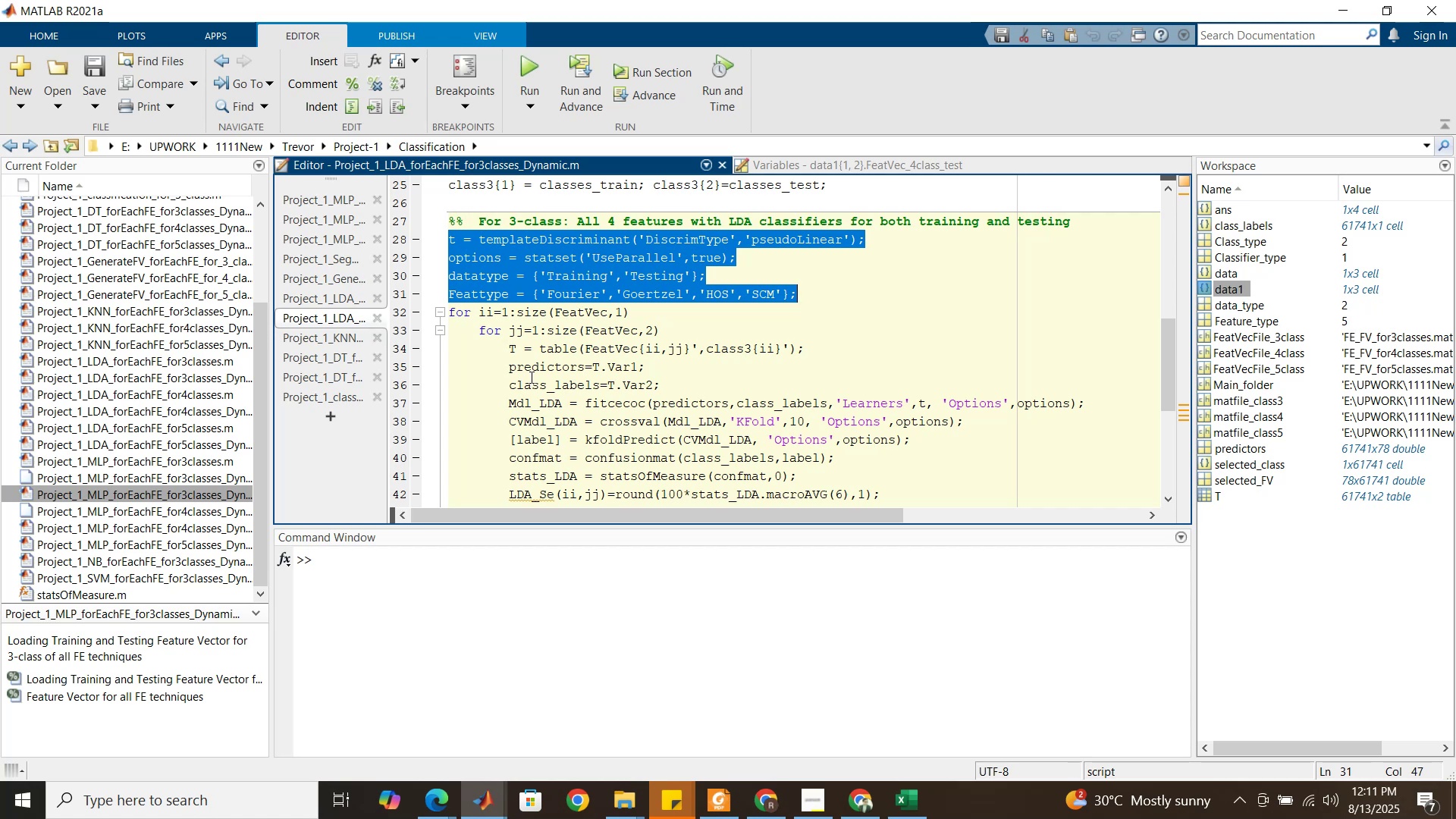 
left_click([504, 293])
 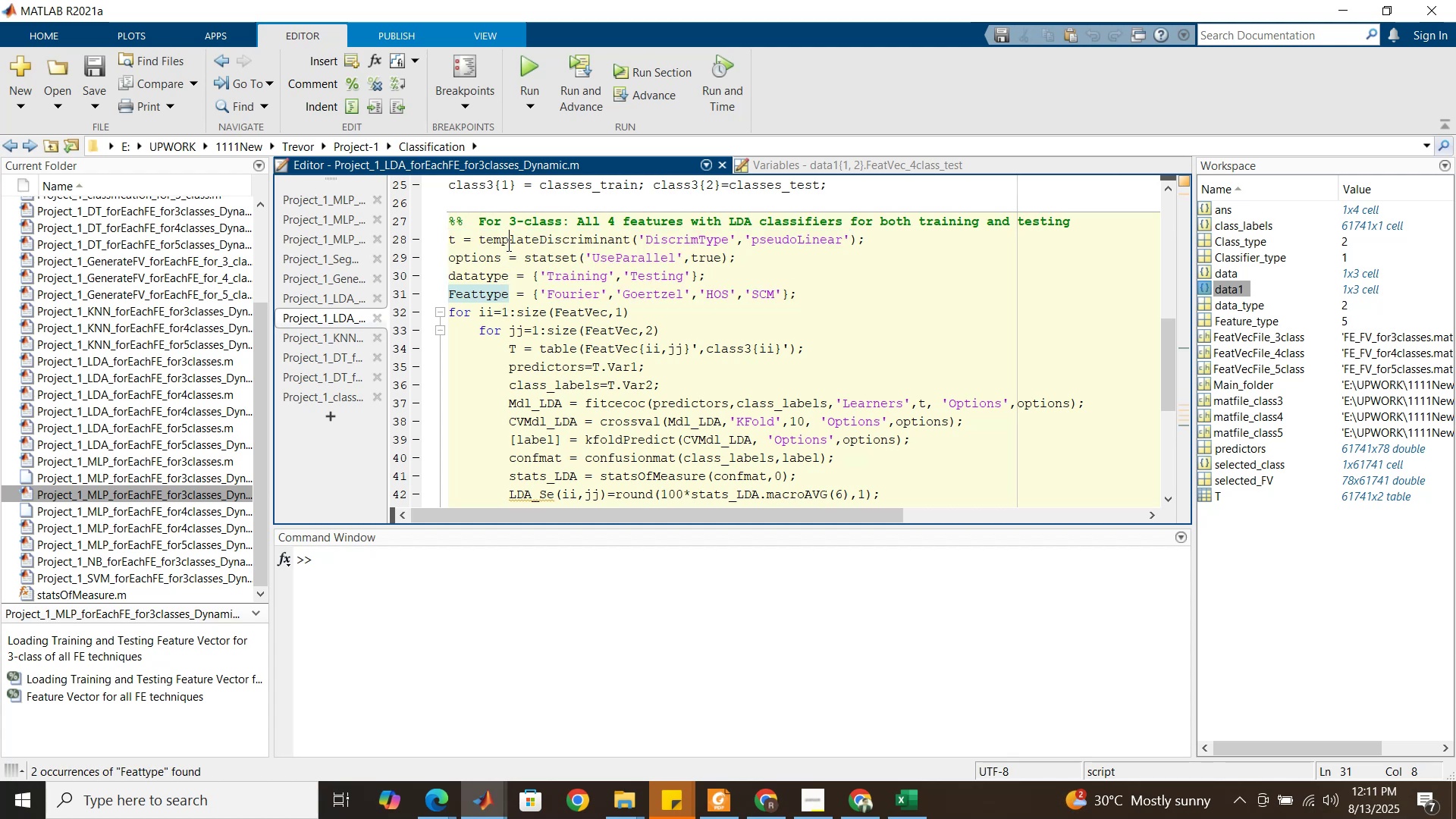 
double_click([508, 245])
 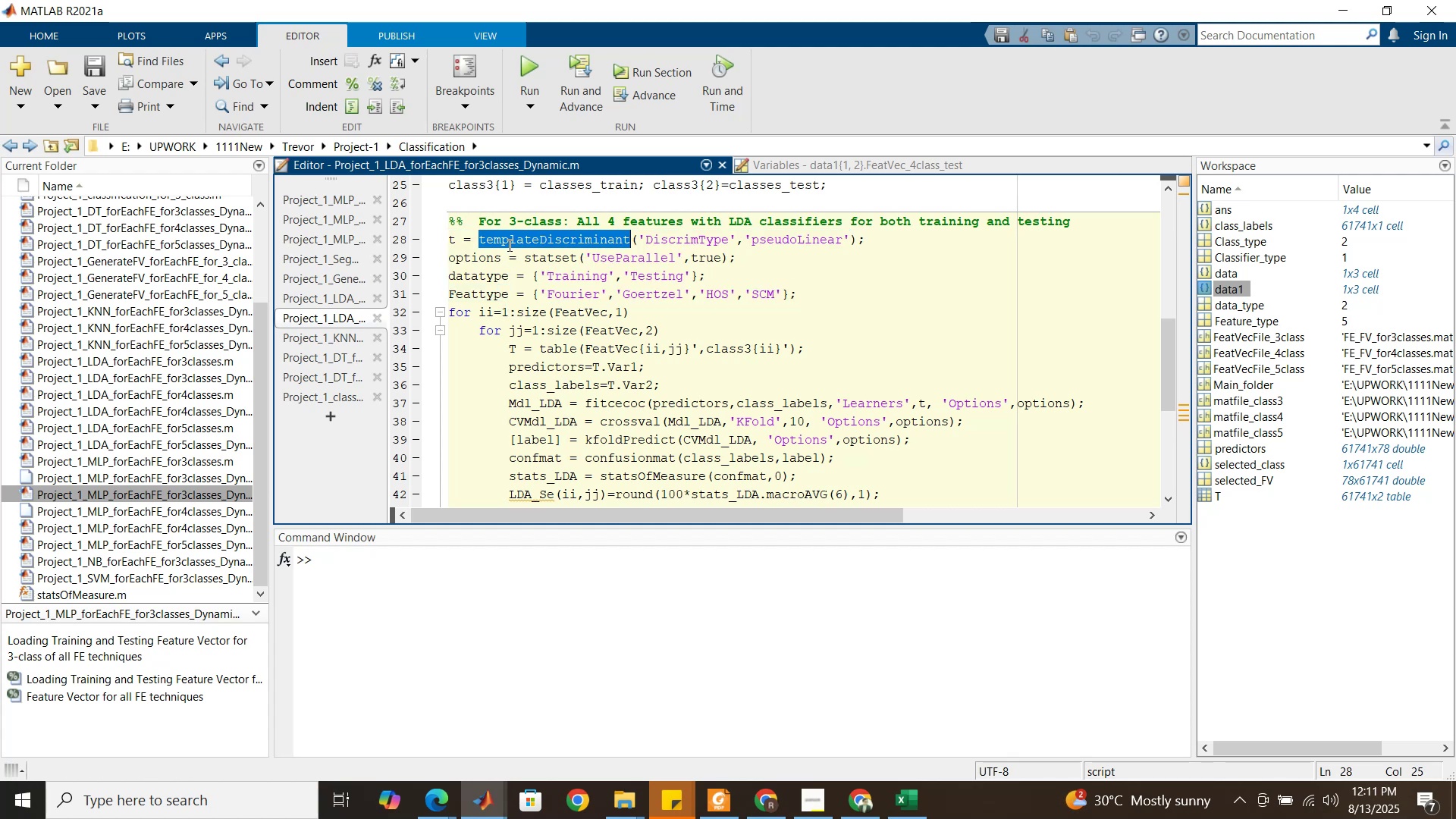 
triple_click([508, 245])
 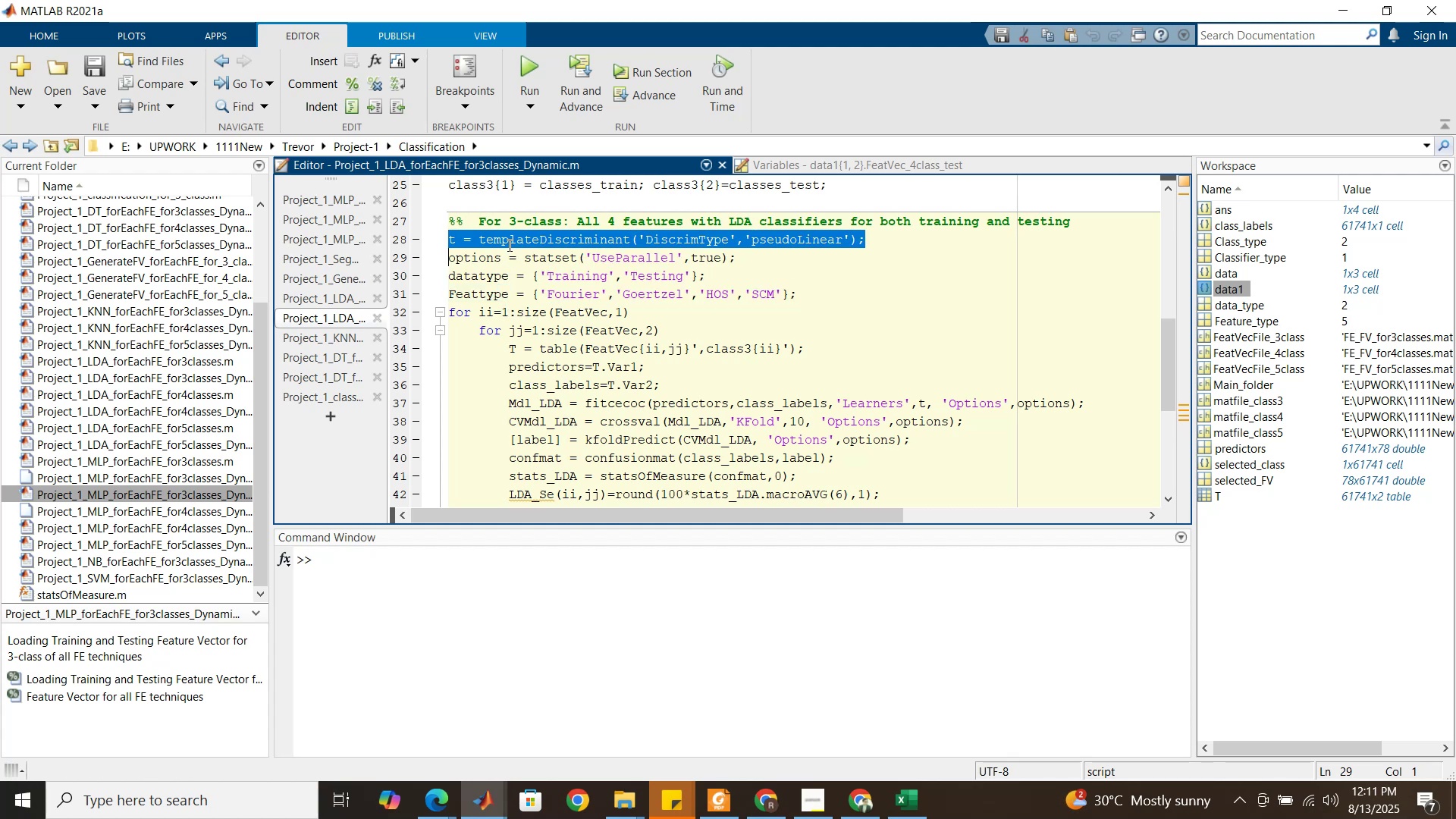 
key(Control+C)
 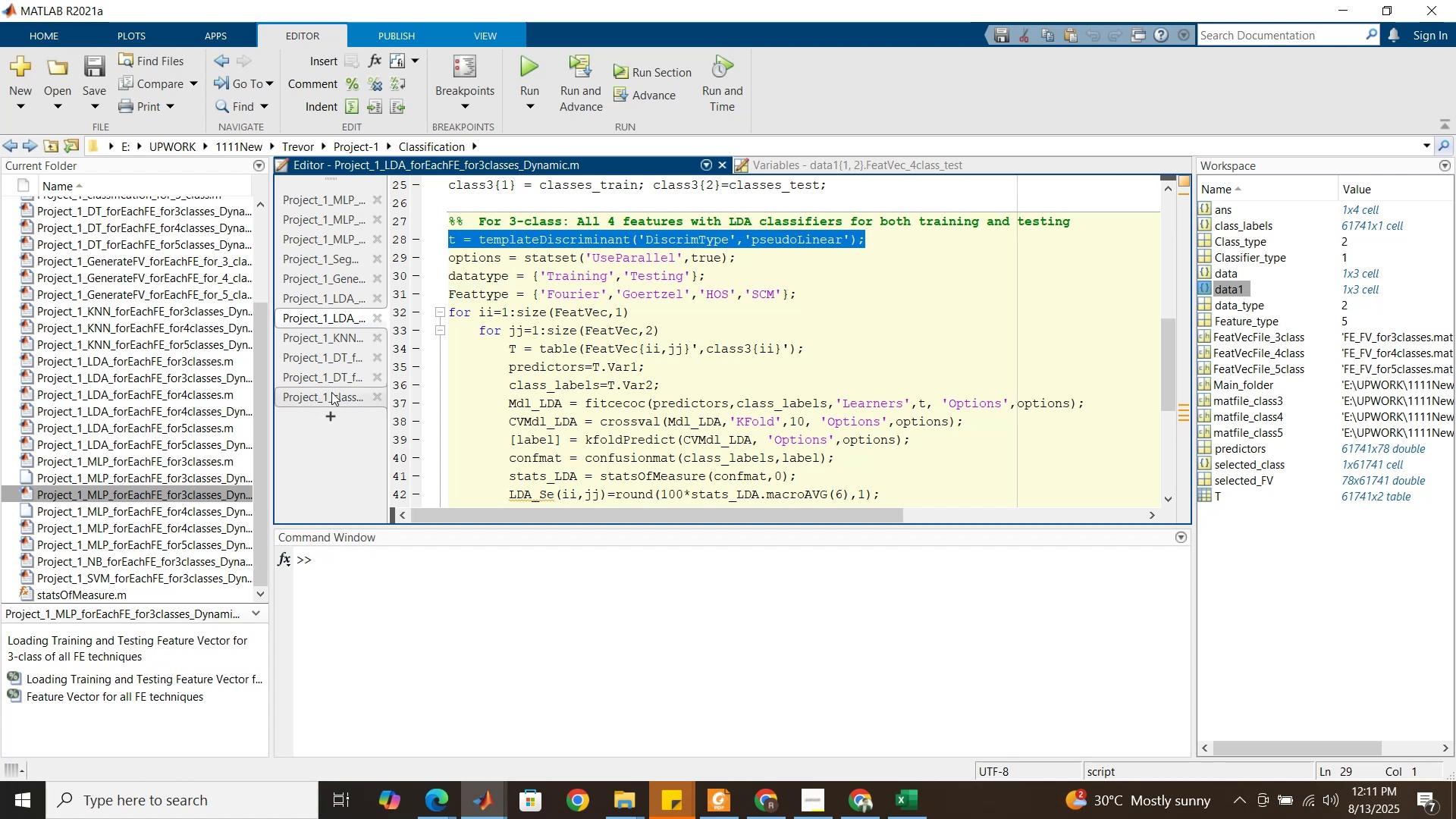 
left_click([331, 392])
 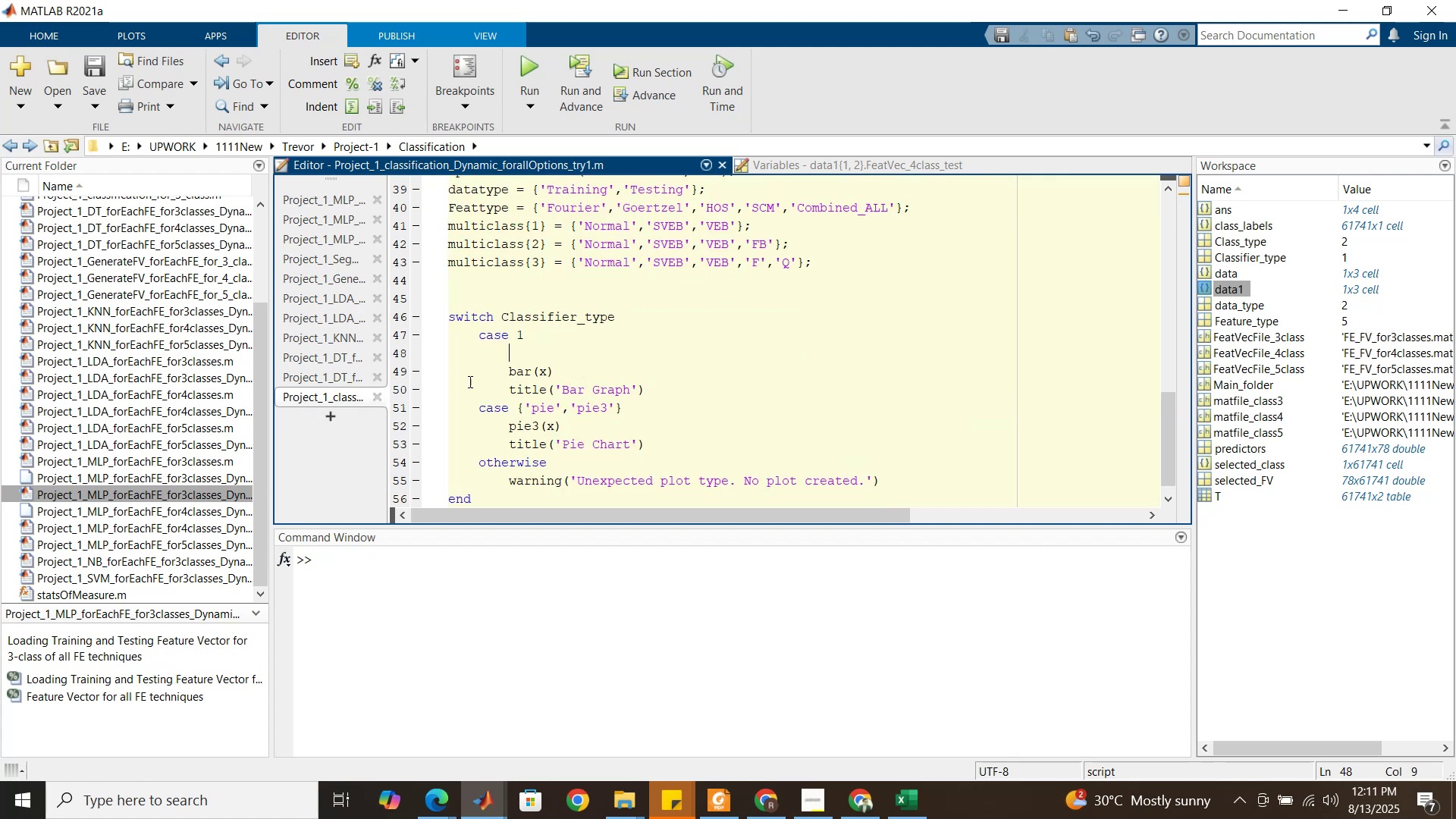 
key(Control+V)
 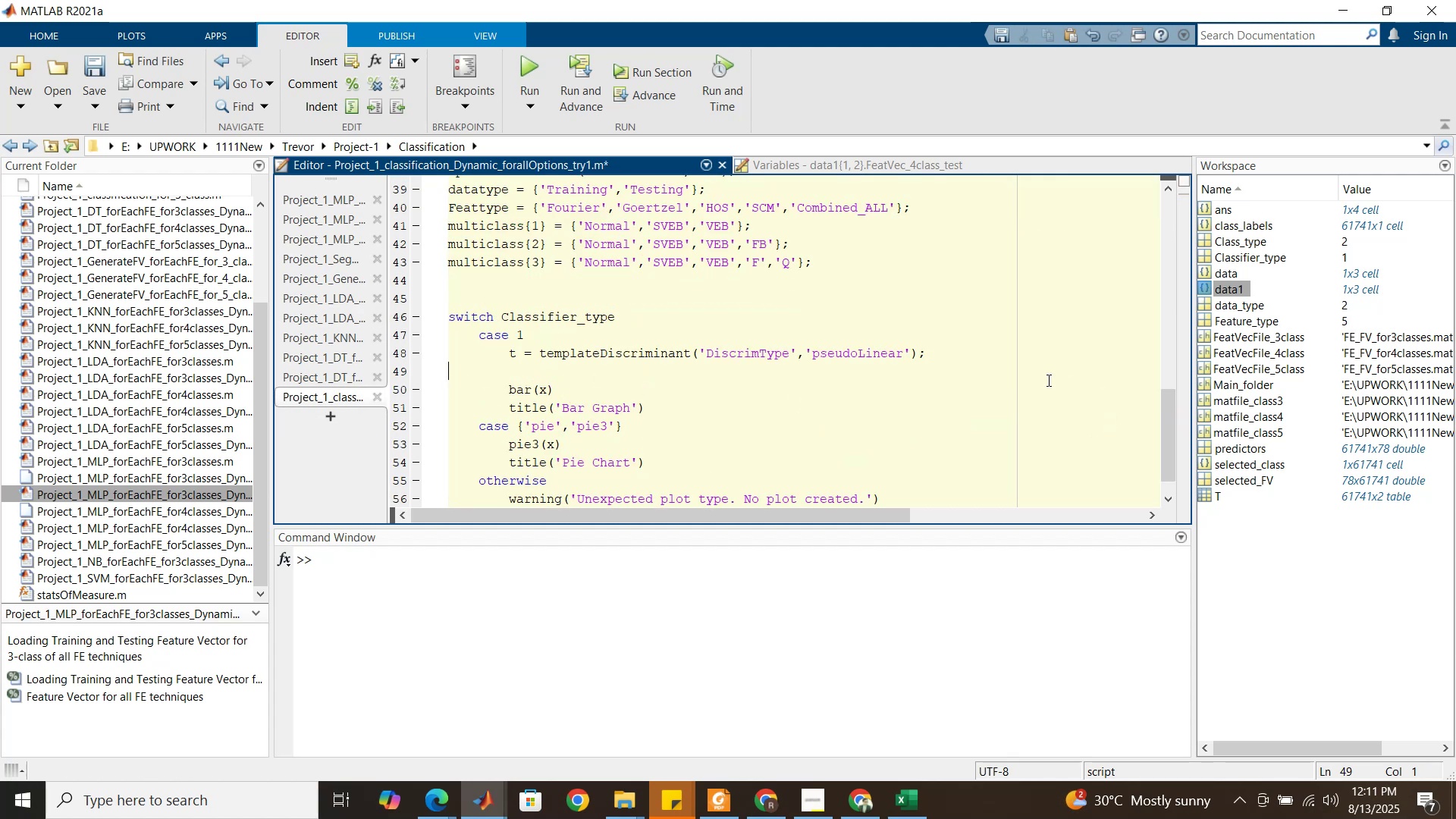 
left_click([1007, 369])
 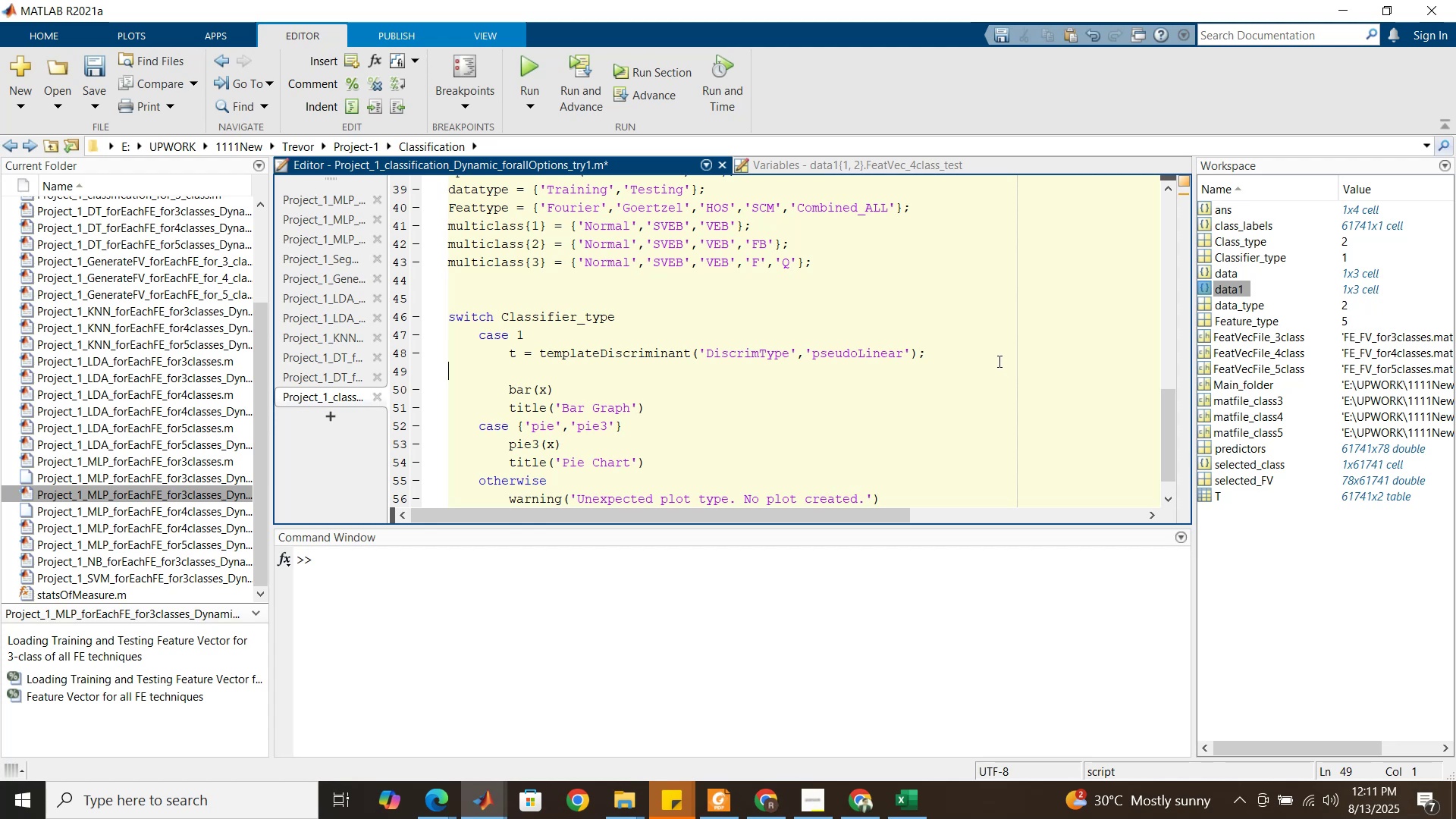 
left_click([998, 361])
 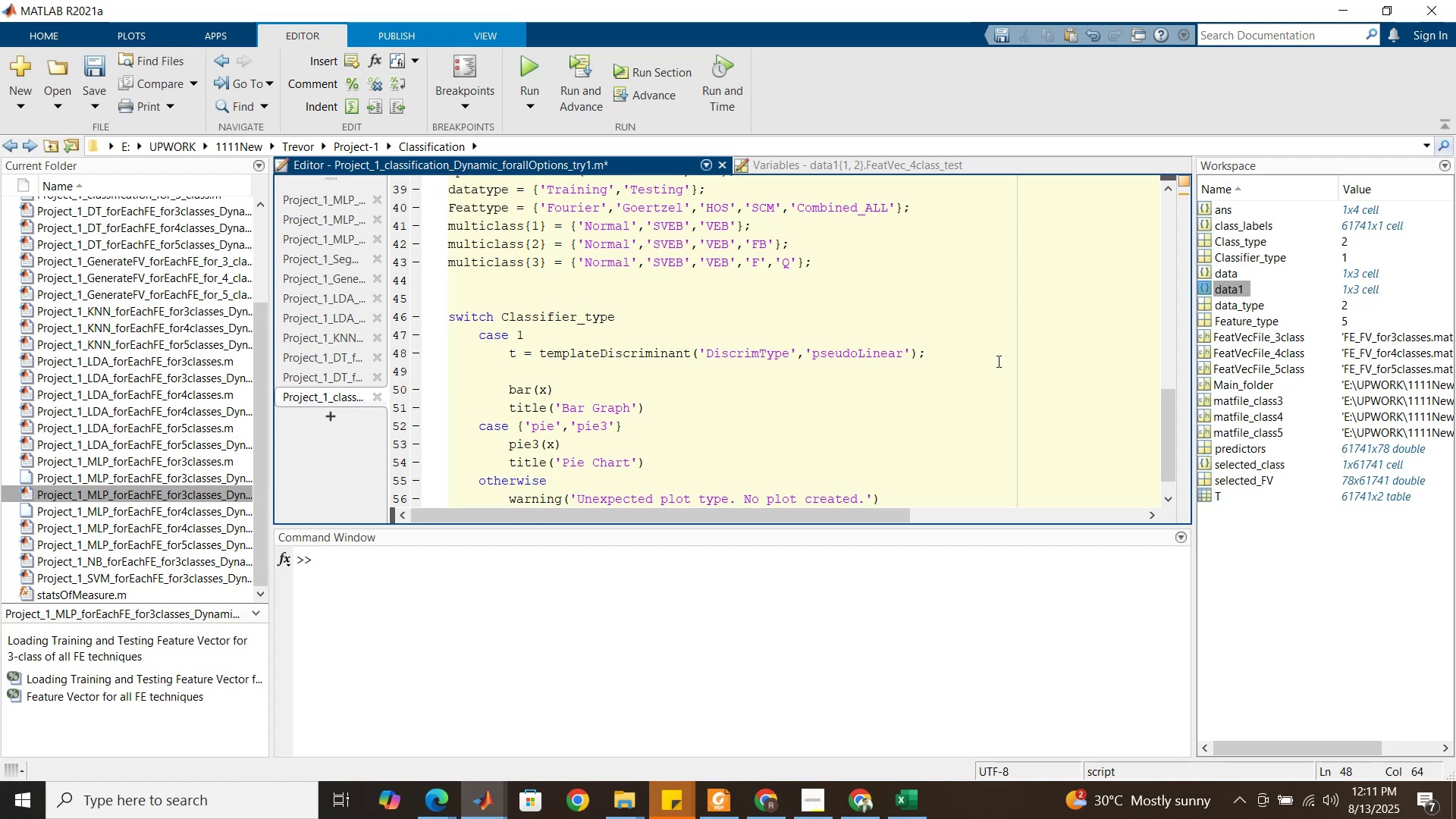 
key(Enter)
 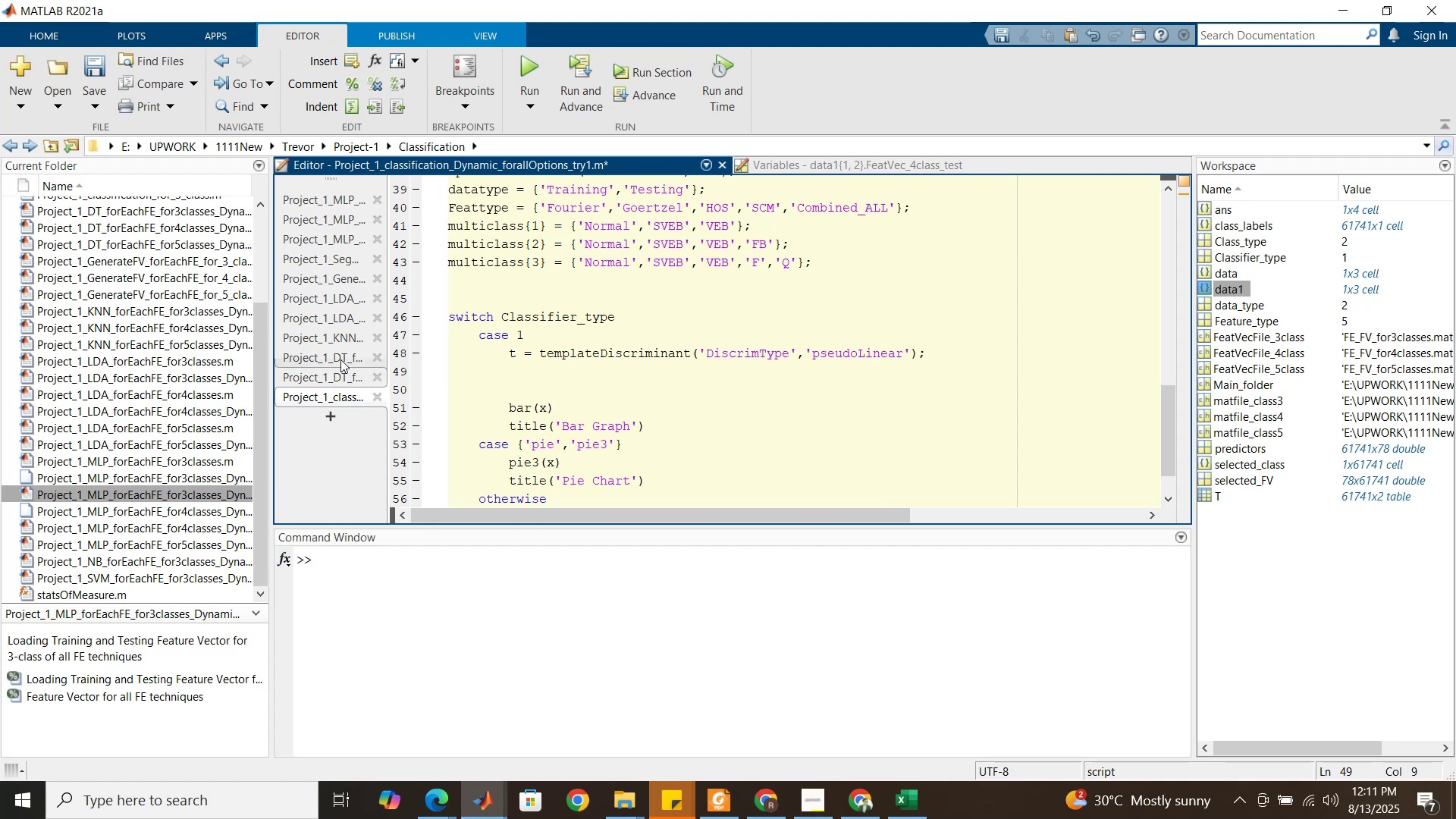 
left_click([335, 322])
 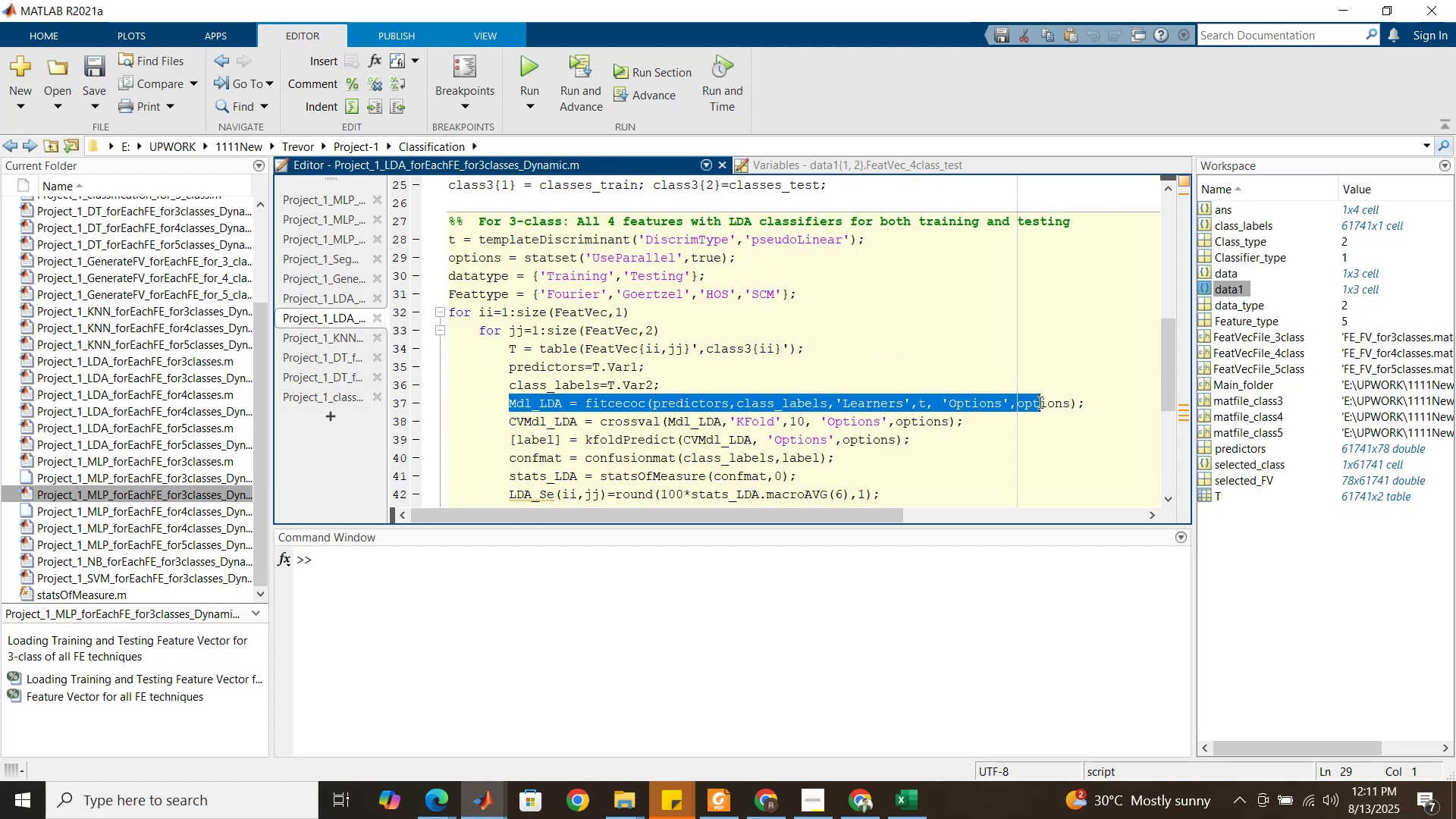 
wait(5.59)
 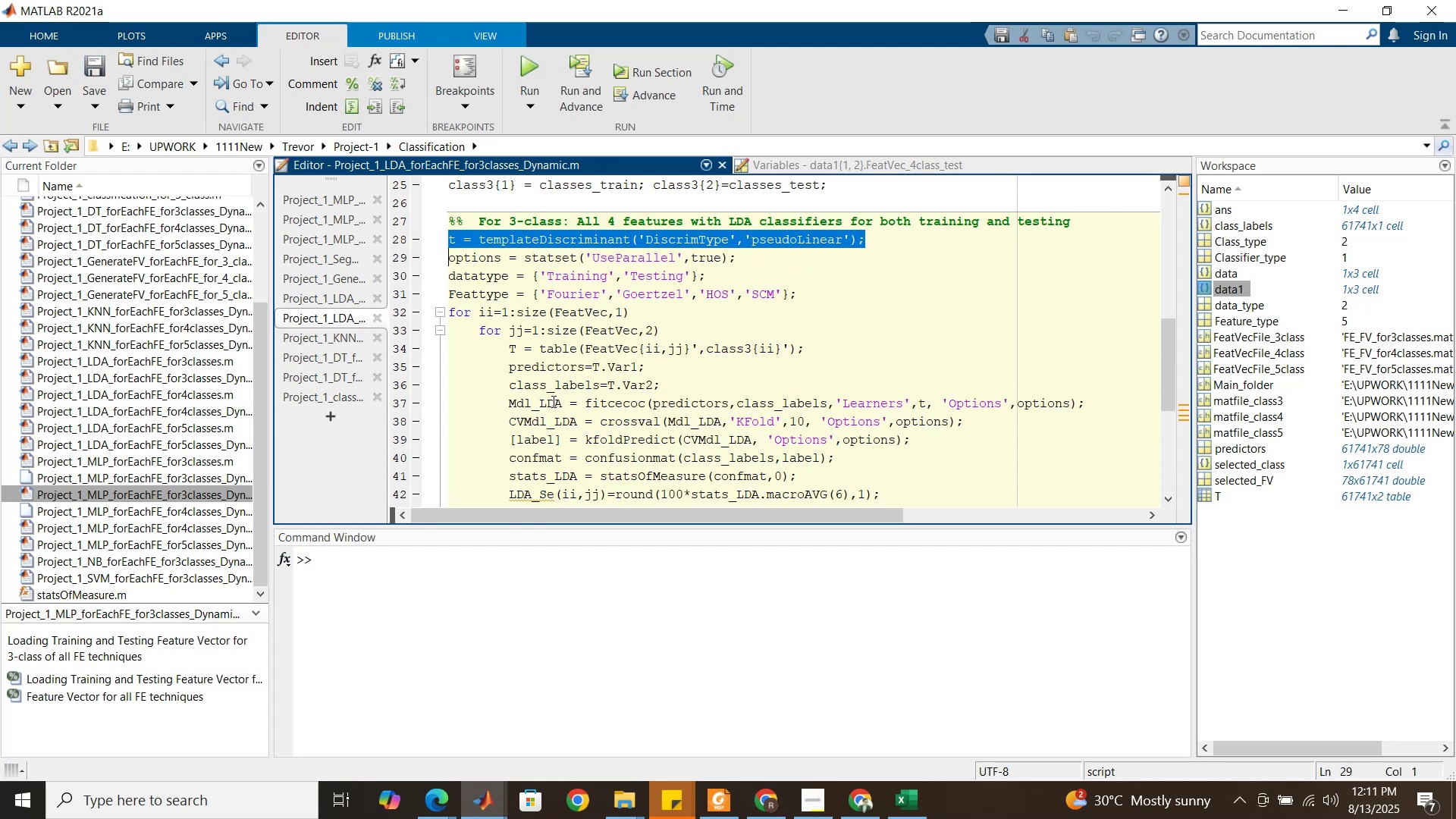 
hold_key(key=ControlLeft, duration=1.0)
 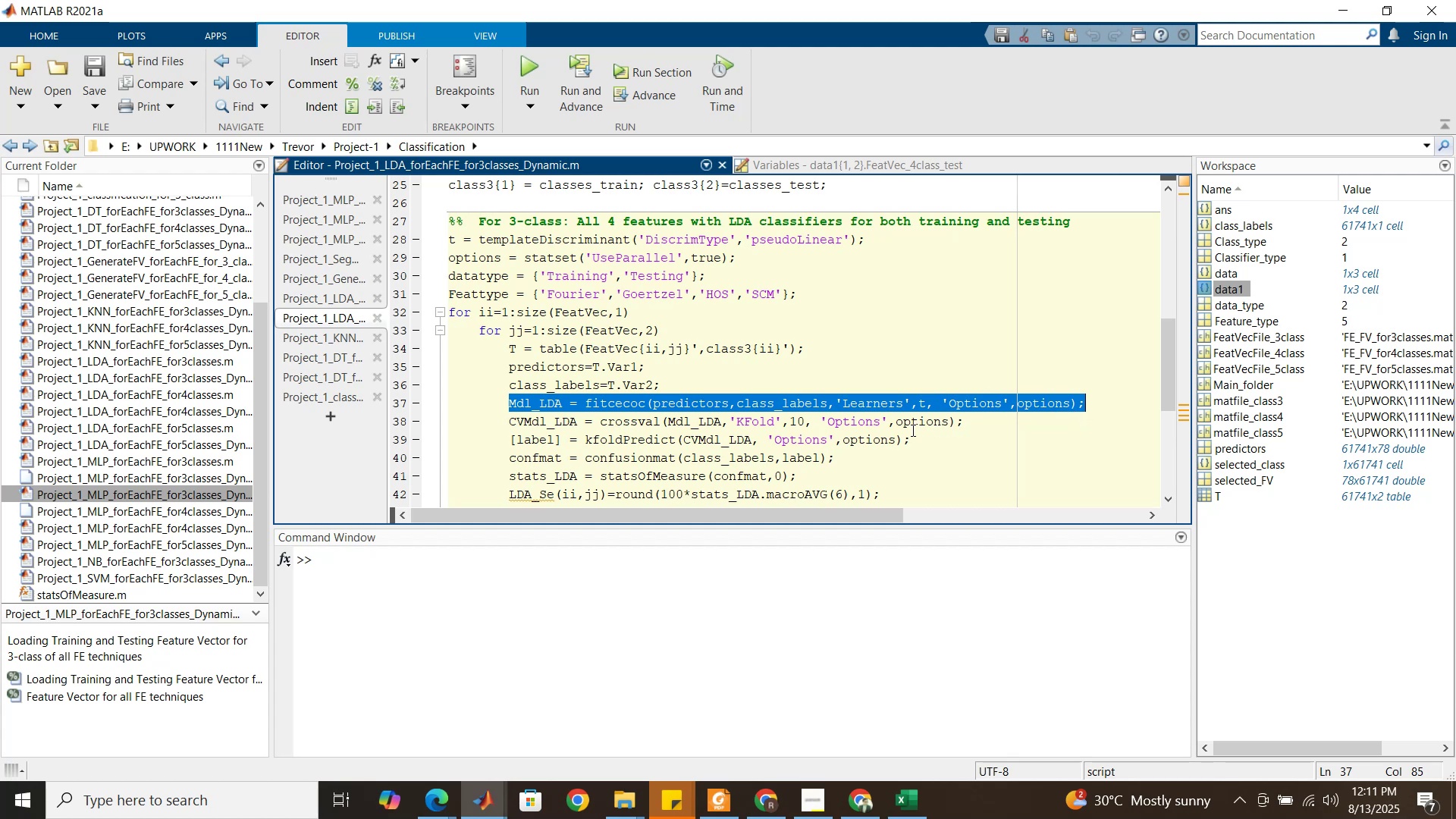 
hold_key(key=C, duration=0.33)
 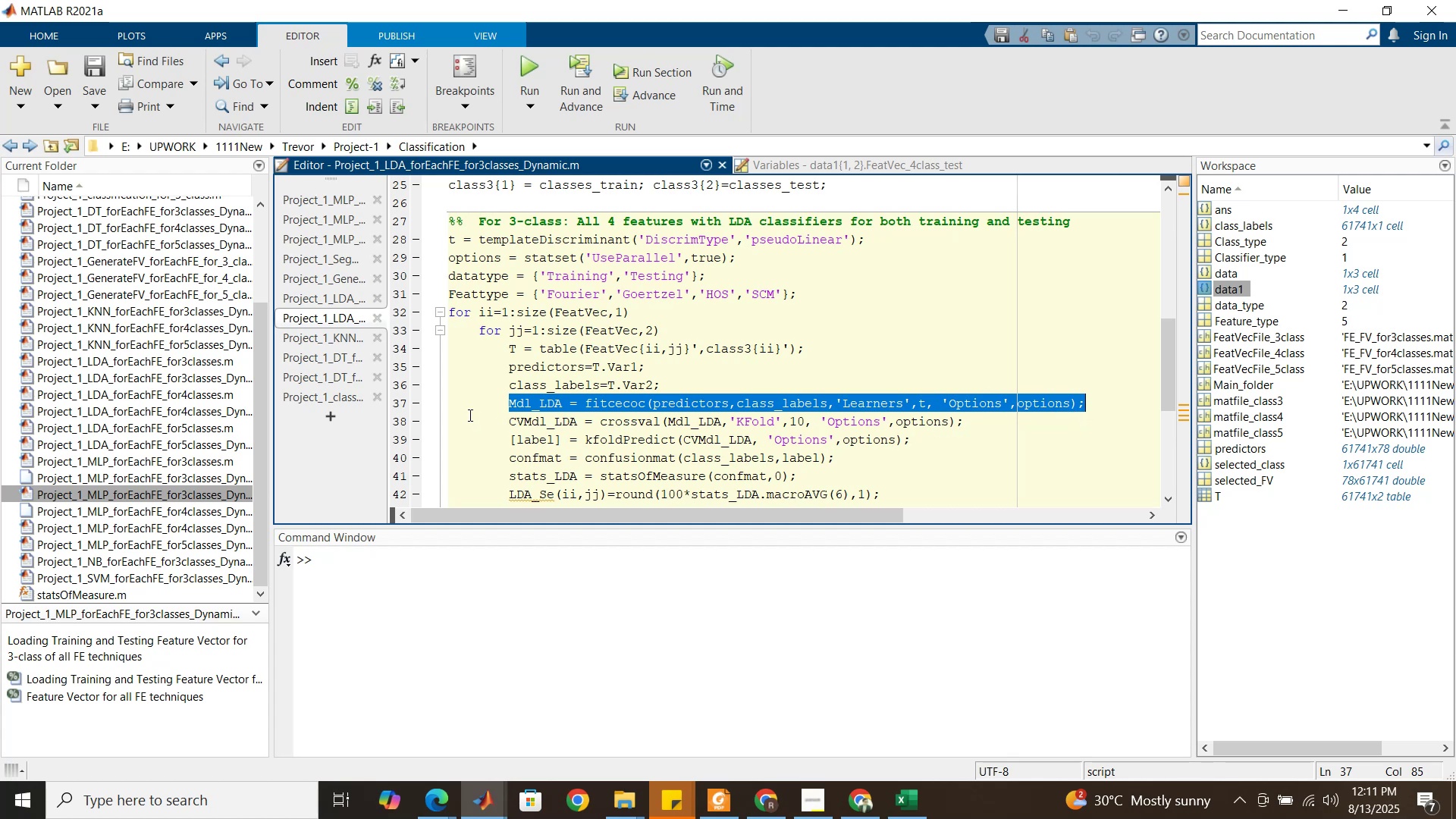 
left_click([447, 405])
 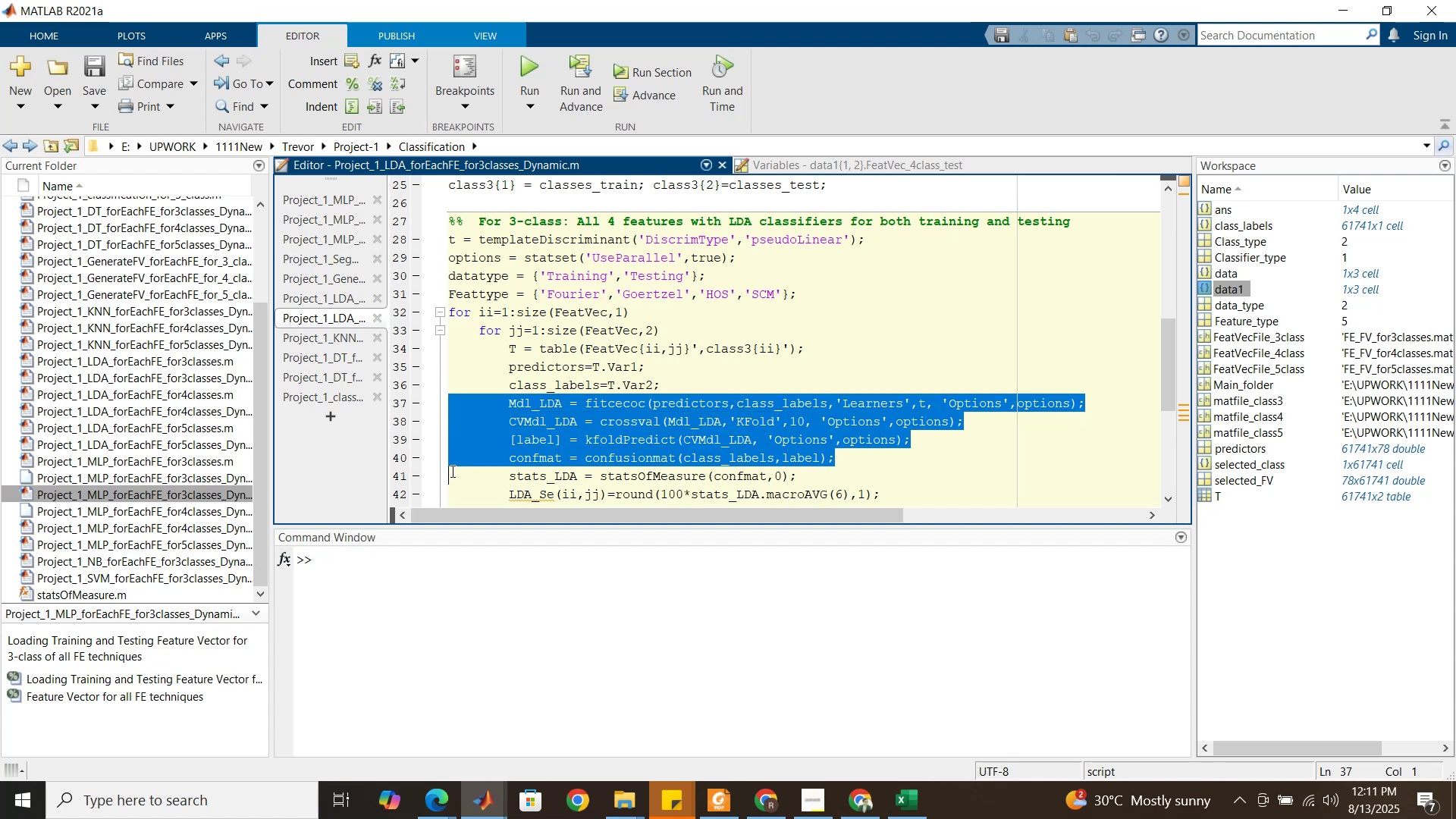 
wait(7.21)
 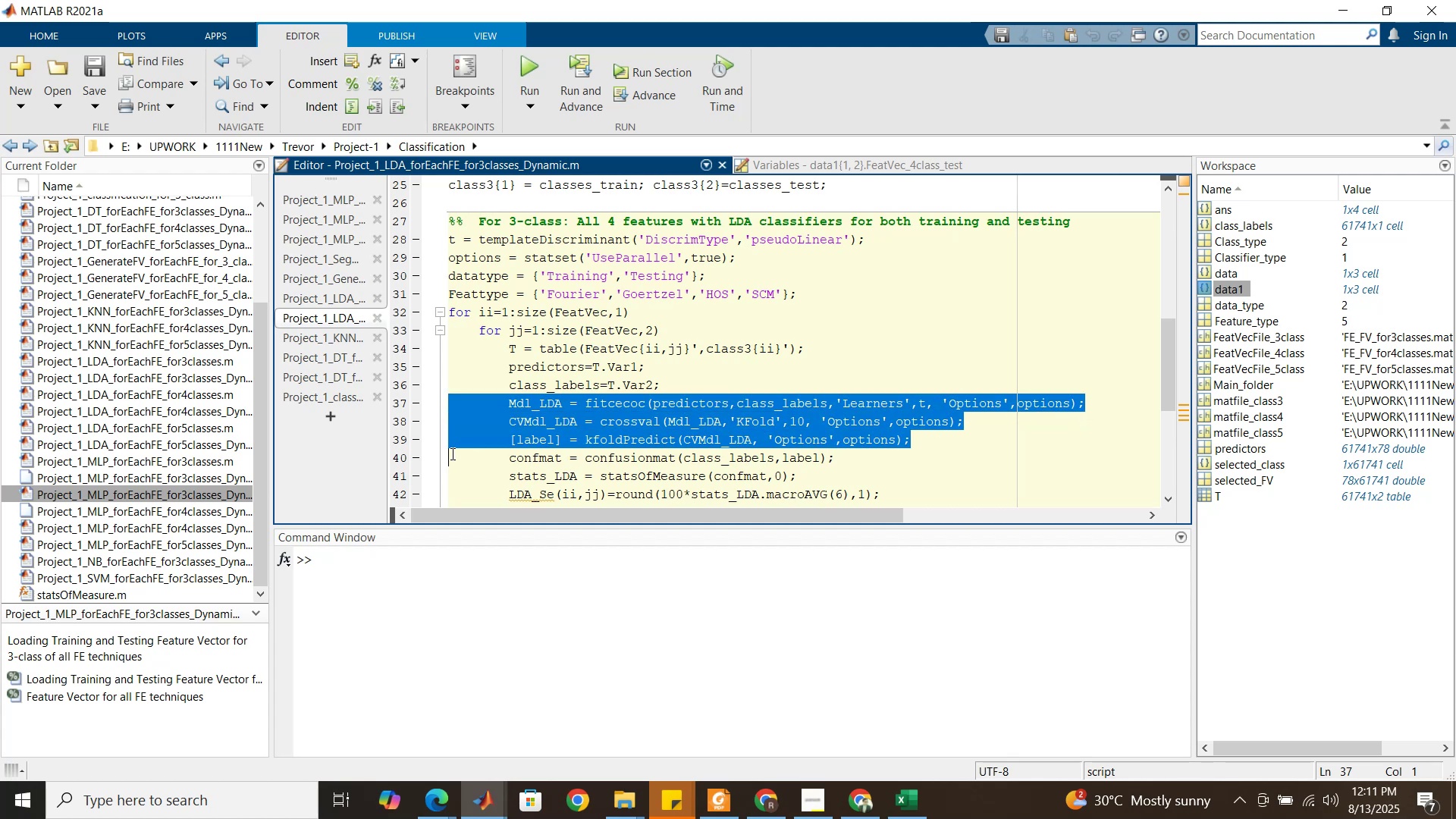 
key(Control+C)
 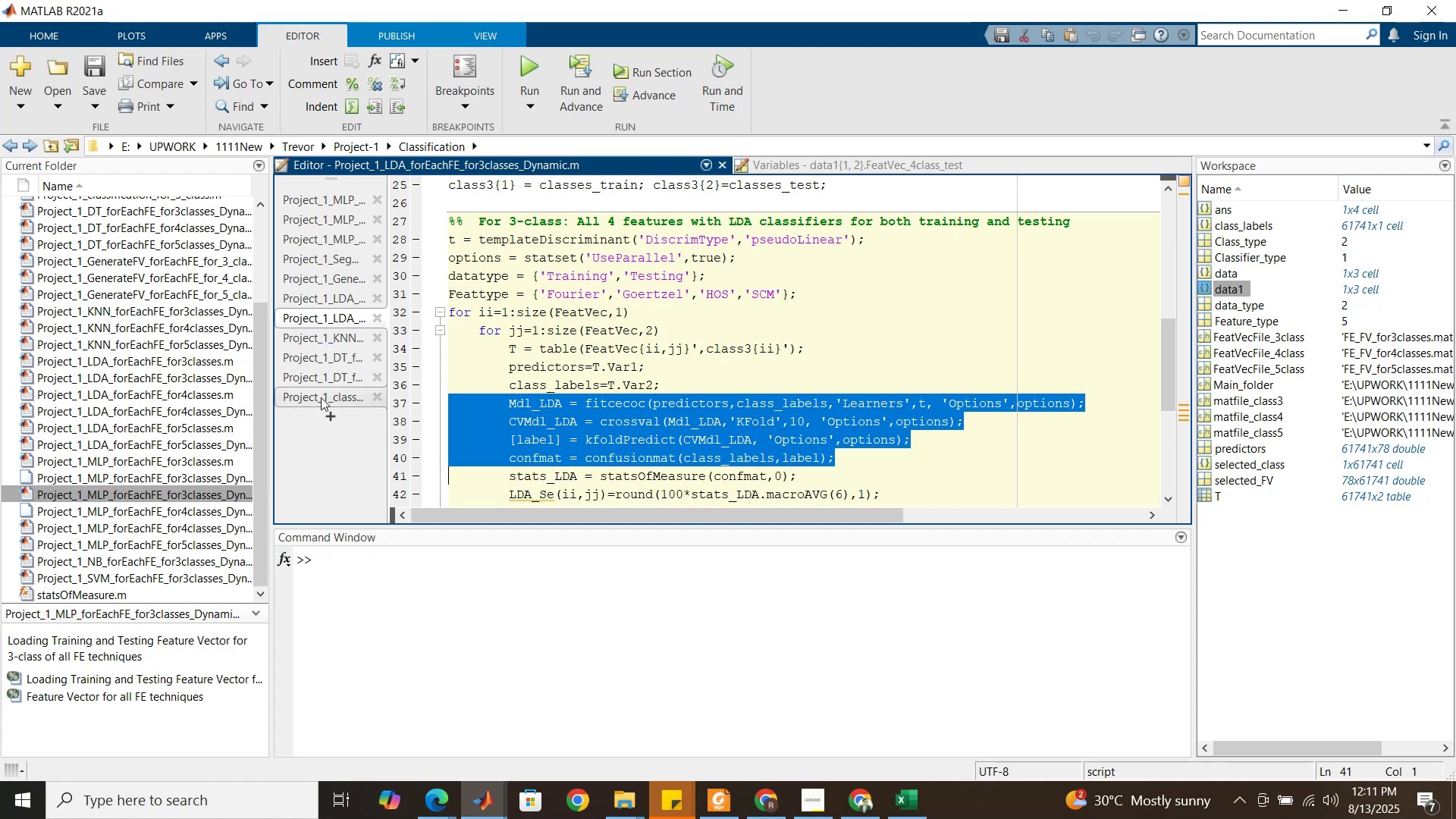 
left_click([321, 396])
 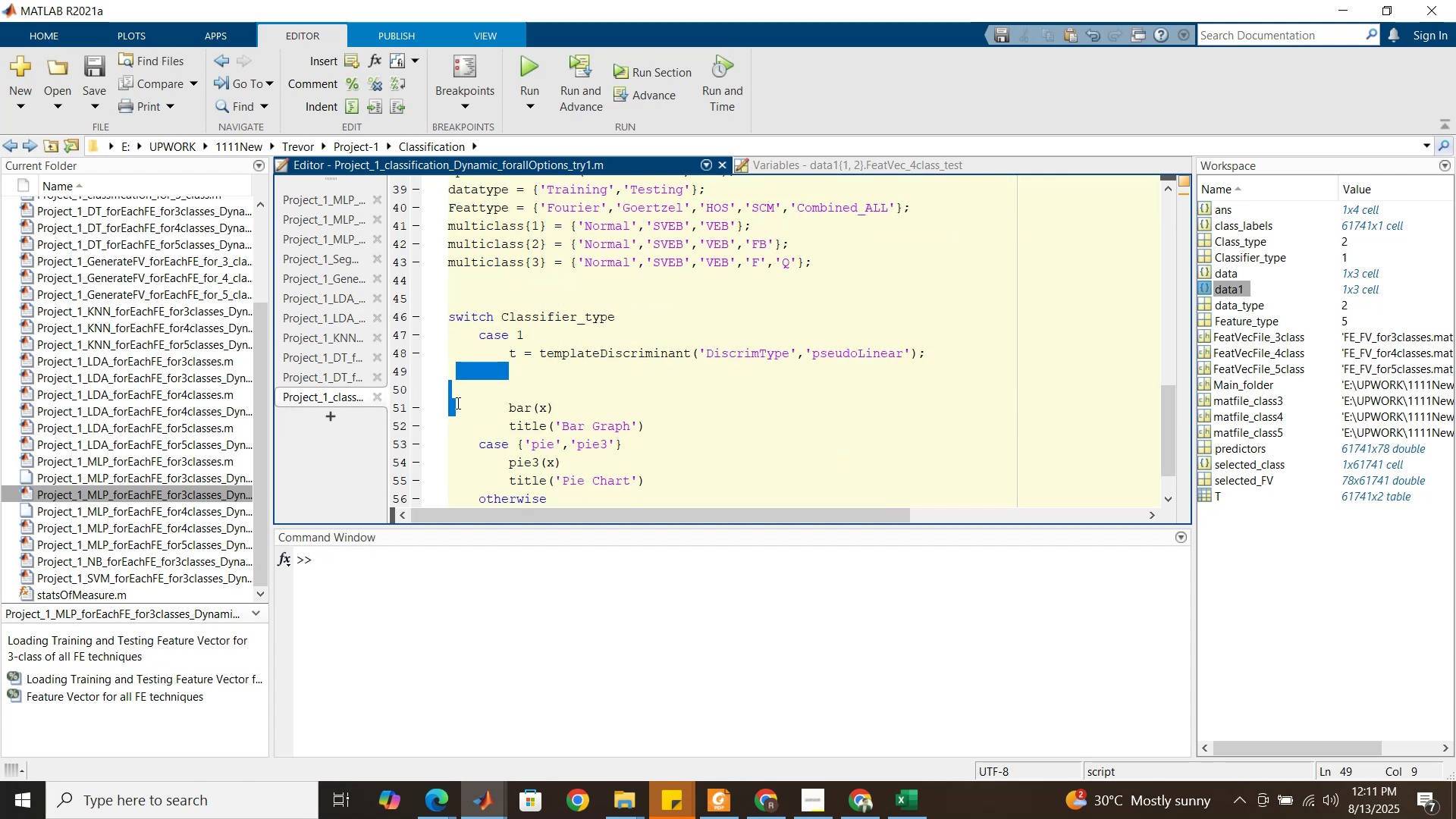 
key(Control+V)
 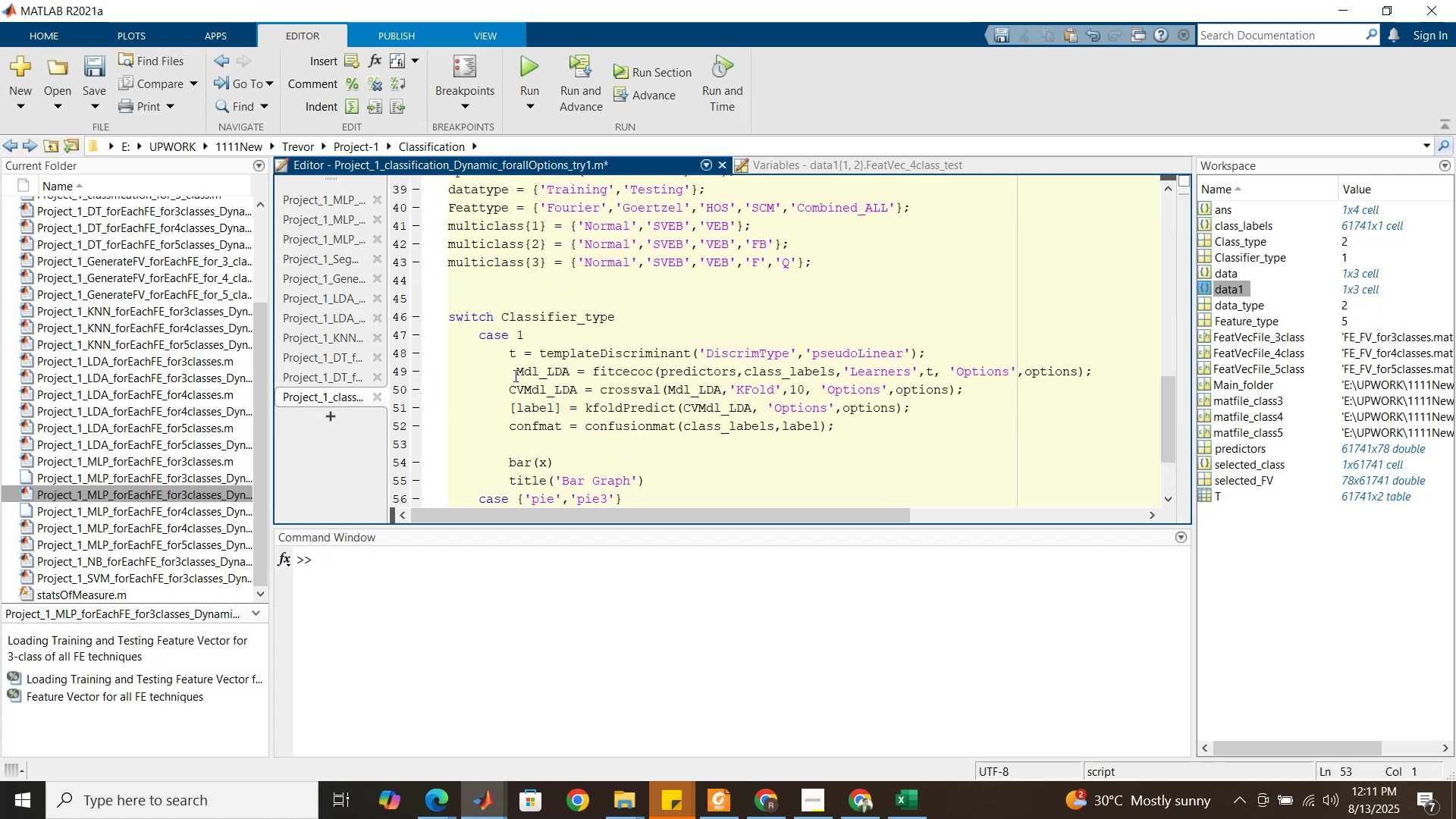 
left_click([517, 374])
 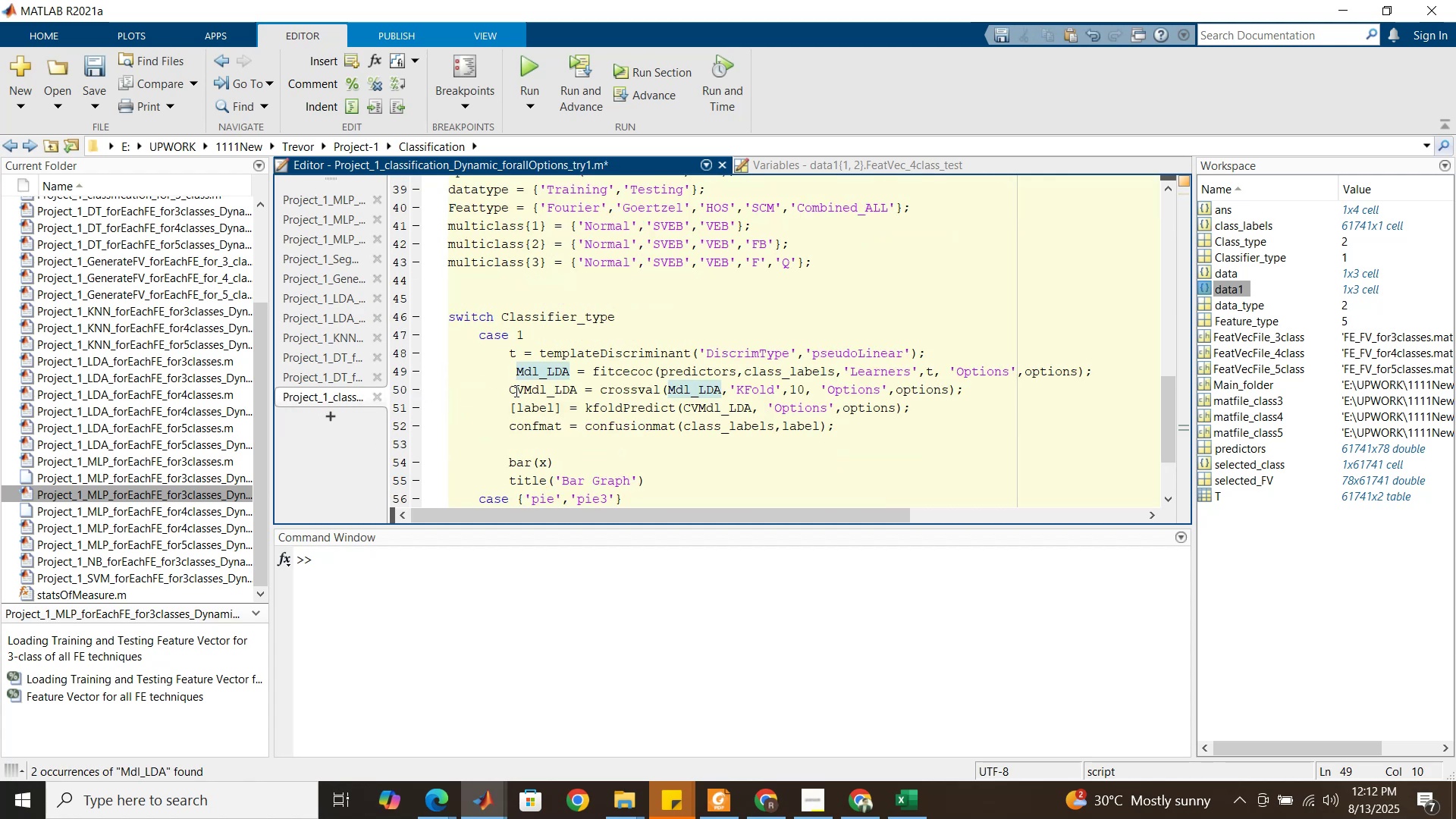 
key(Backspace)
 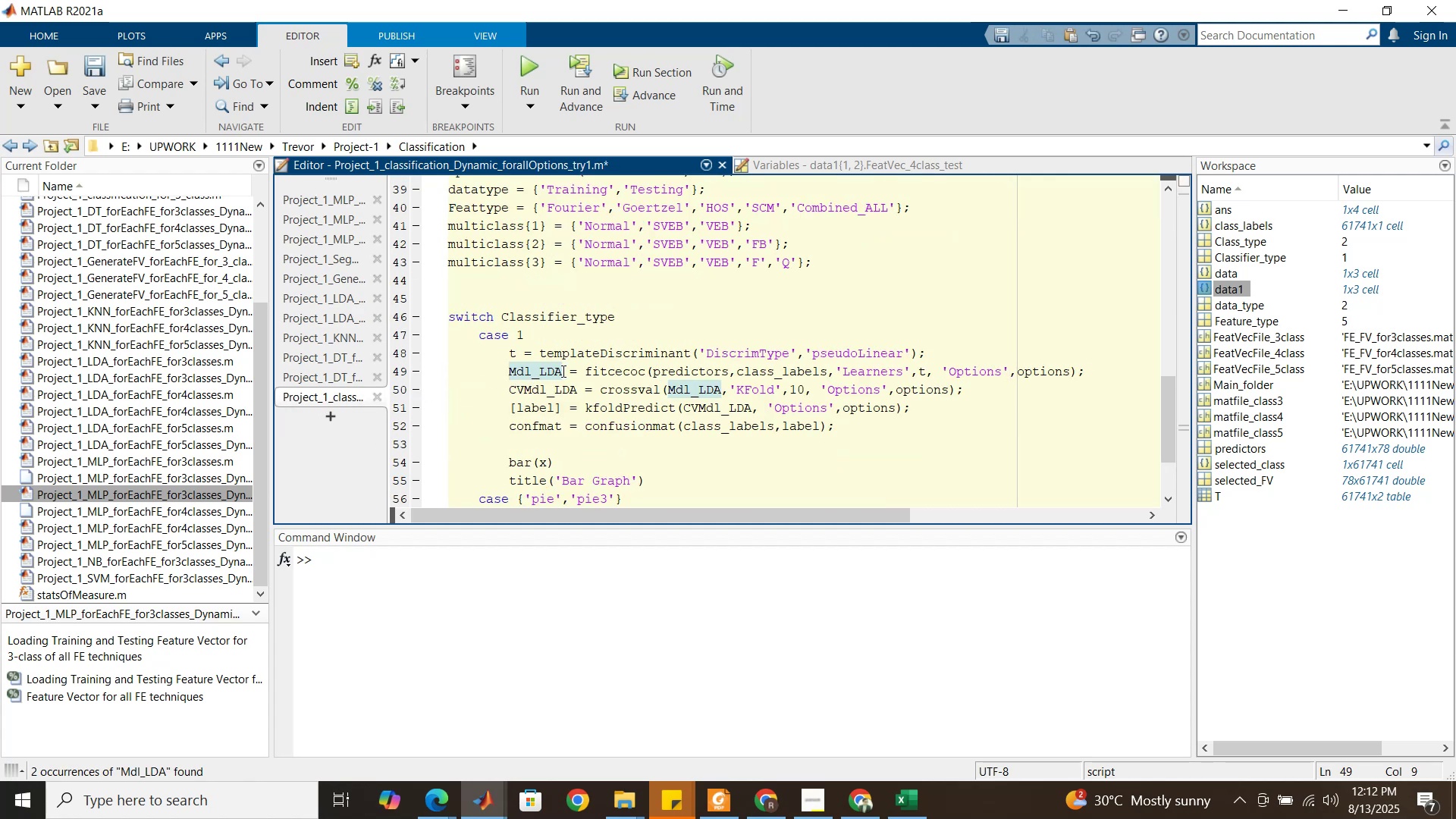 
left_click([562, 371])
 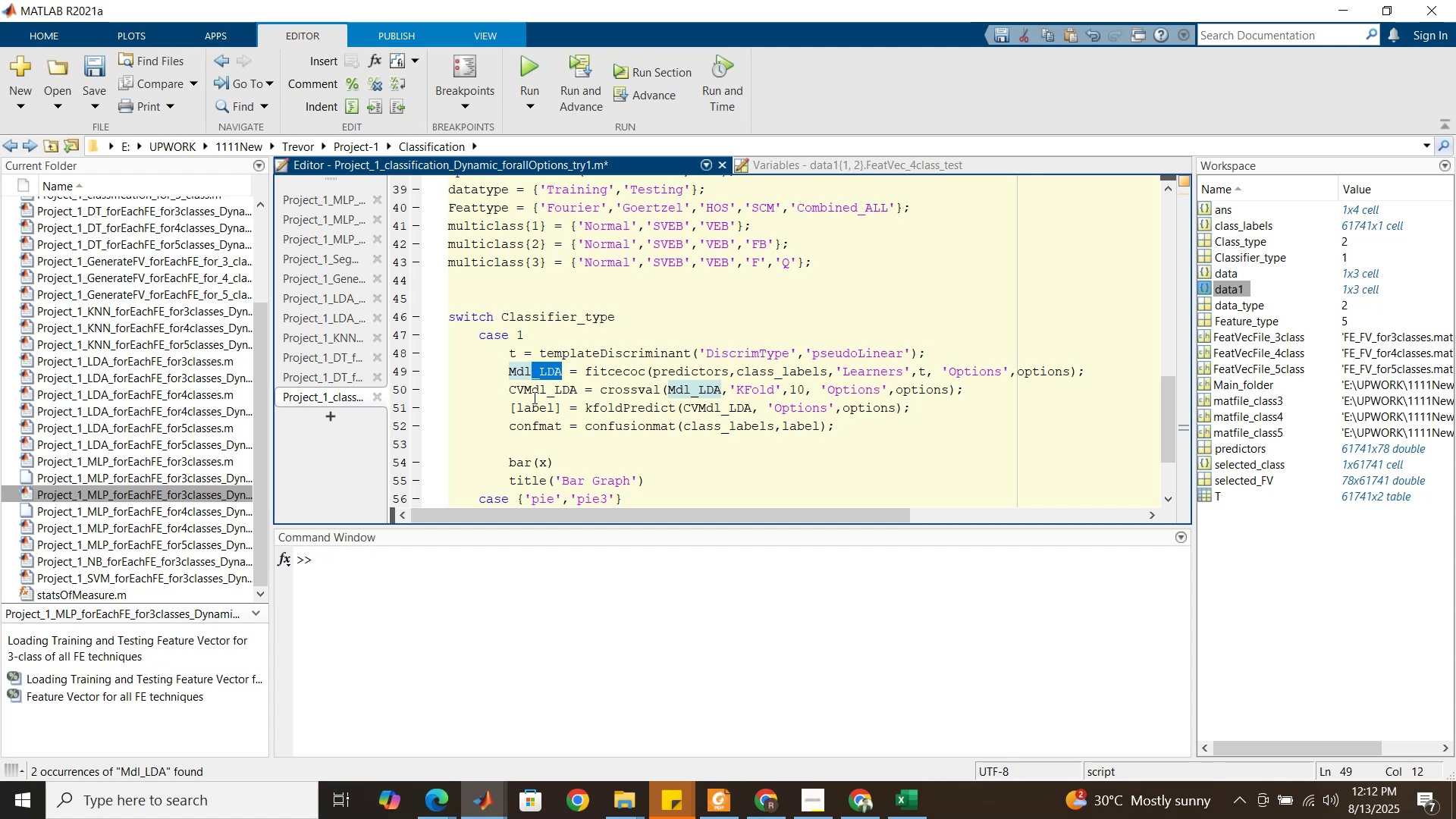 
wait(5.94)
 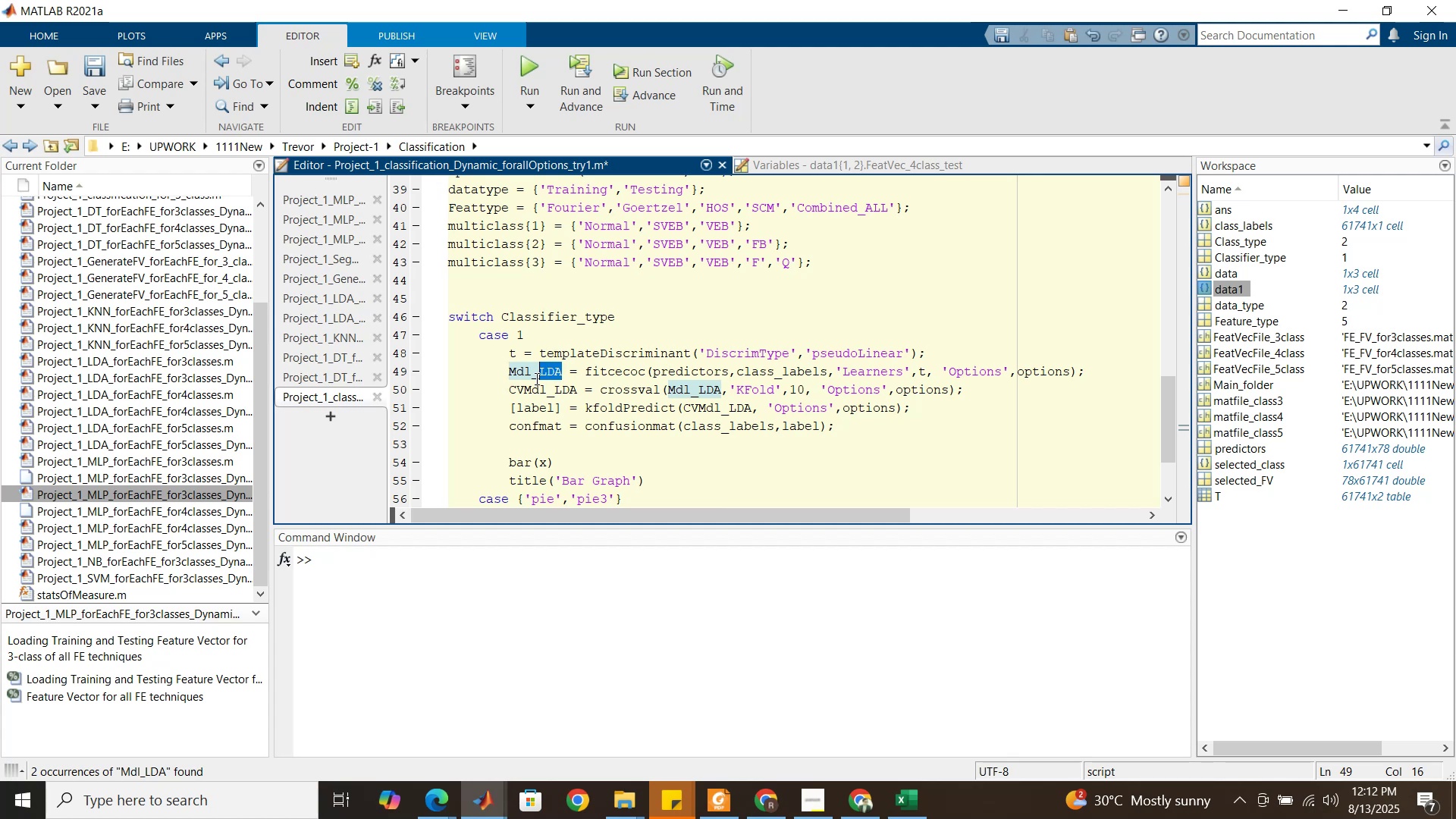 
key(Backspace)
 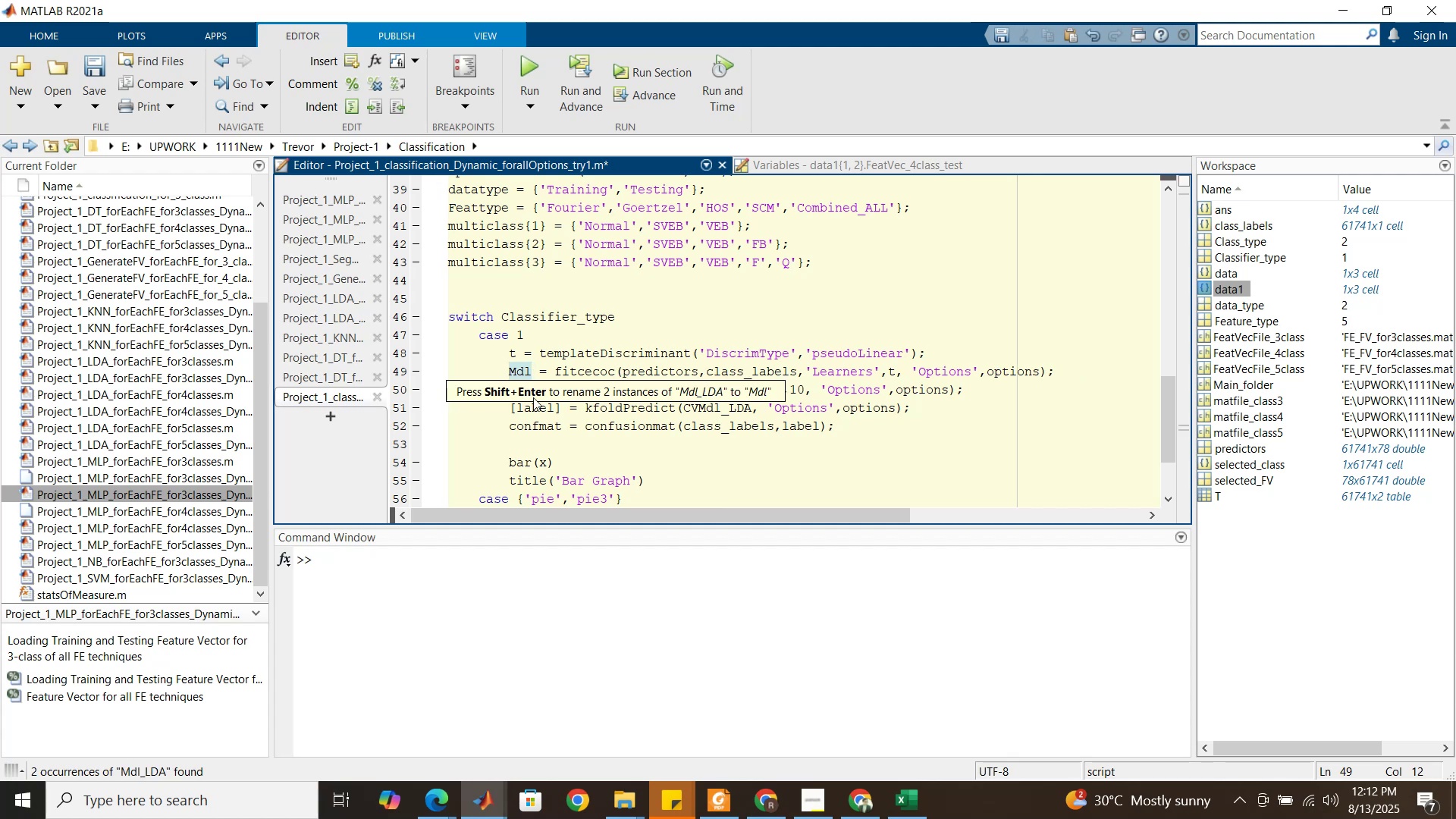 
key(Shift+Enter)
 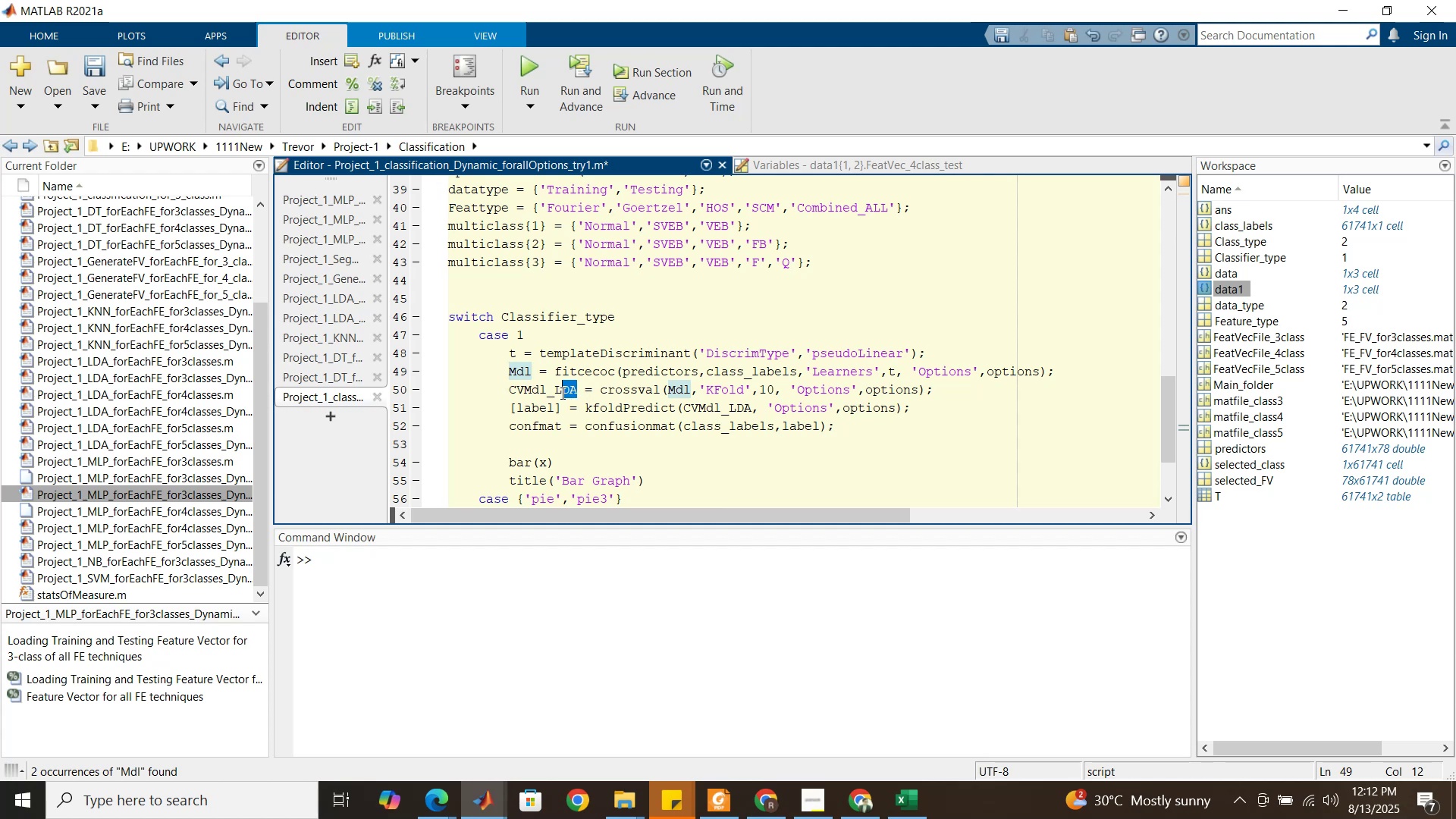 
wait(5.36)
 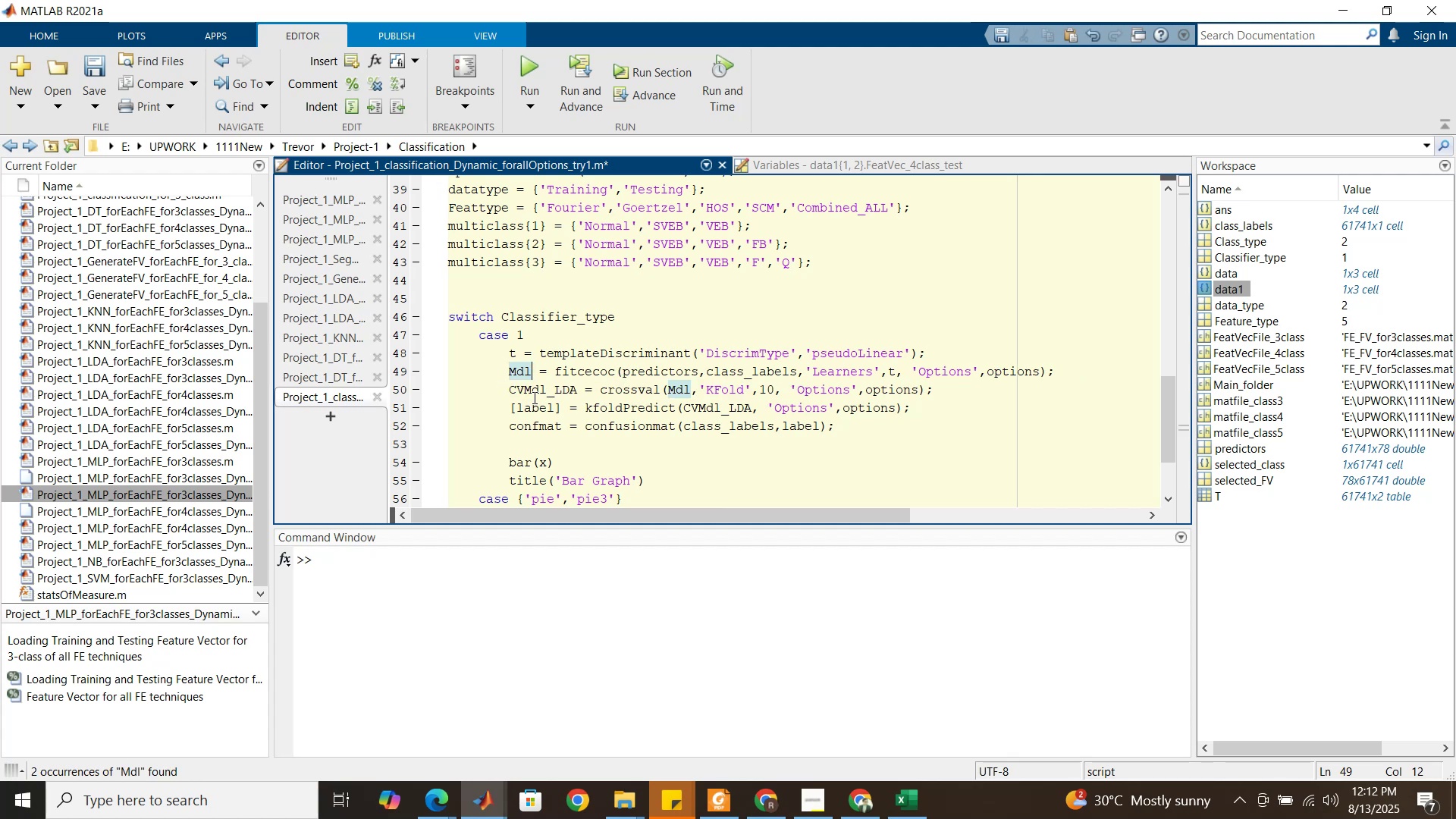 
key(Shift+Enter)
 